 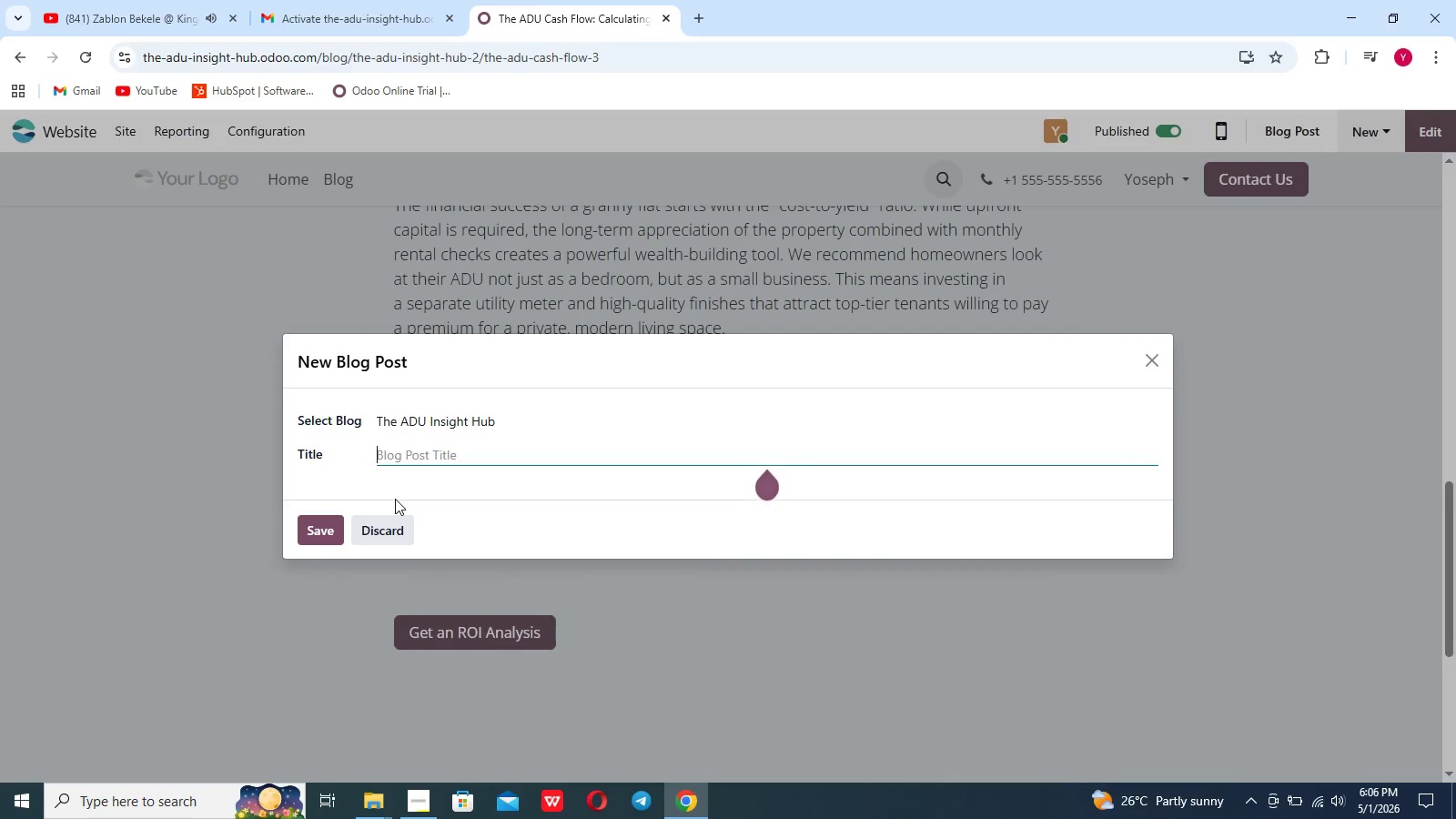 
type(To)
 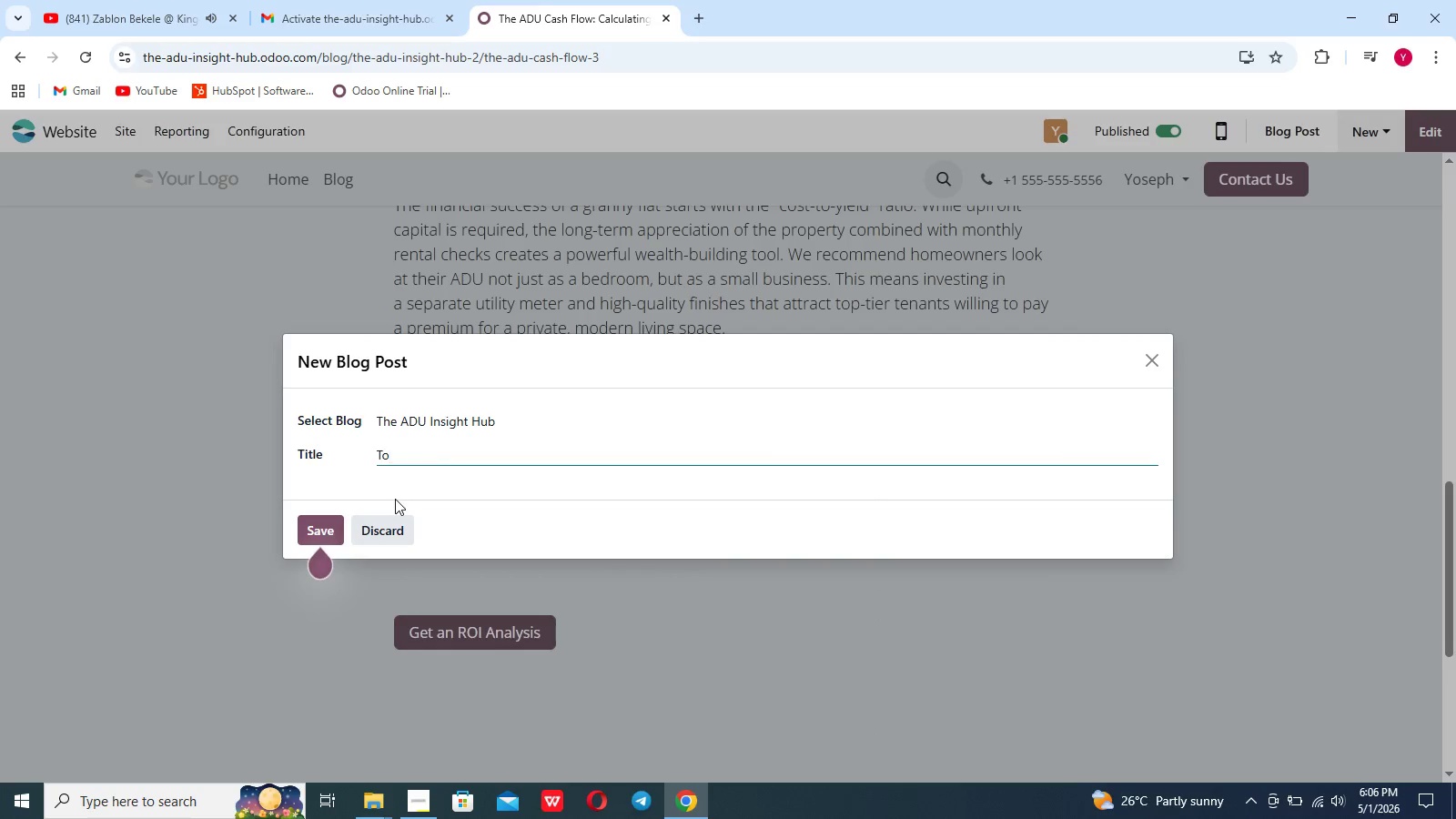 
scroll: coordinate [395, 499], scroll_direction: none, amount: 0.0
 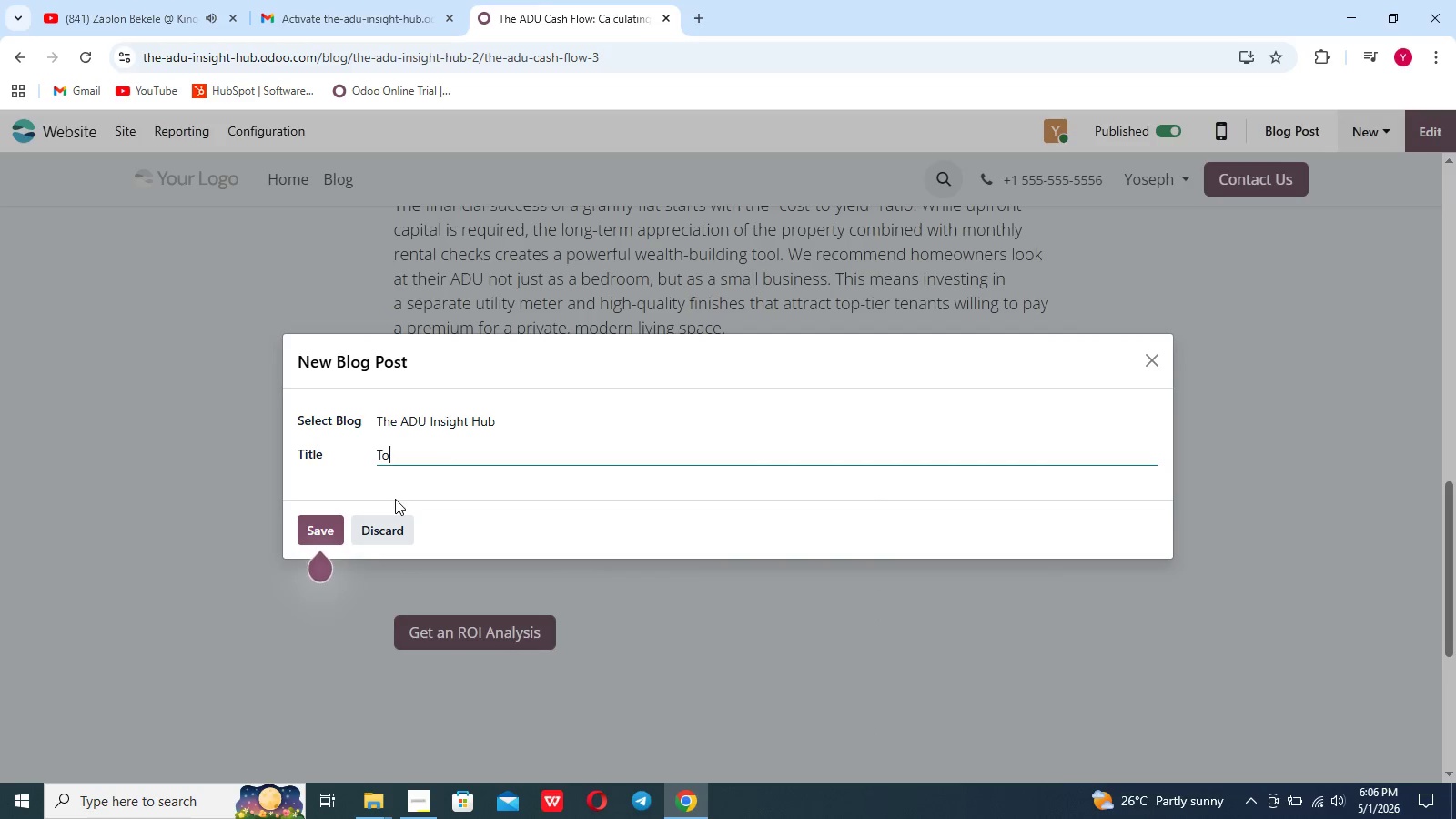 
type( Convert or Build?)
 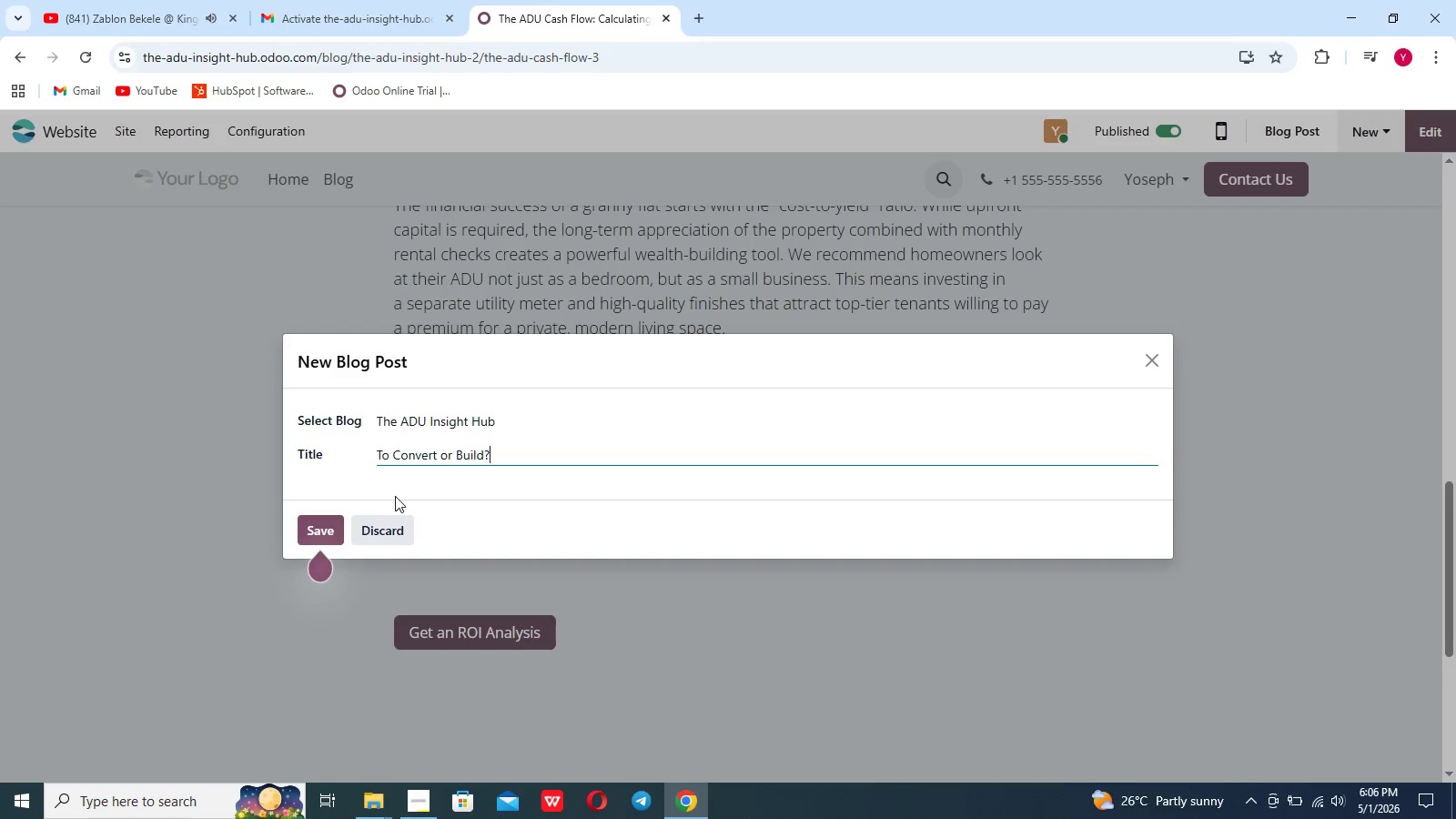 
left_click([319, 524])
 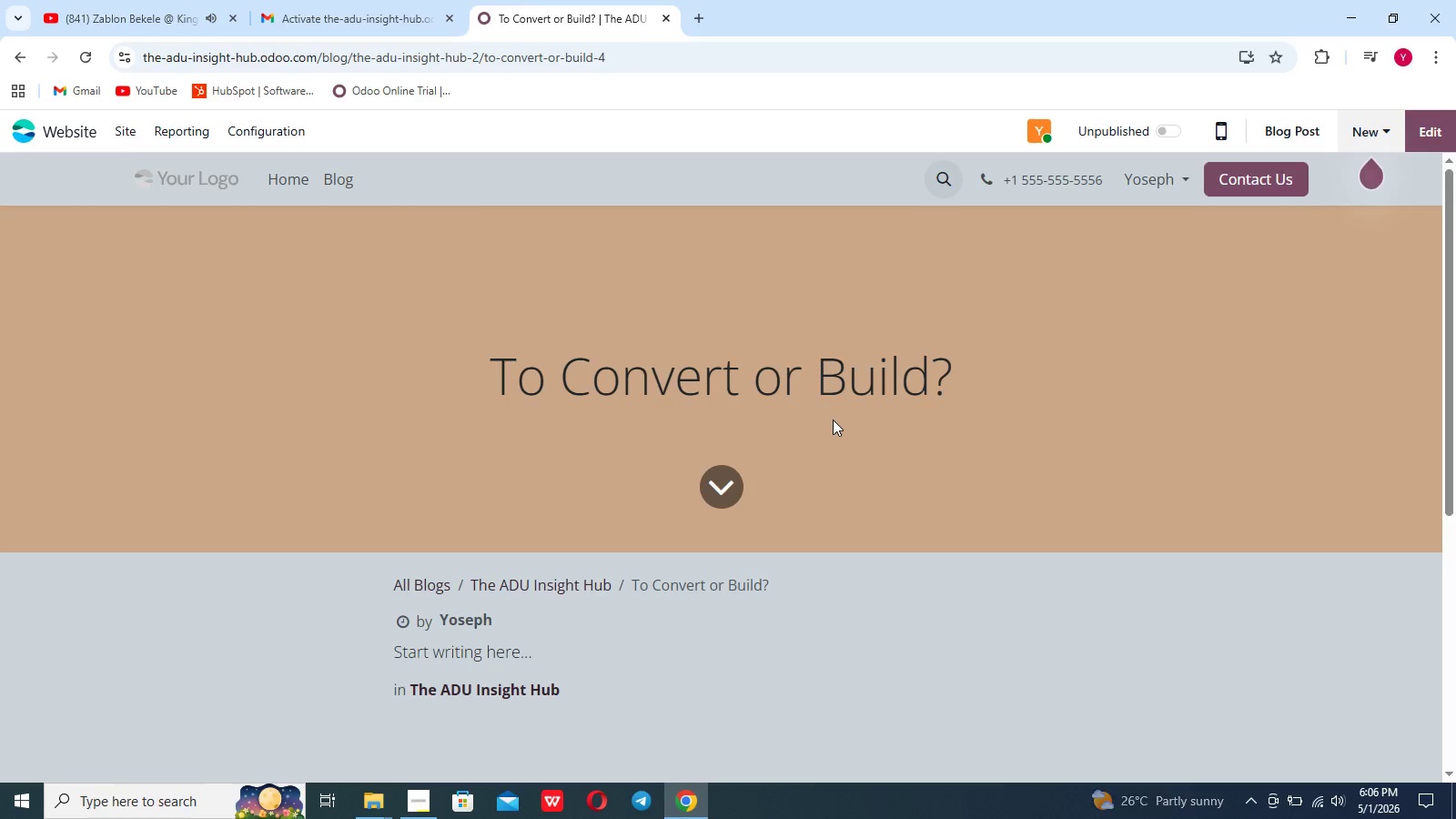 
left_click([680, 402])
 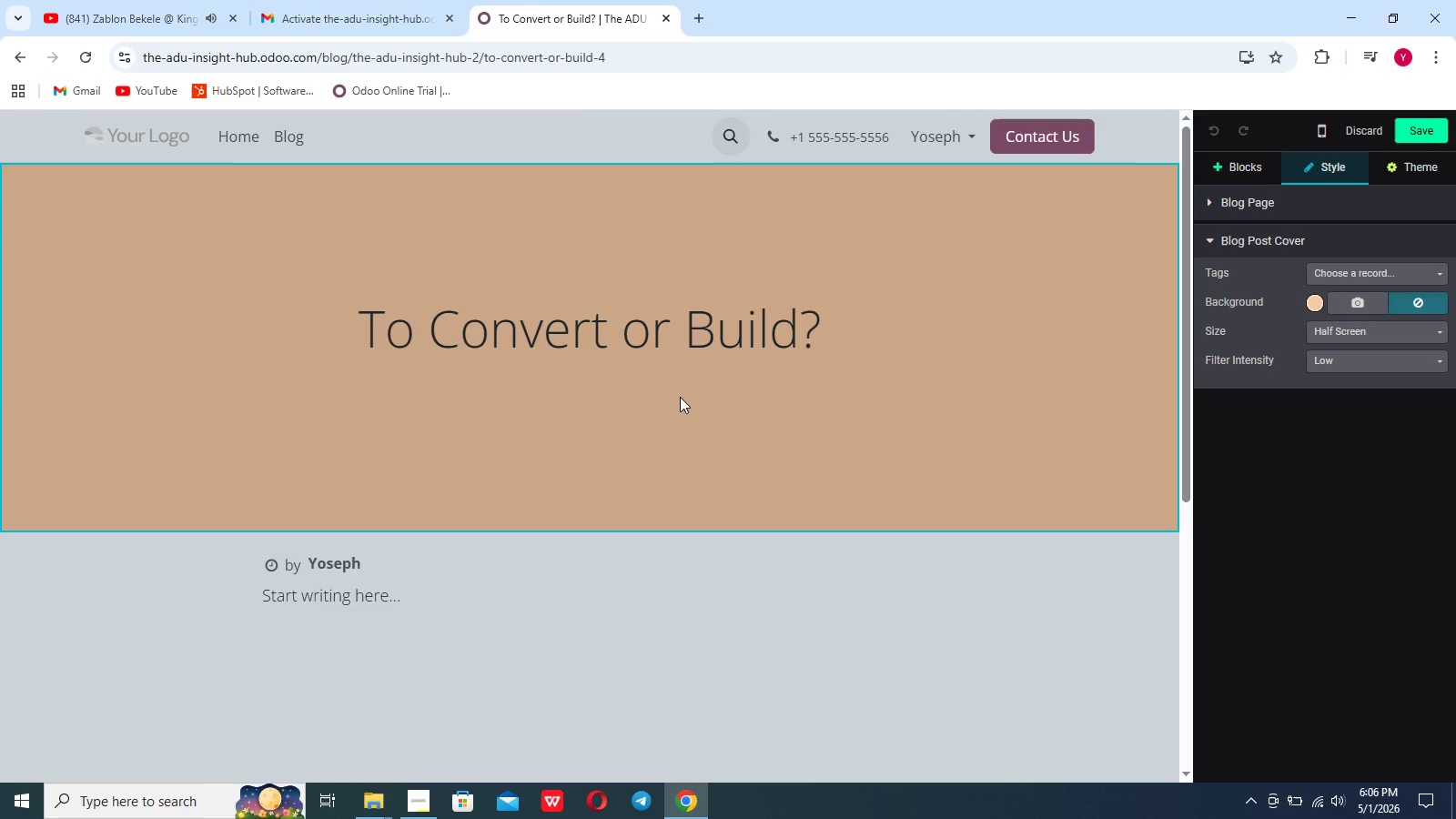 
type(Finidng )
 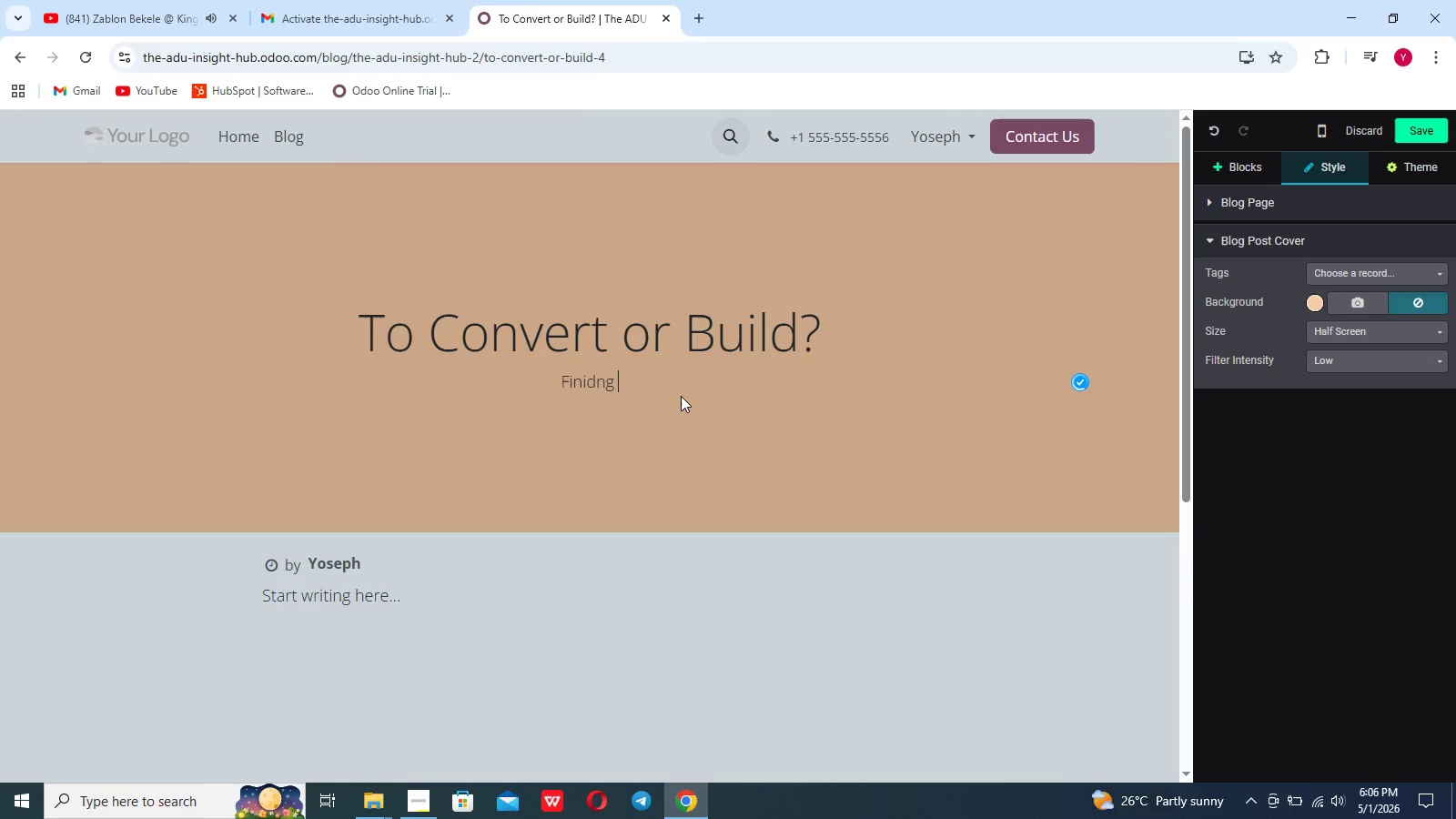 
type(Your Perfecr)
key(Backspace)
type(t )
 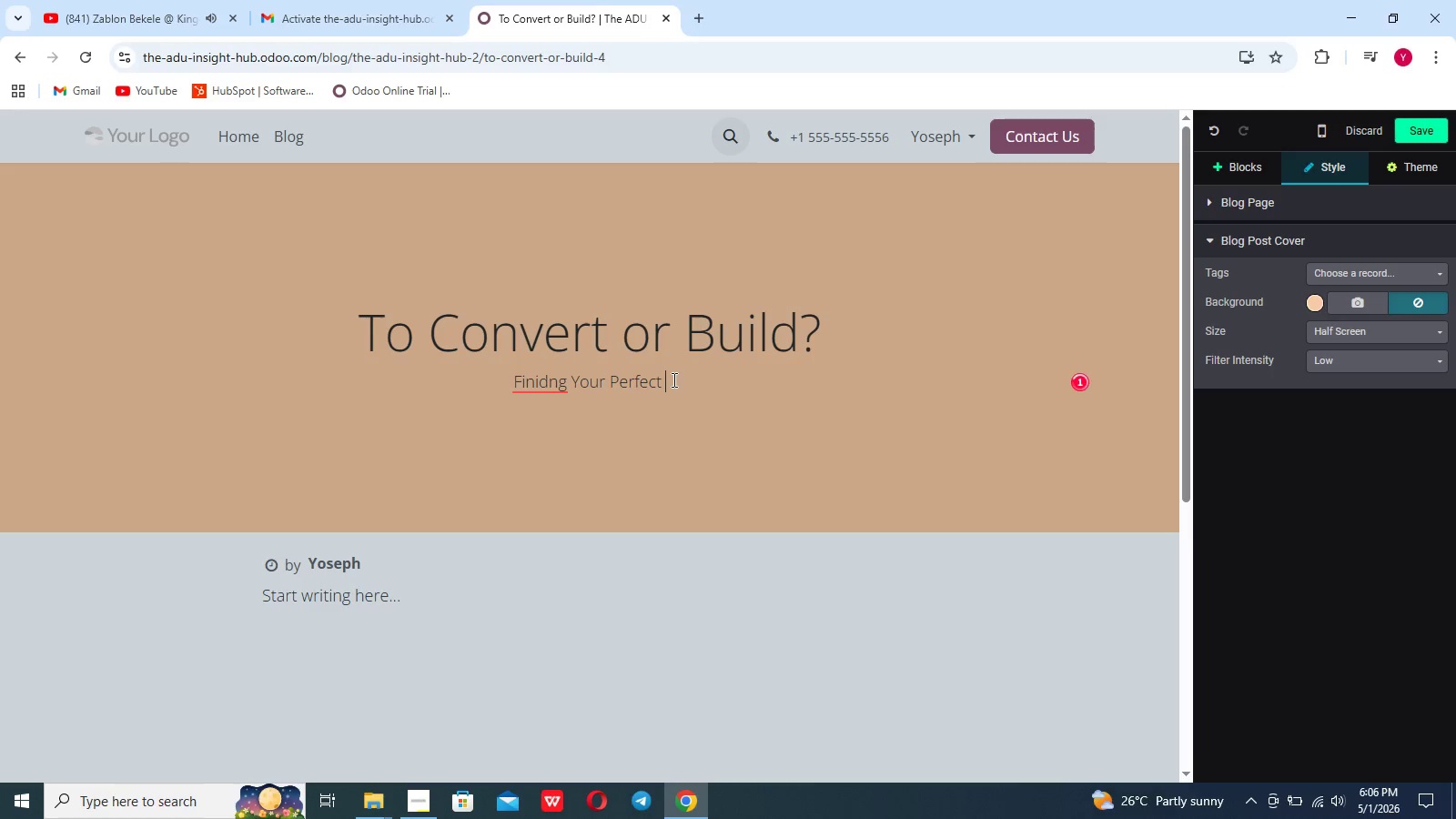 
hold_key(key=ArrowLeft, duration=0.81)
 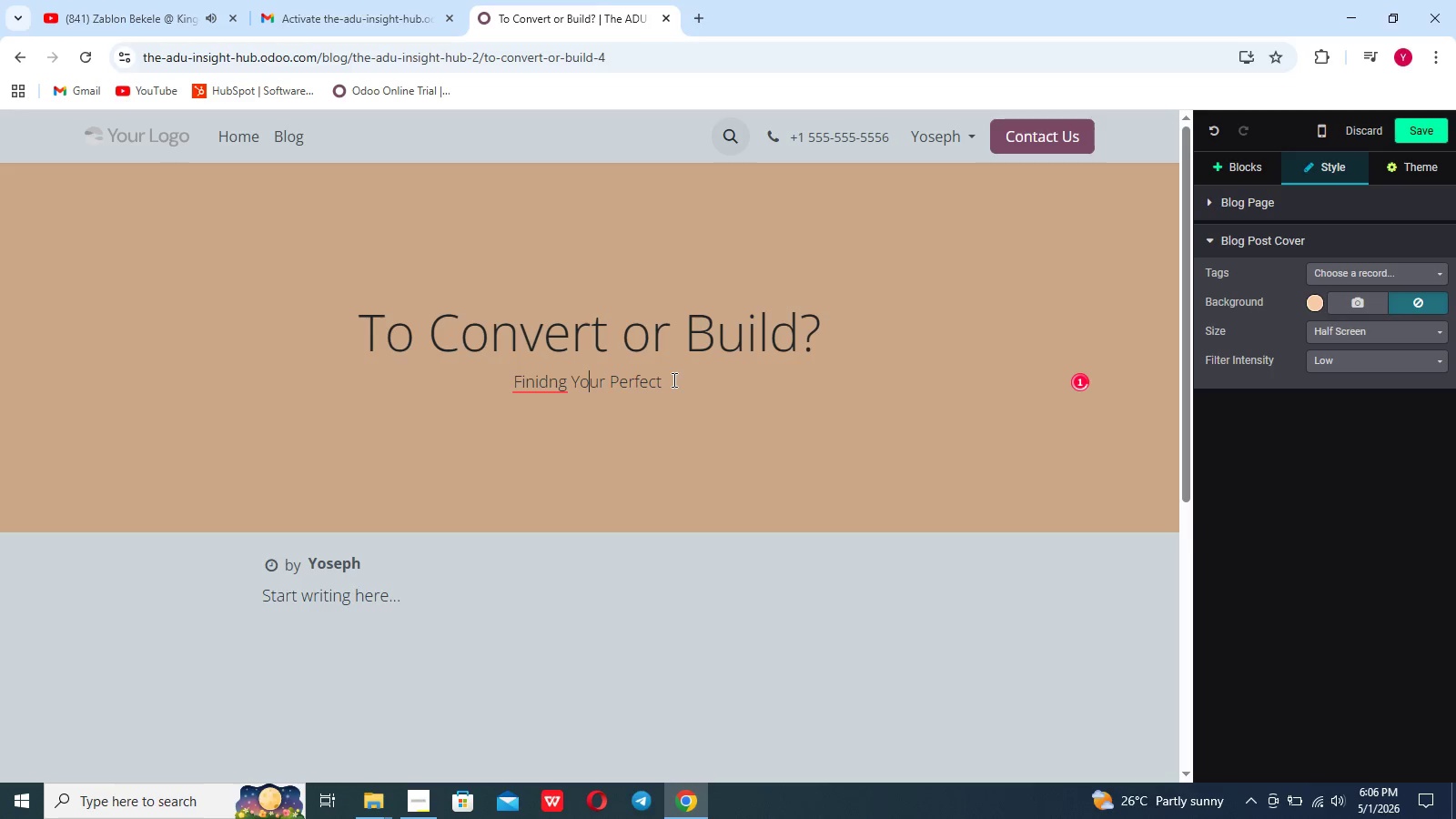 
key(ArrowLeft)
 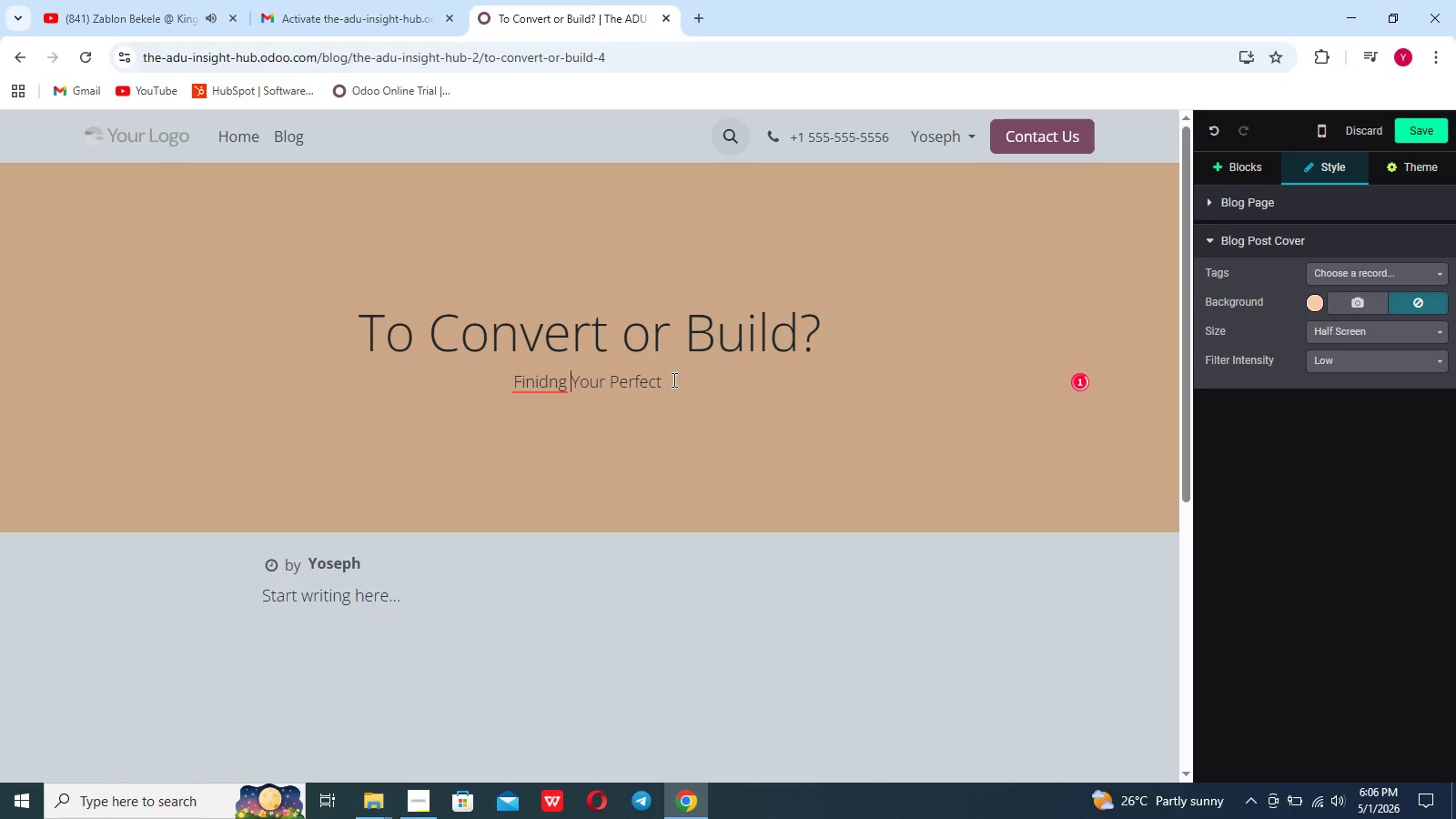 
key(ArrowLeft)
 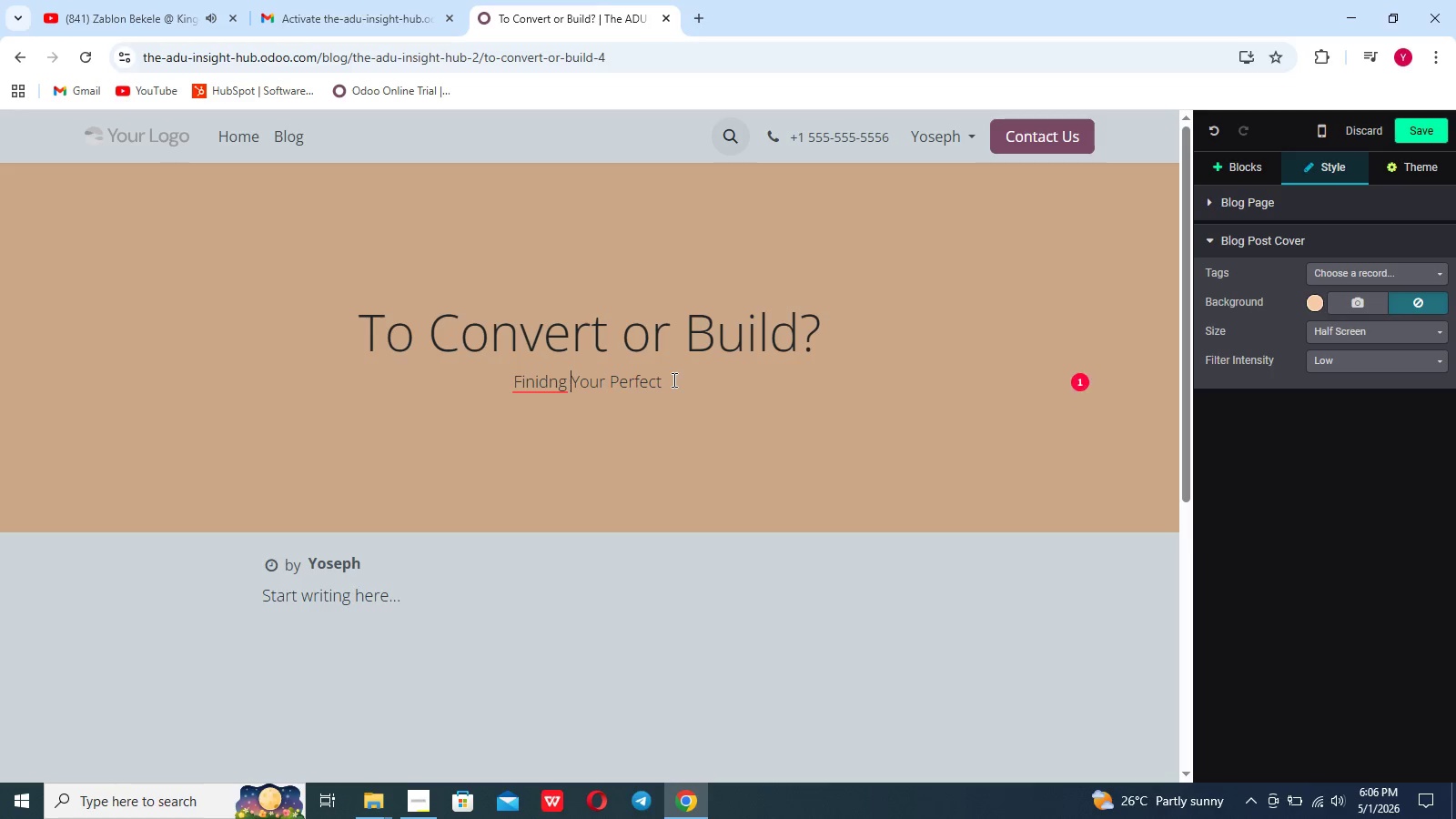 
key(ArrowLeft)
 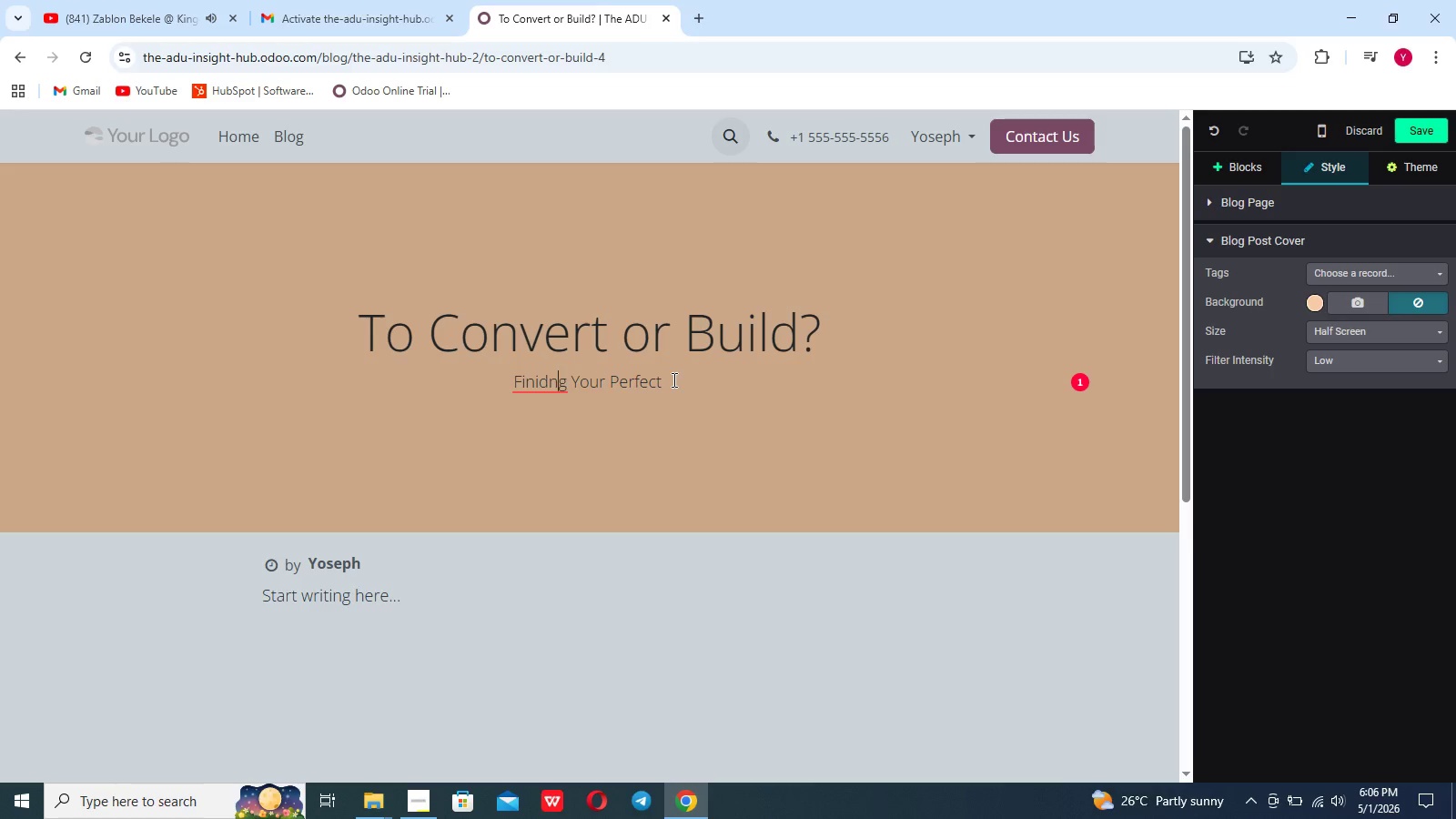 
key(ArrowLeft)
 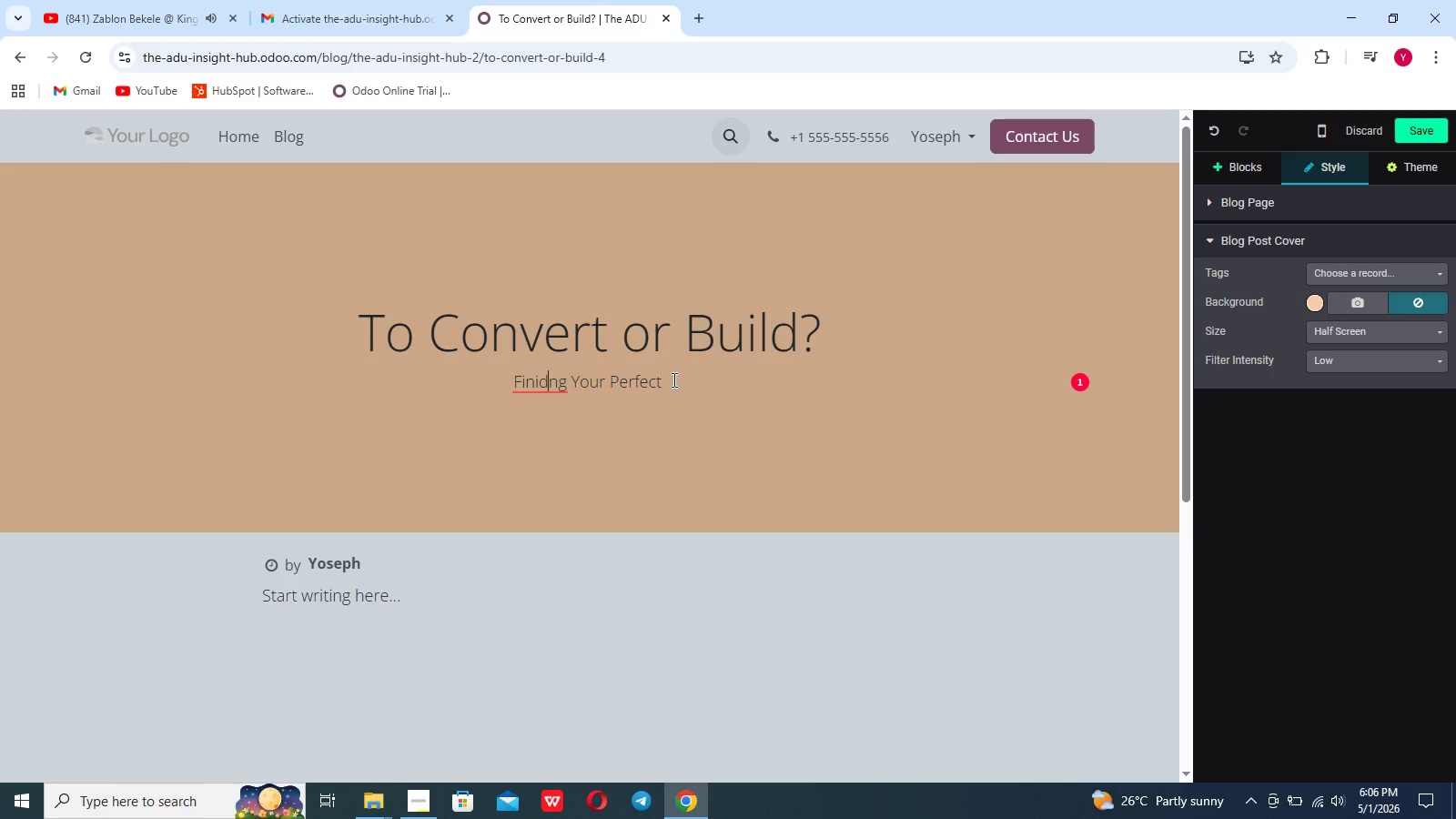 
key(ArrowLeft)
 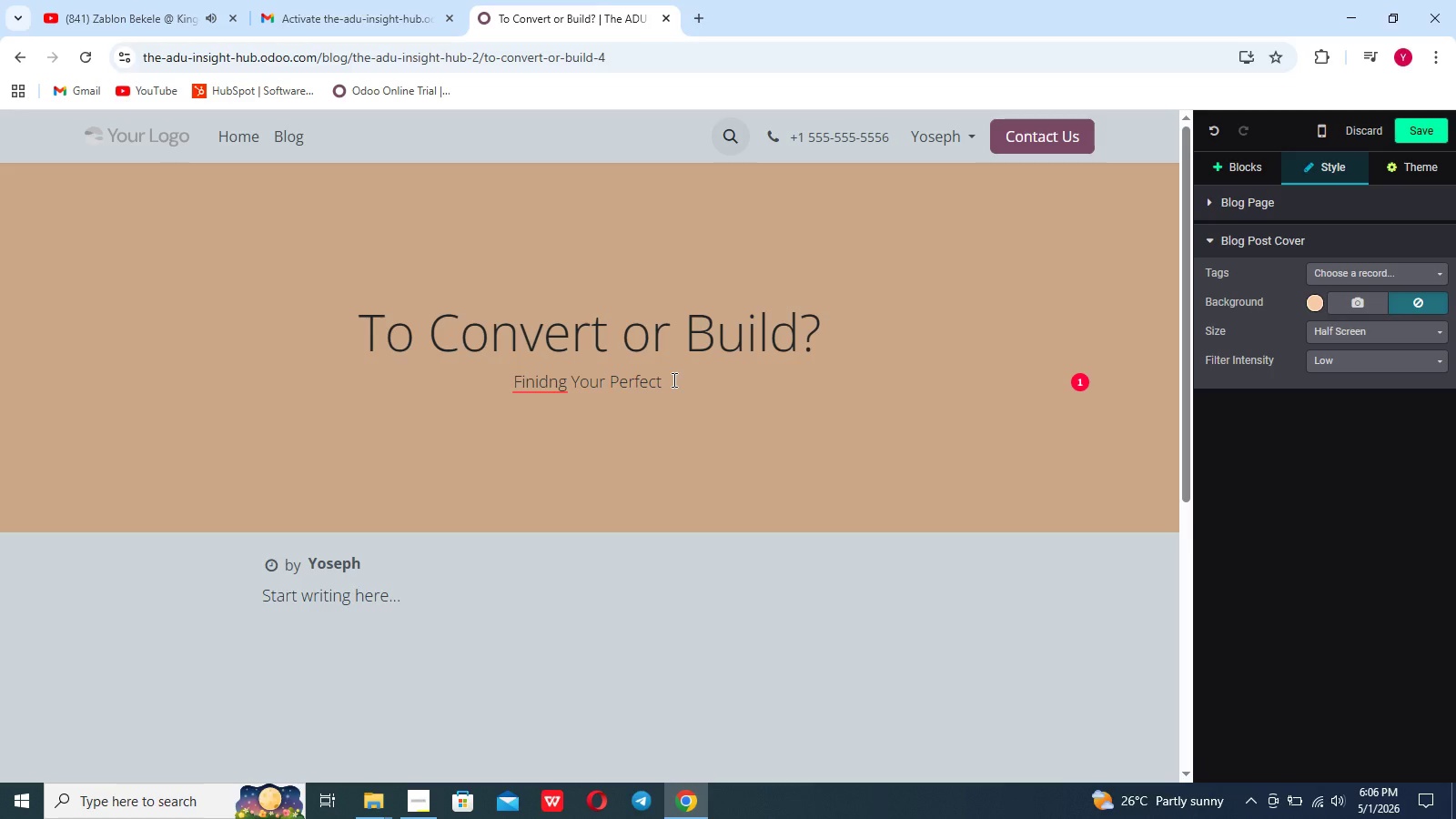 
key(I)
 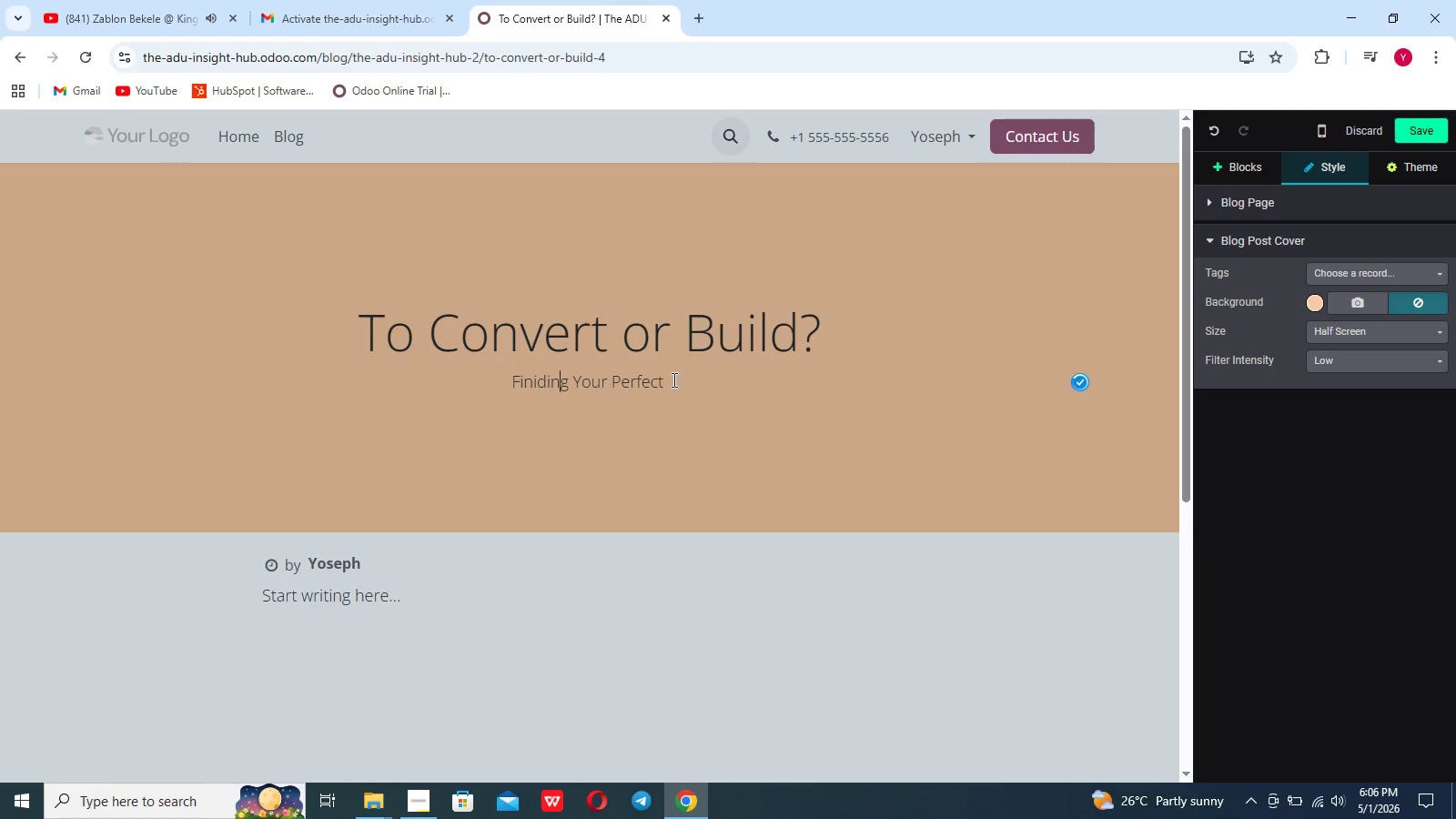 
key(ArrowRight)
 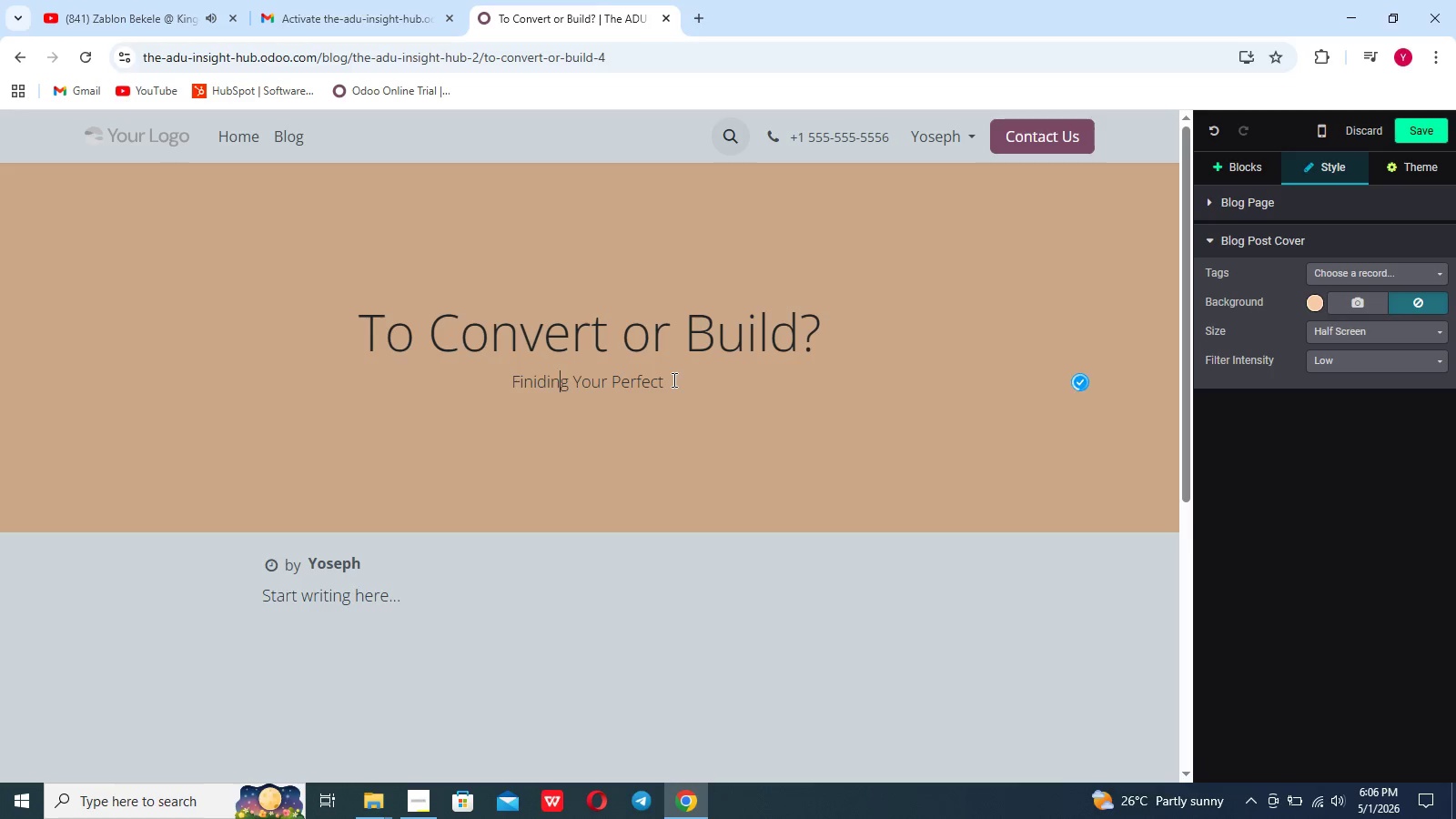 
key(ArrowRight)
 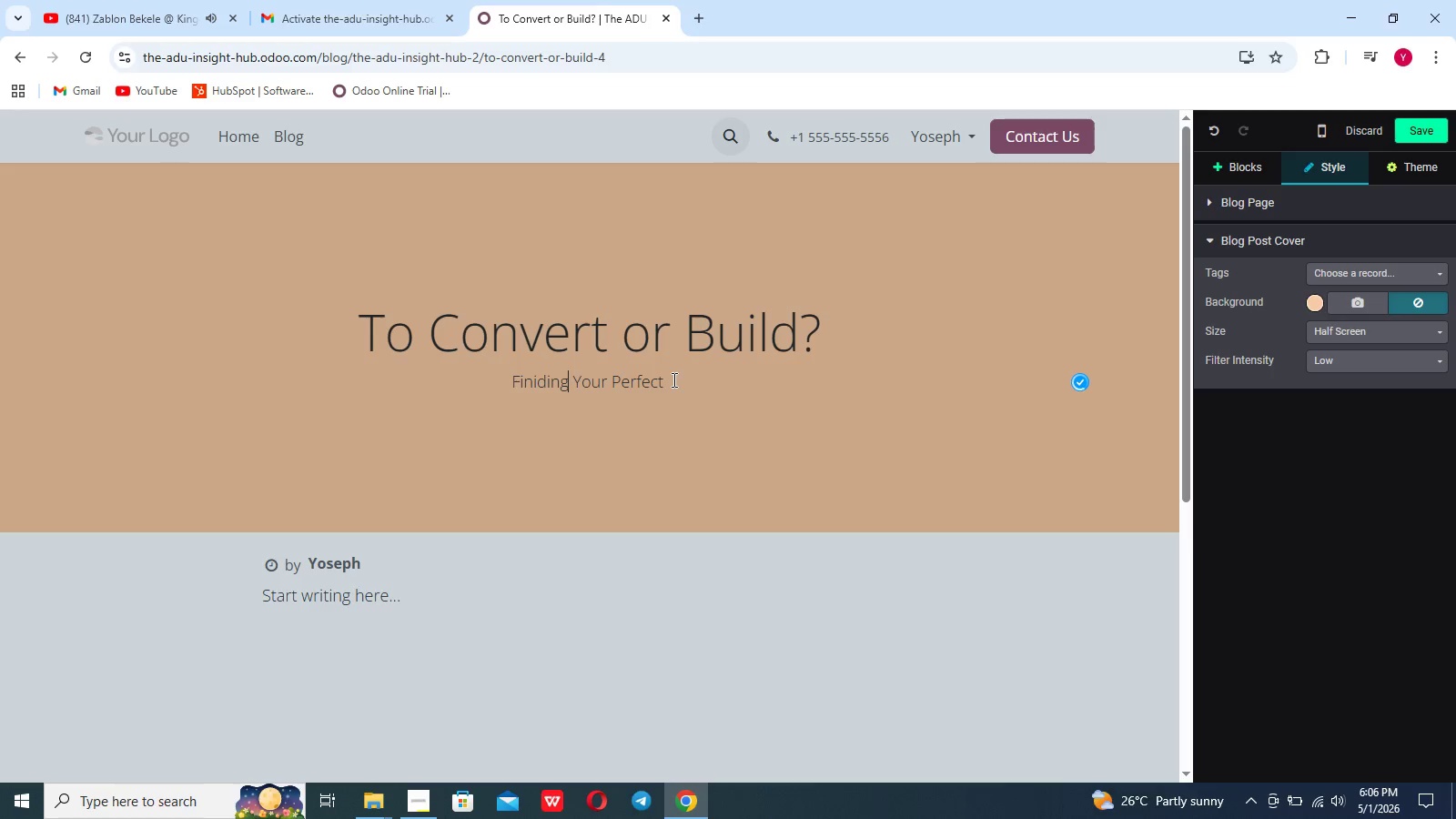 
key(ArrowRight)
 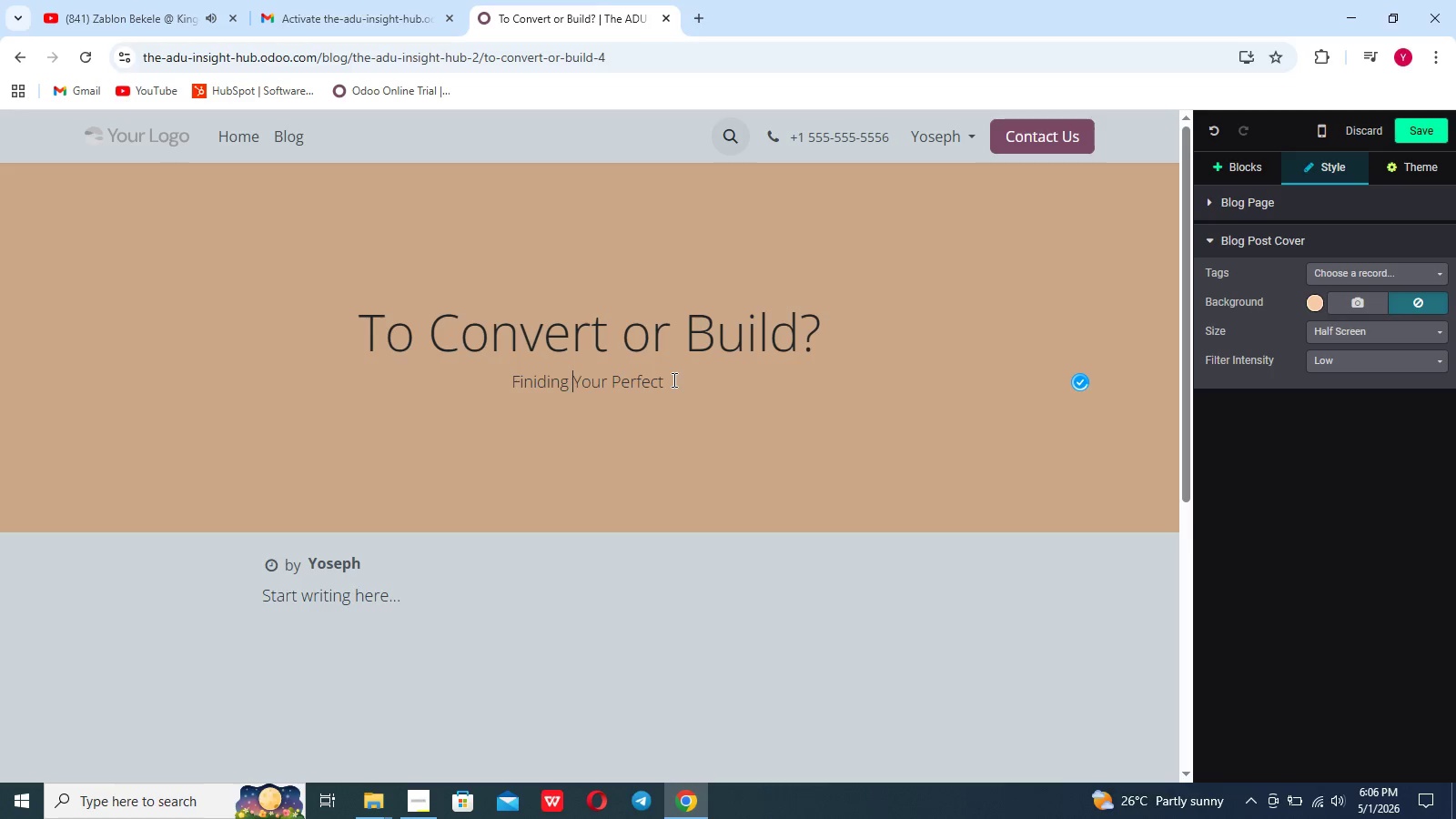 
key(ArrowRight)
 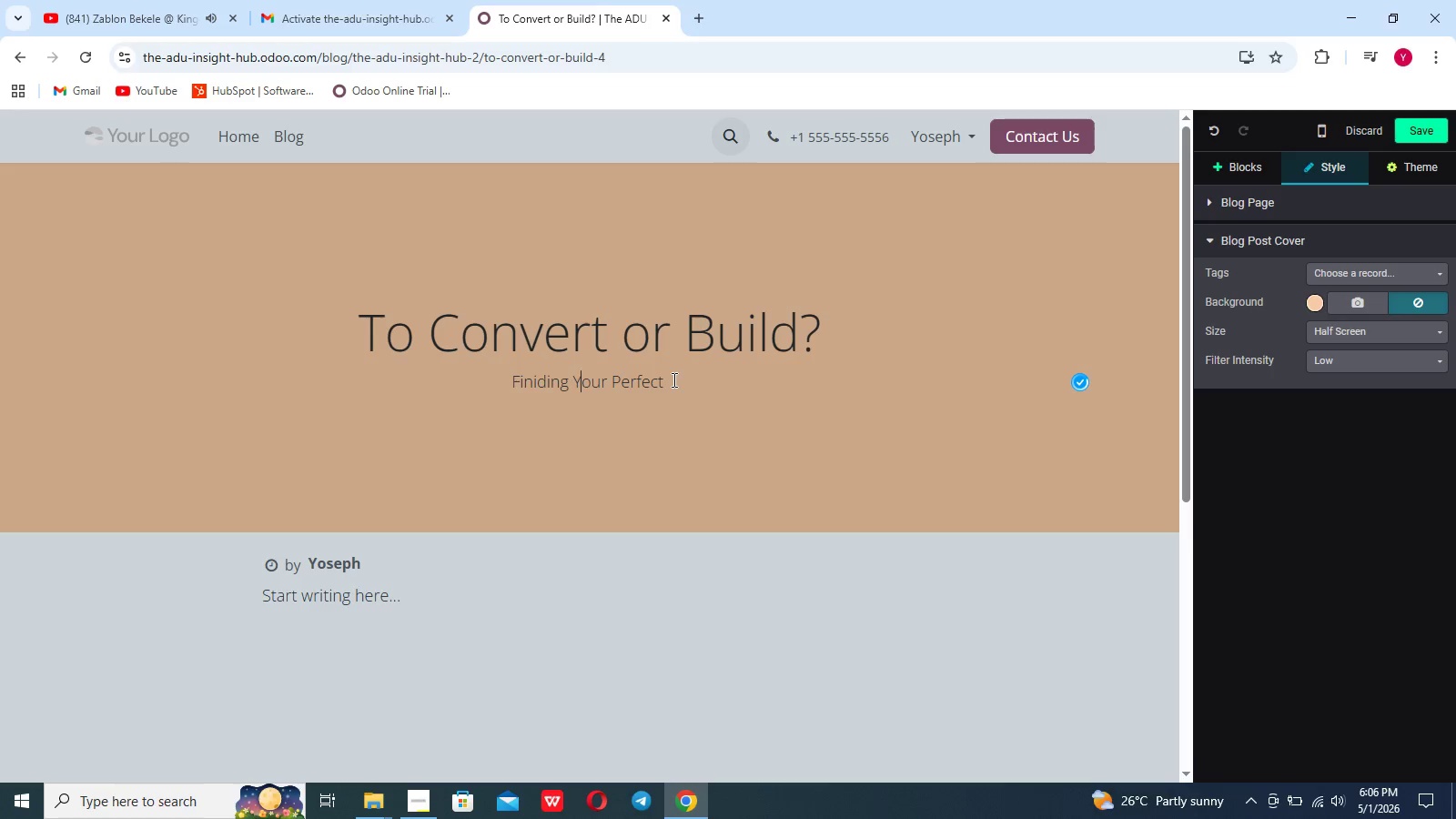 
key(ArrowRight)
 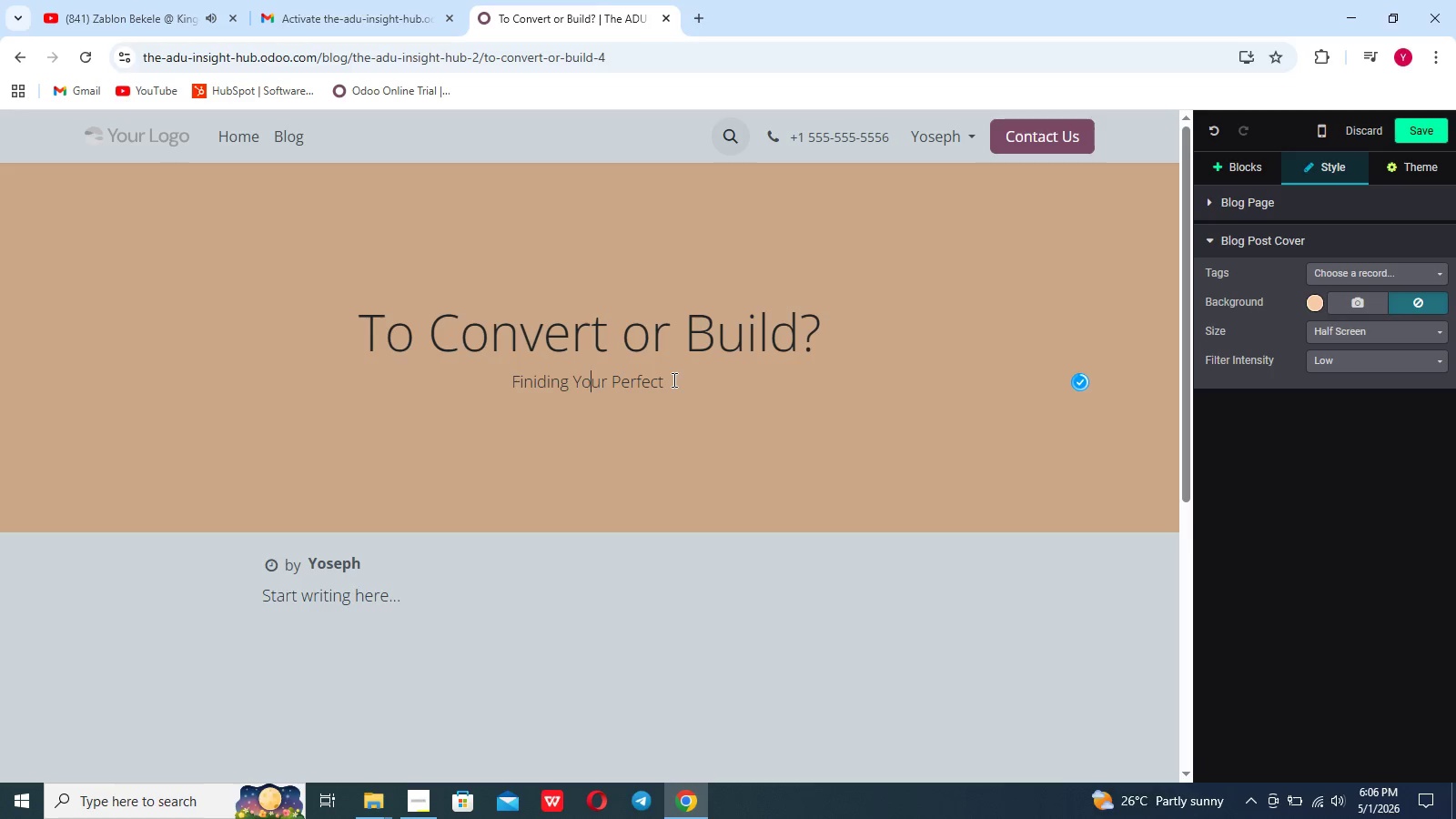 
key(ArrowRight)
 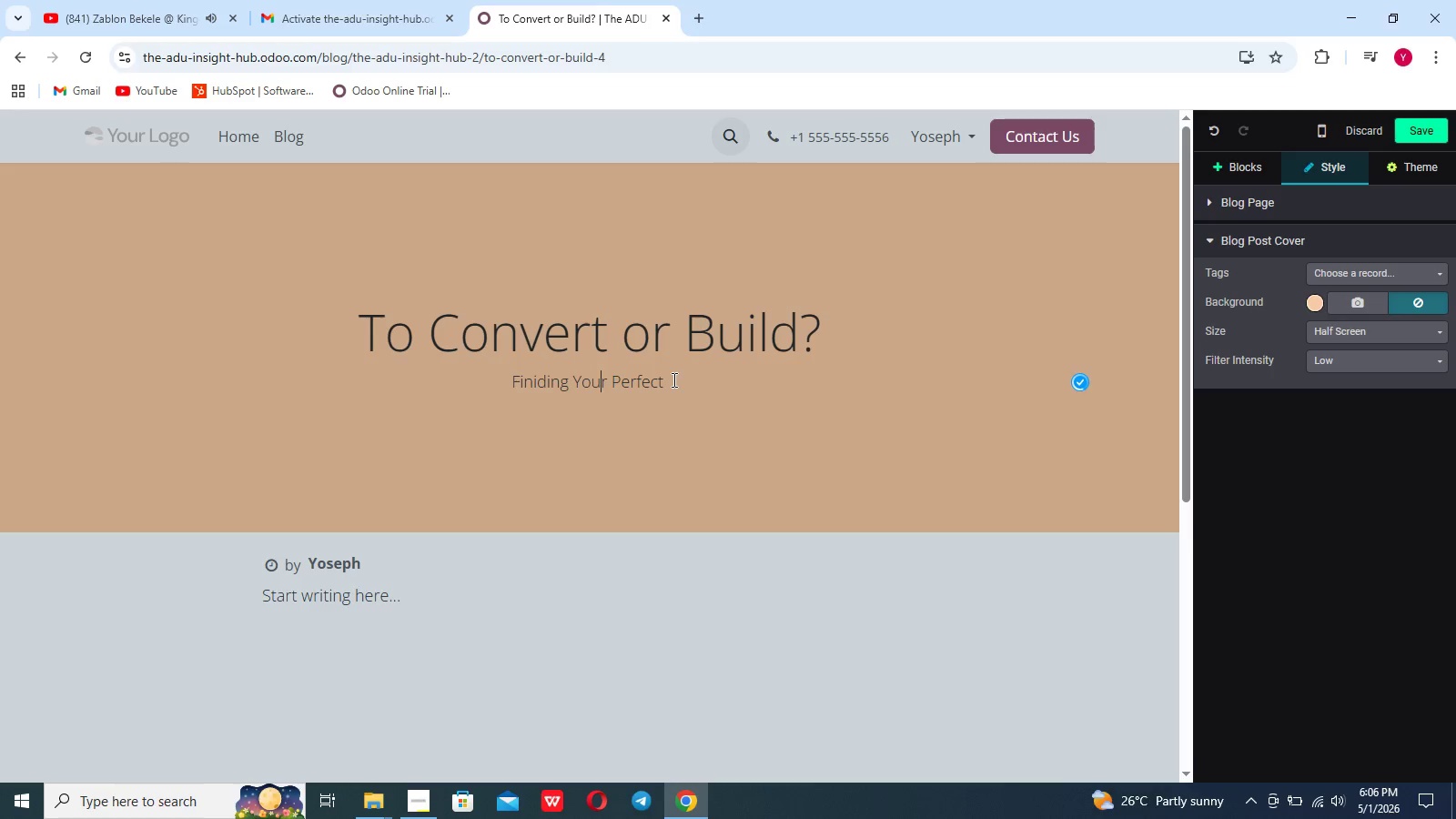 
key(ArrowRight)
 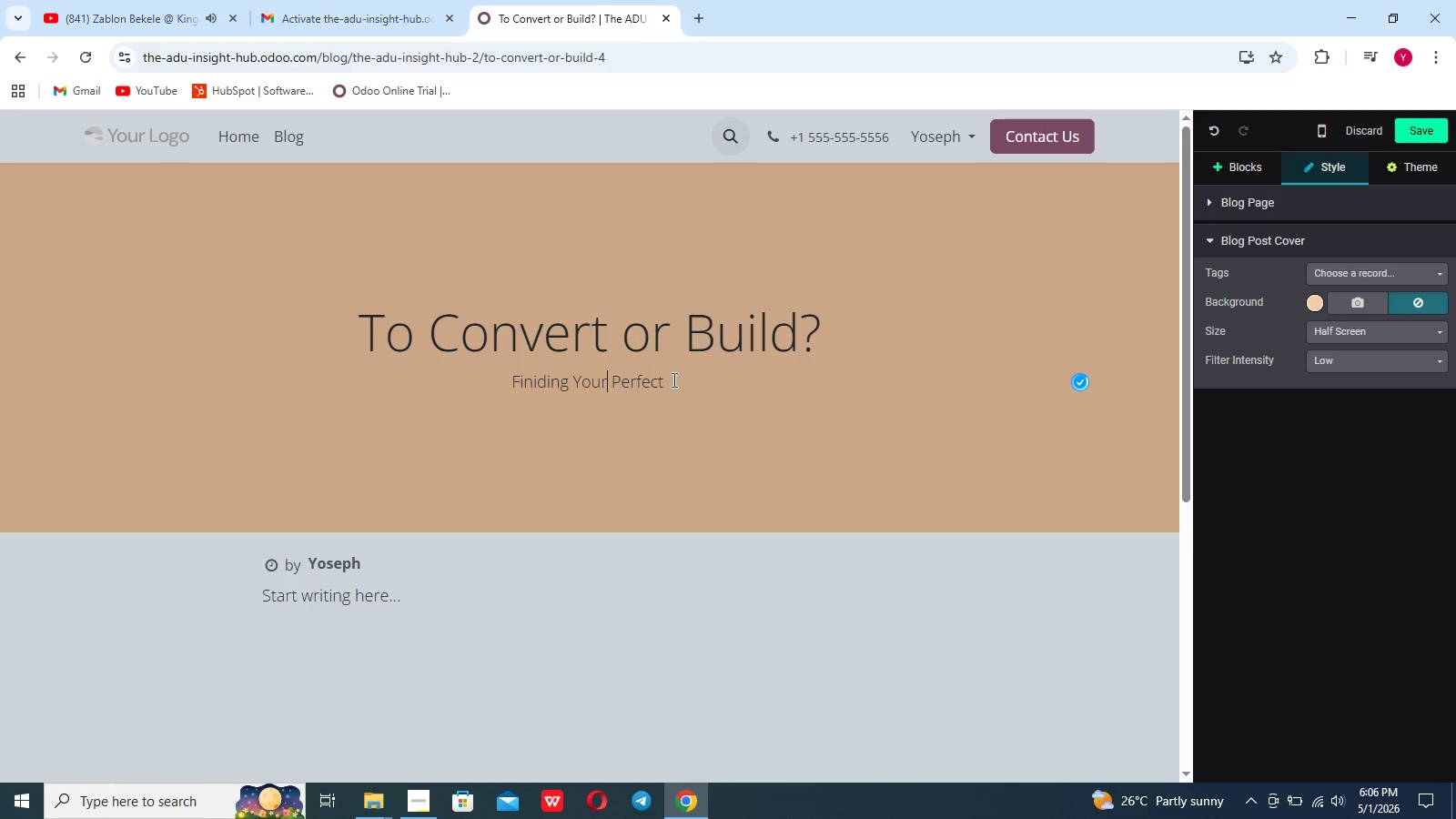 
key(ArrowRight)
 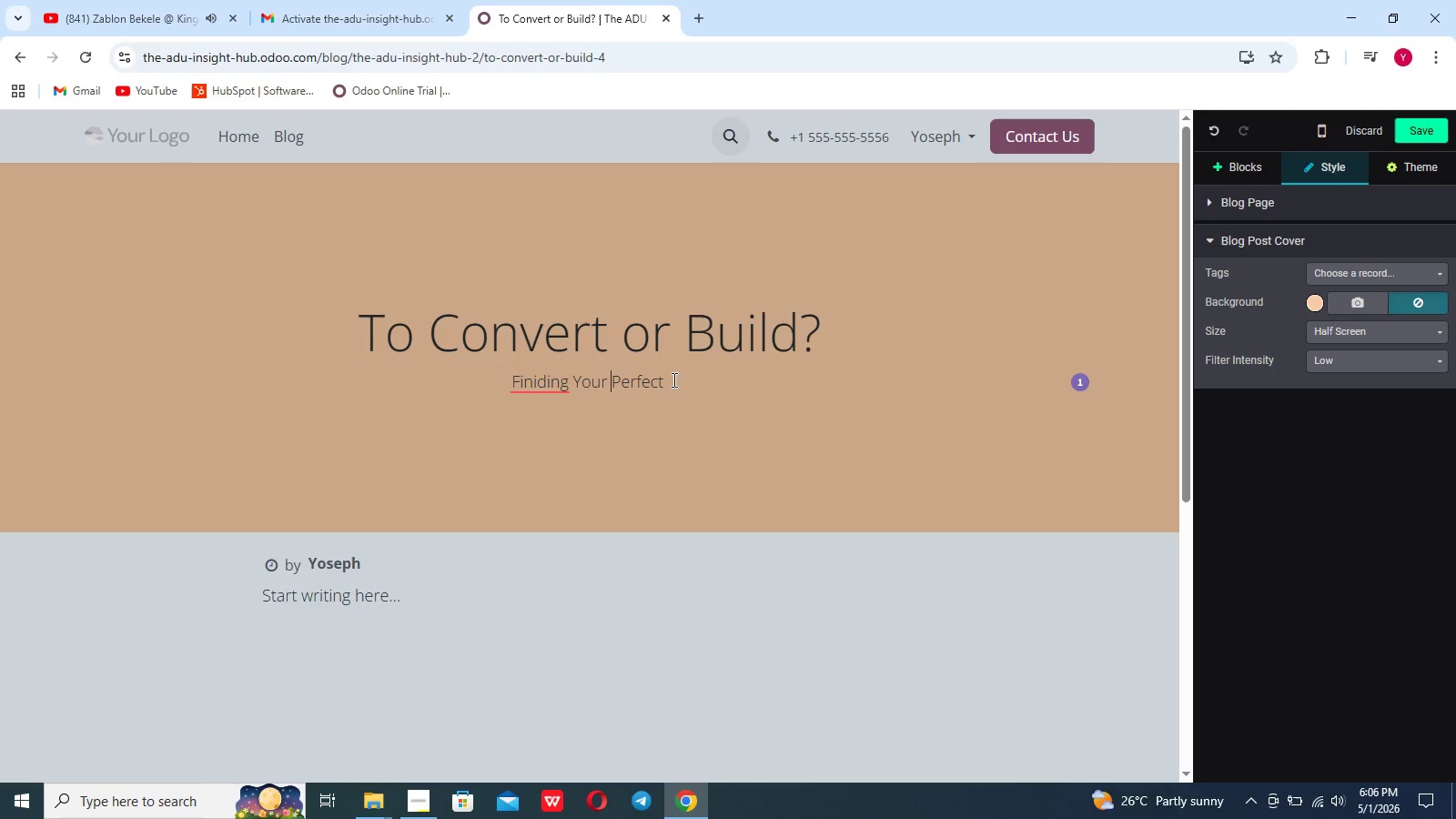 
key(ArrowRight)
 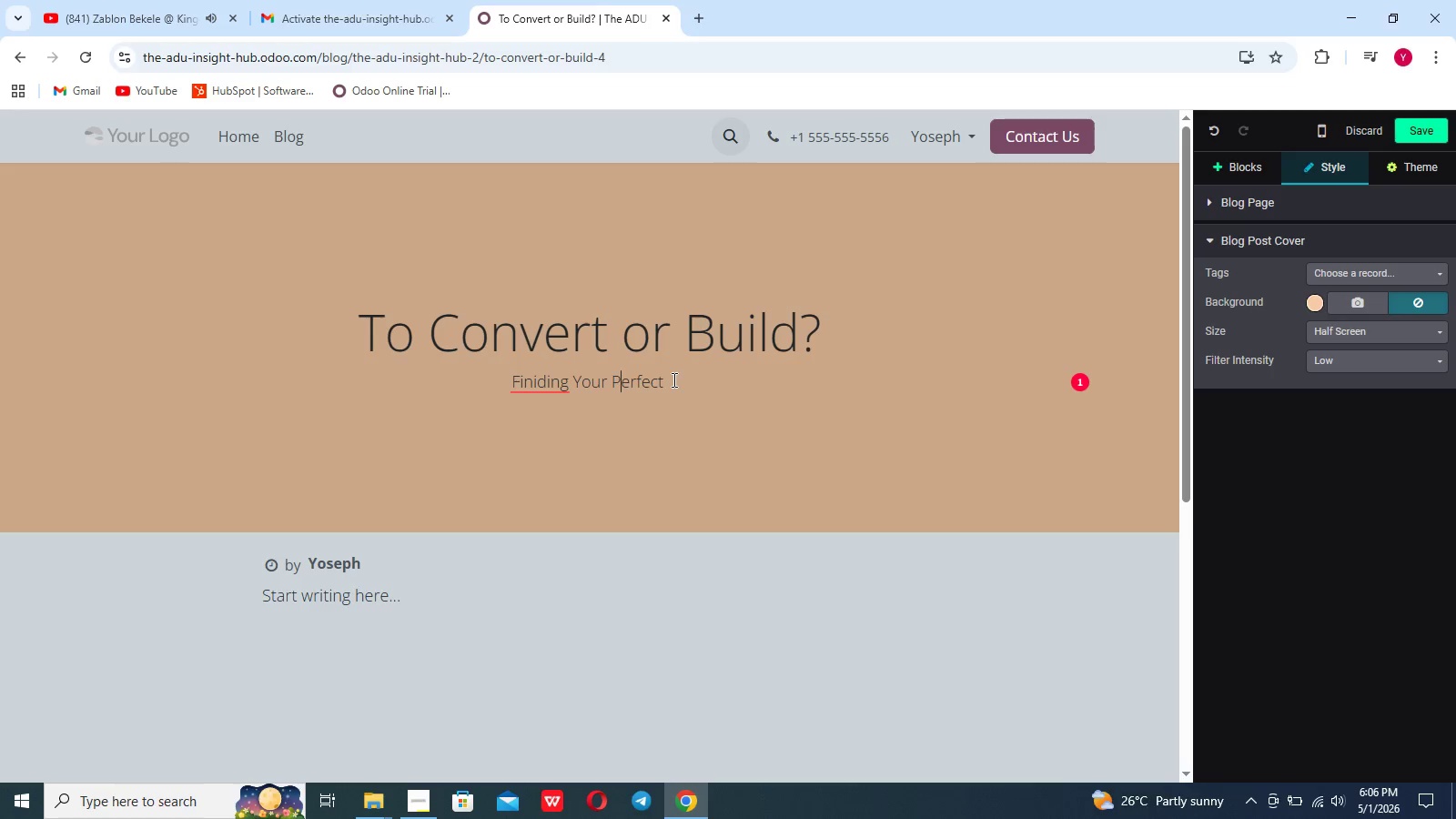 
key(ArrowRight)
 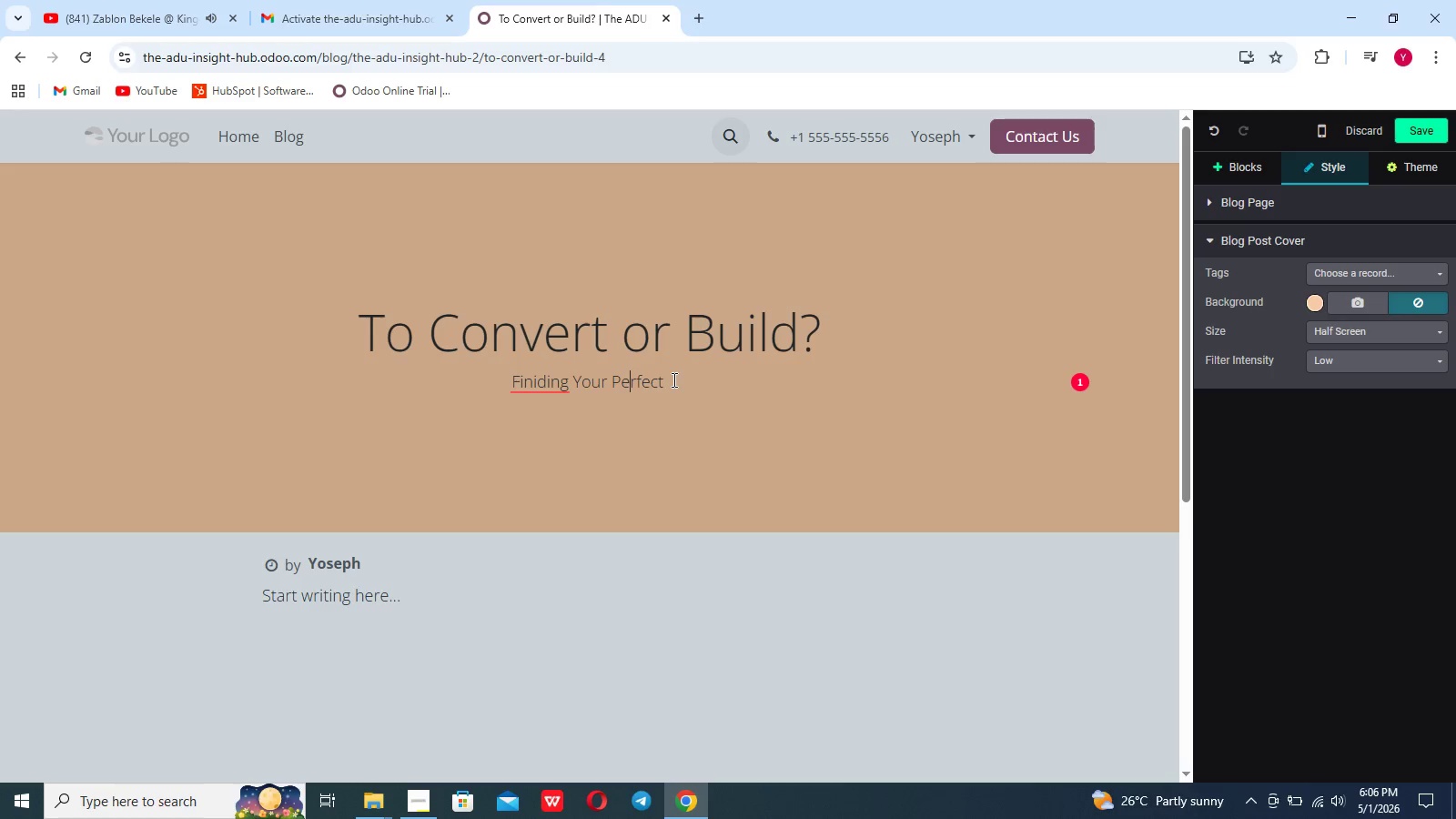 
key(ArrowRight)
 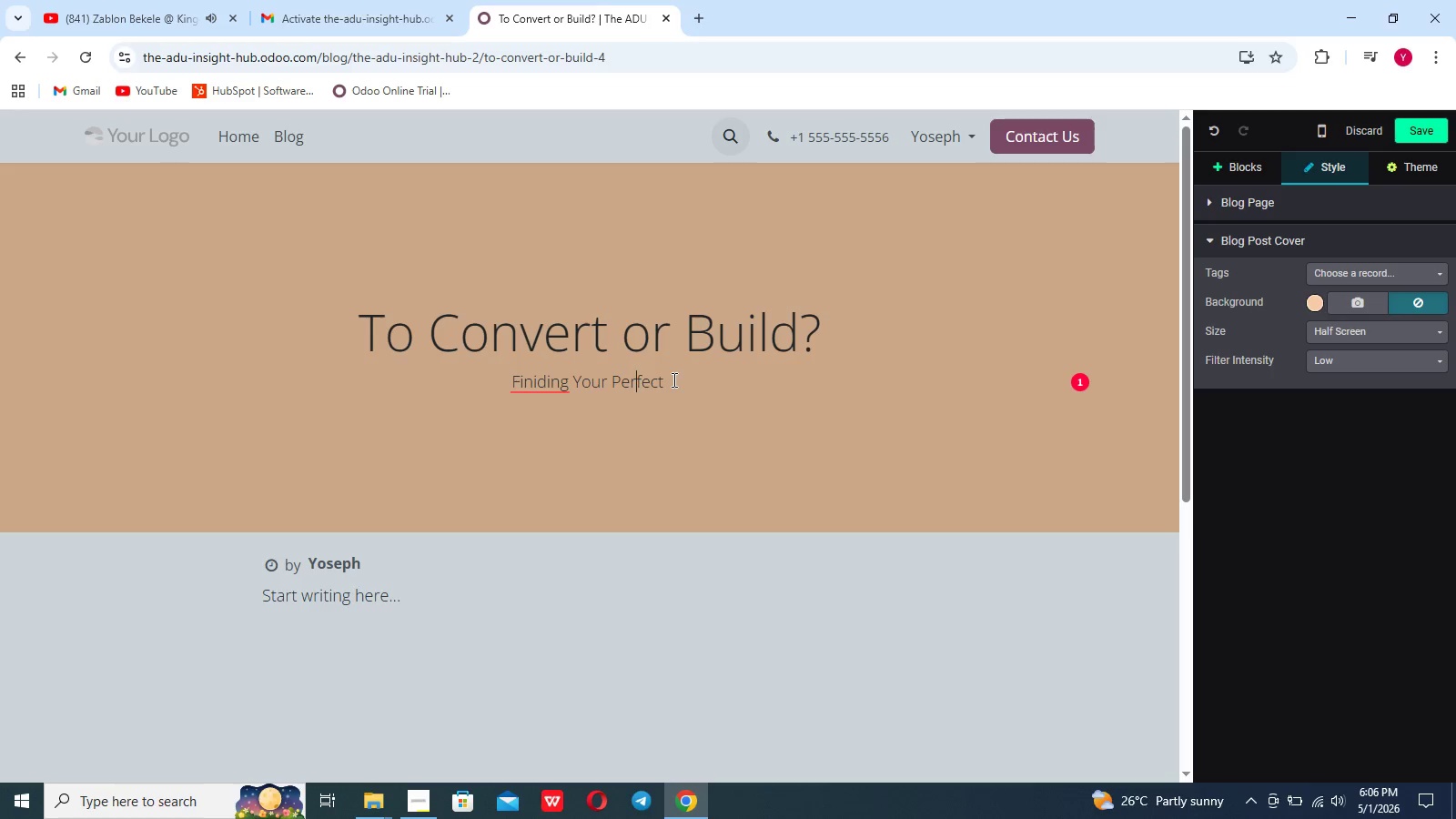 
key(ArrowRight)
 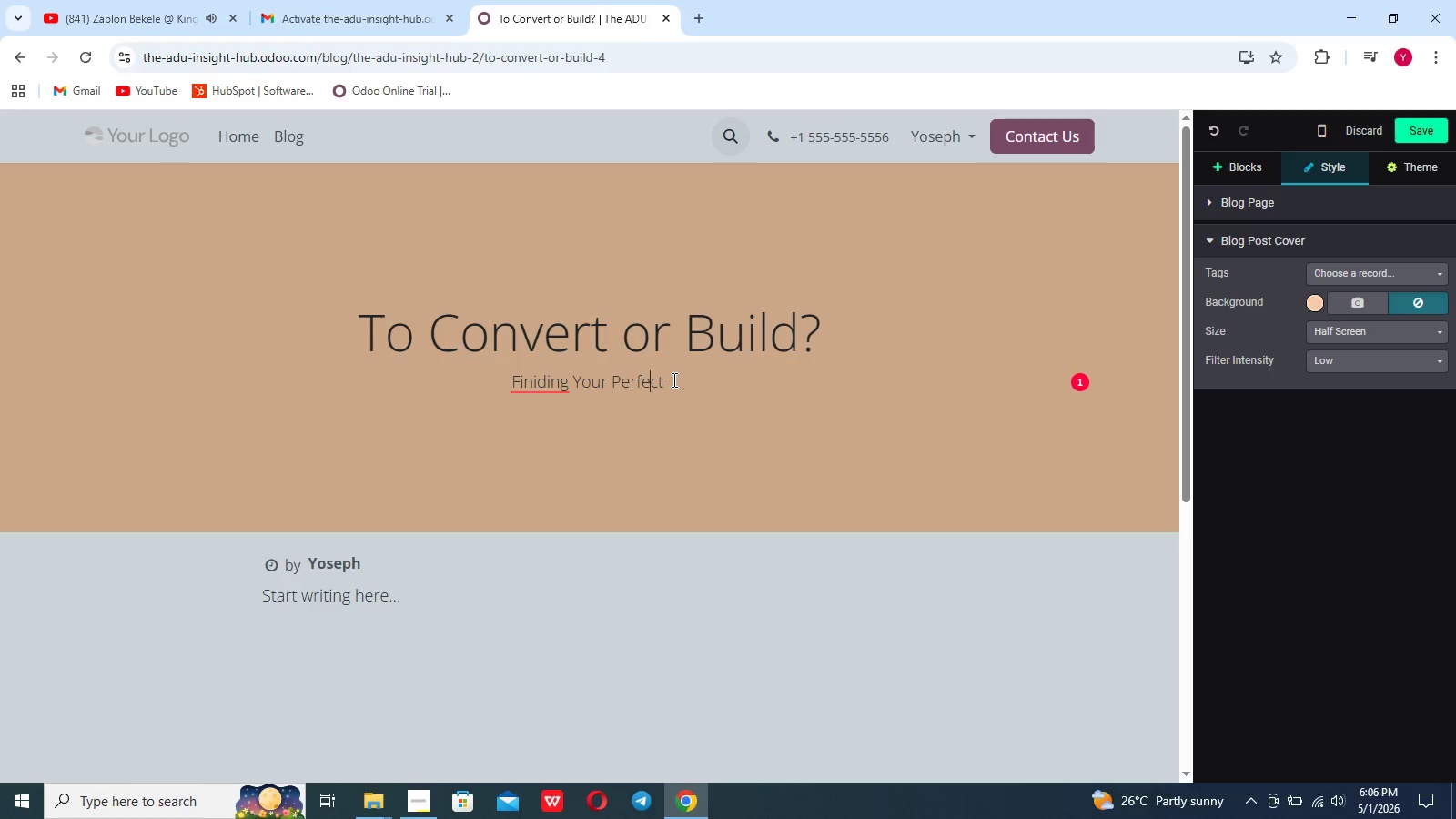 
key(ArrowRight)
 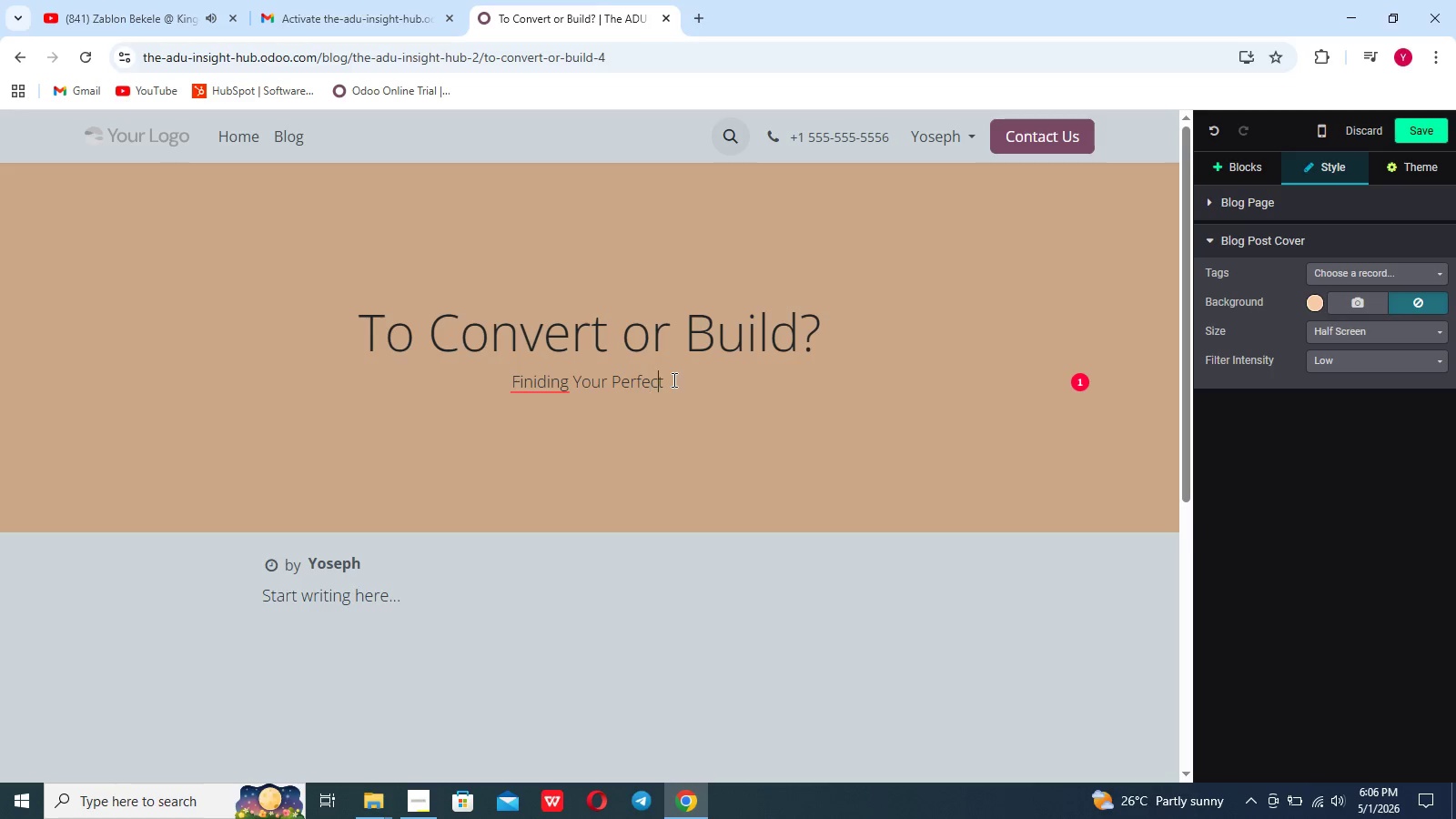 
key(ArrowRight)
 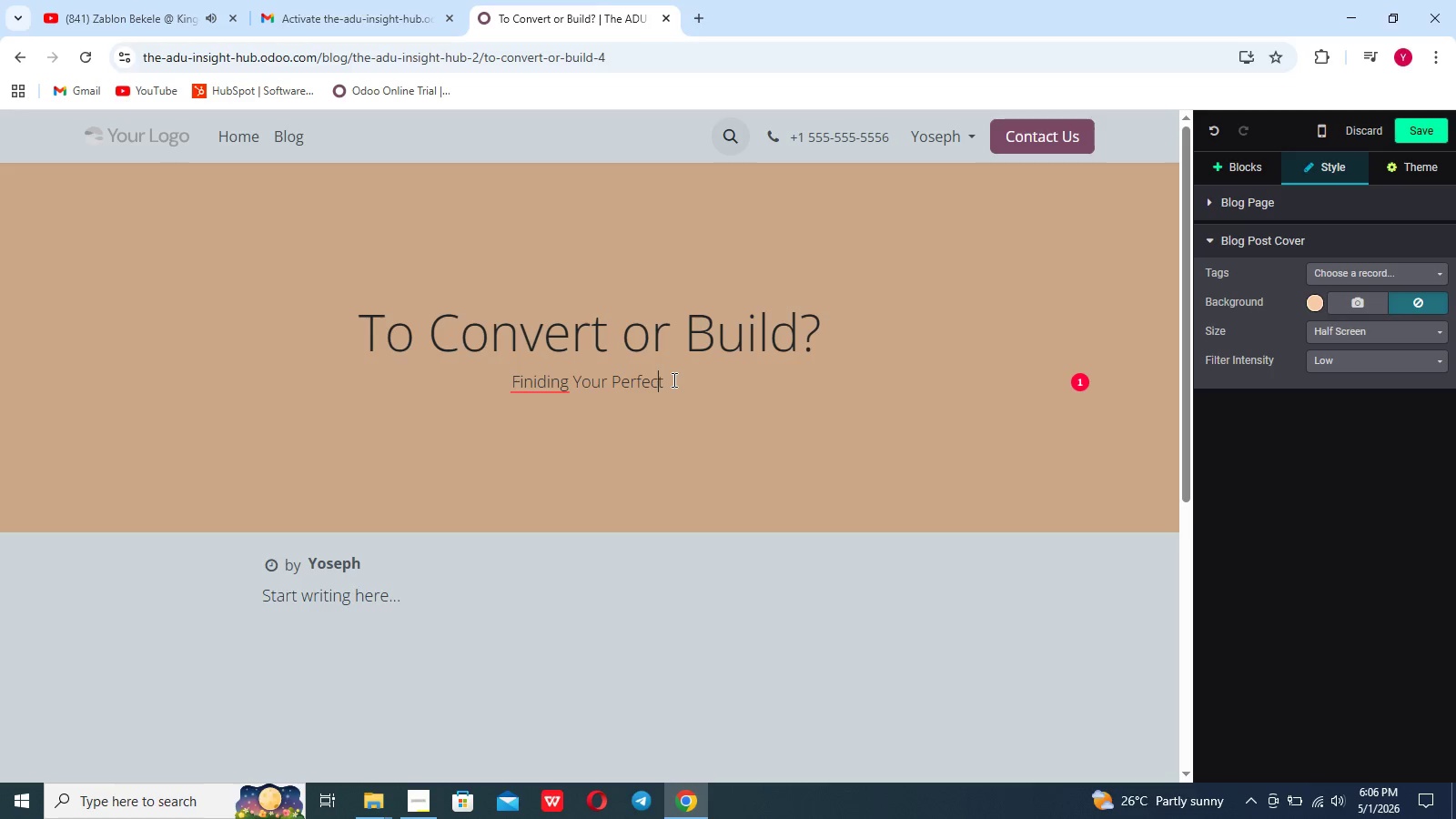 
key(ArrowRight)
 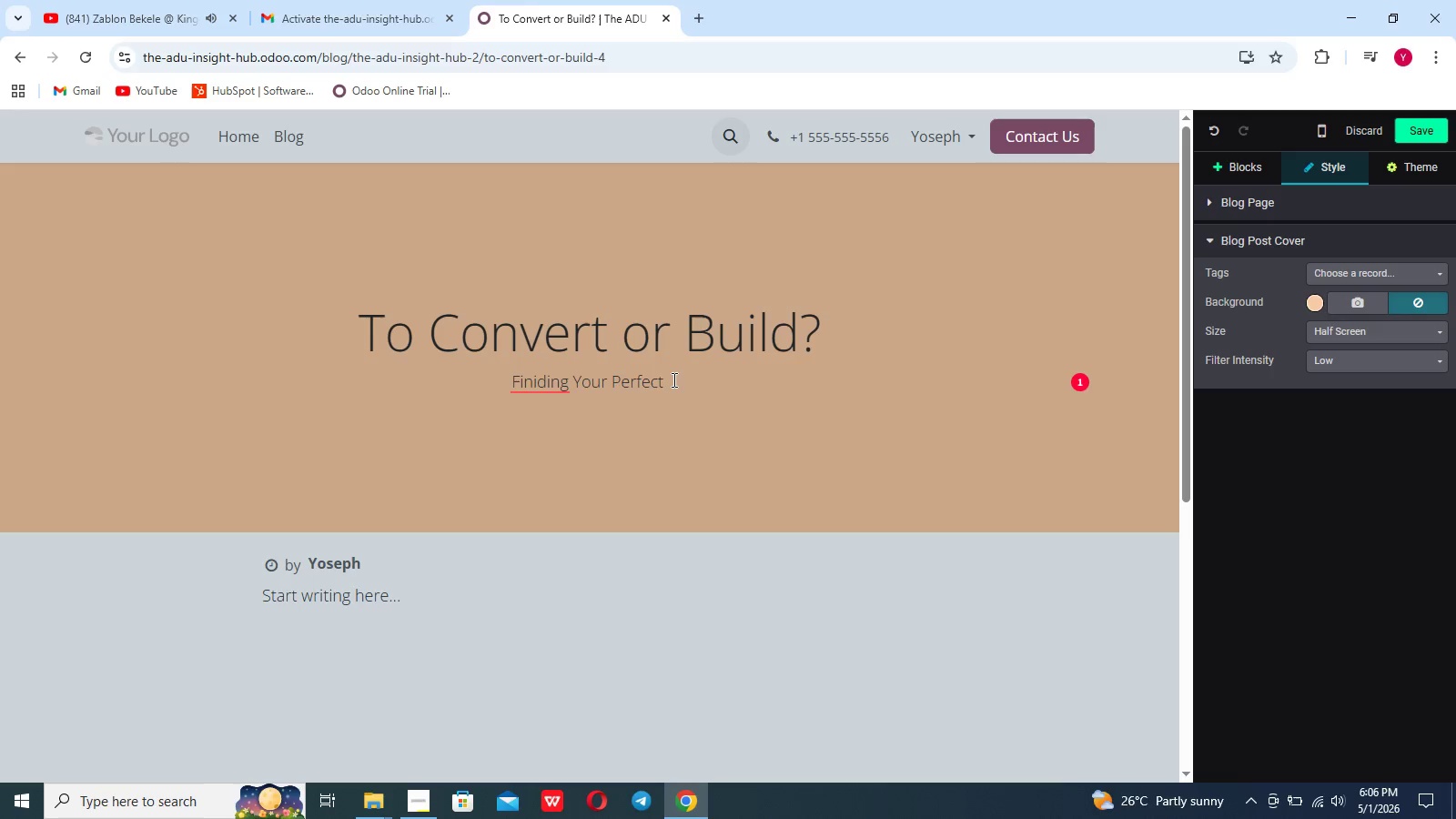 
key(Space)
 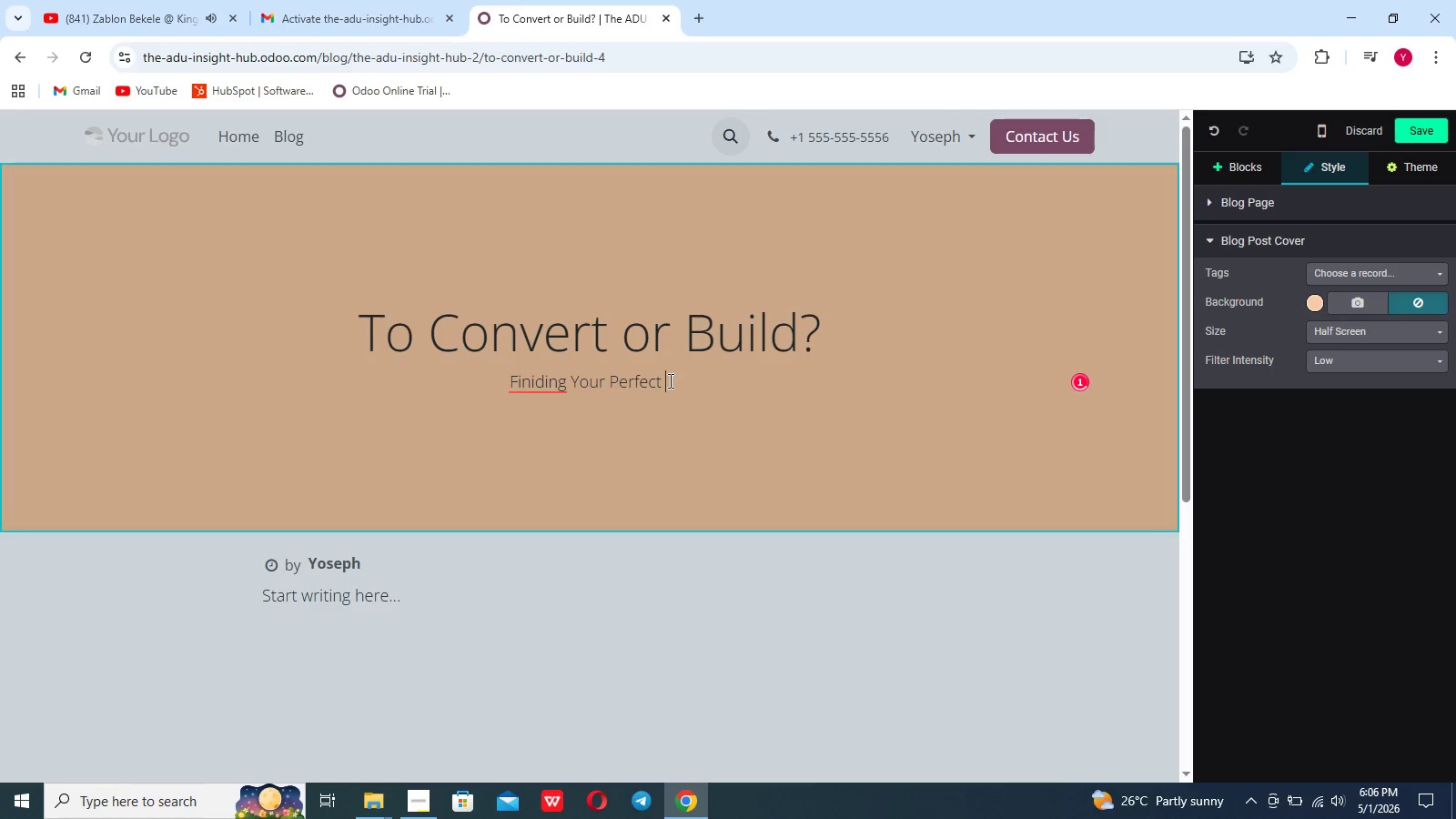 
hold_key(key=ArrowLeft, duration=0.8)
 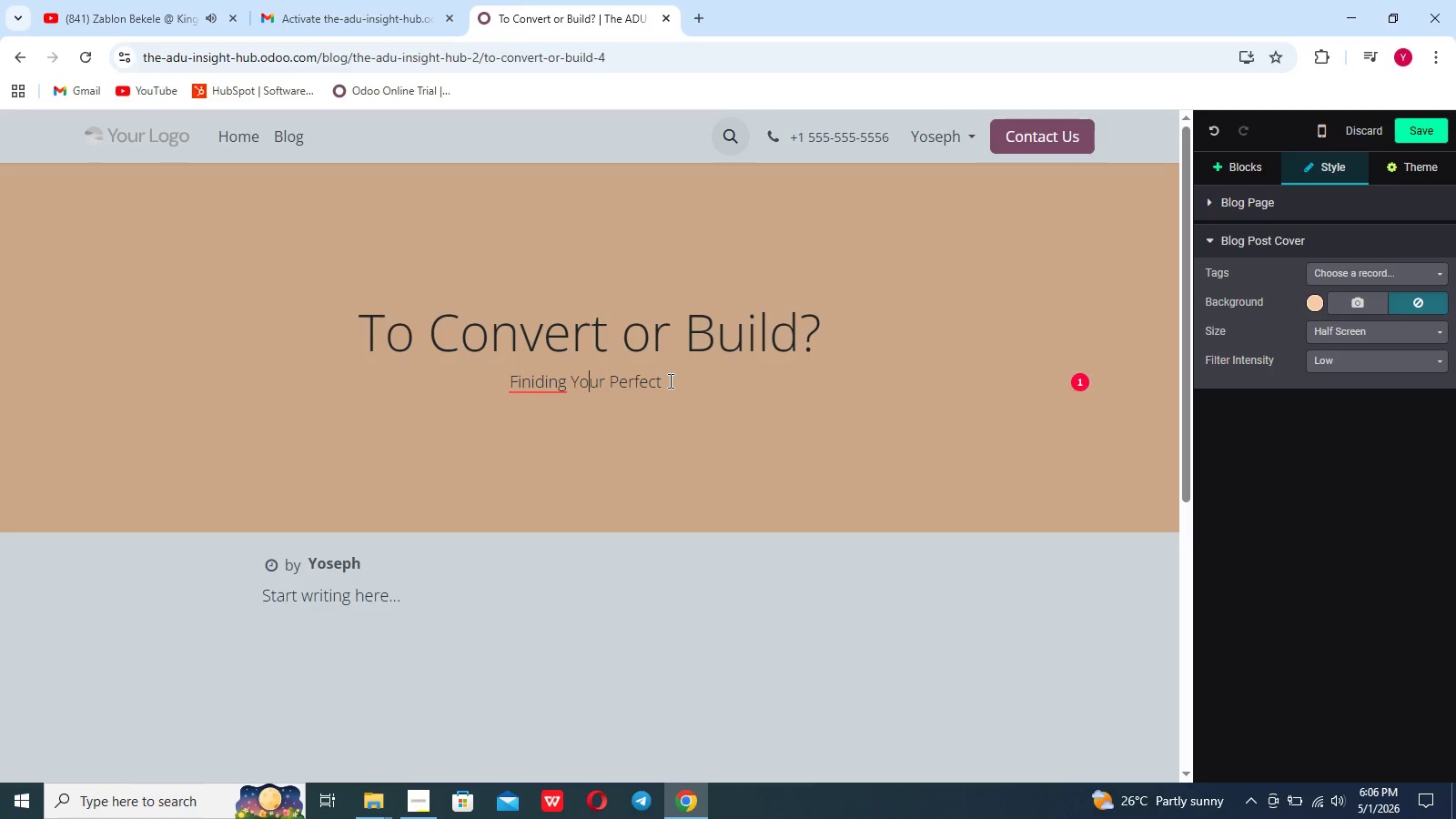 
hold_key(key=ArrowLeft, duration=0.41)
 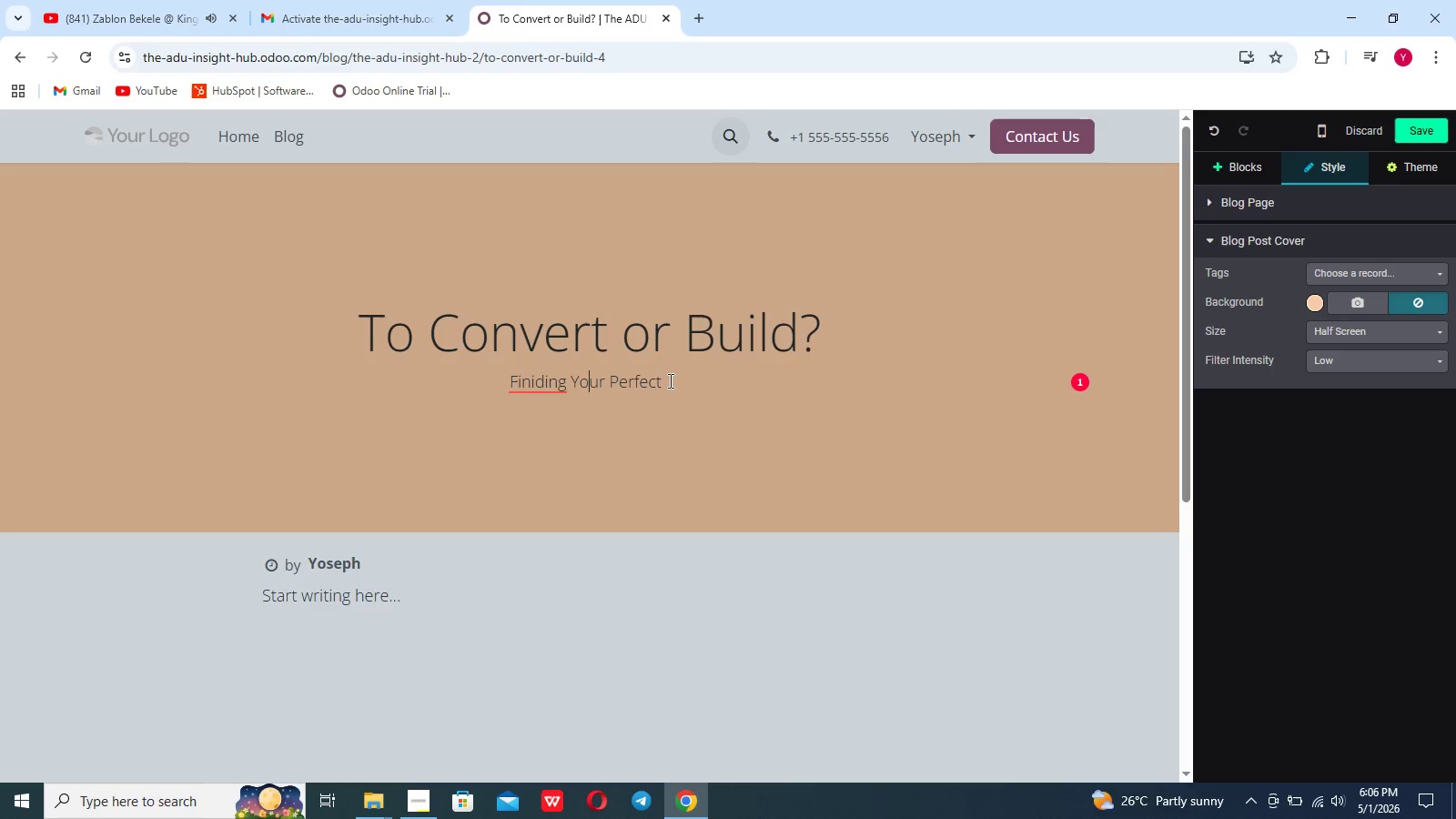 
key(ArrowLeft)
 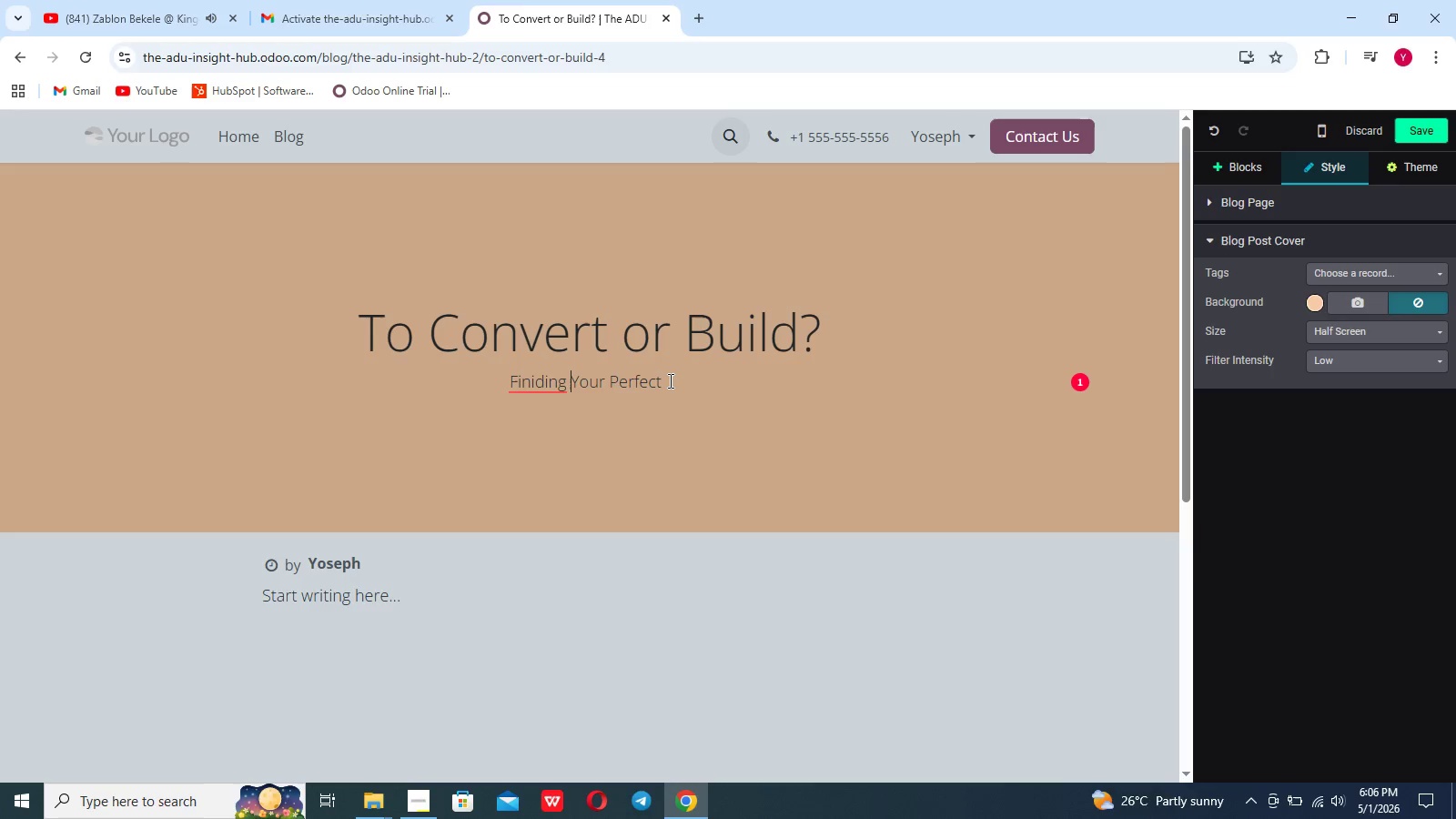 
key(ArrowLeft)
 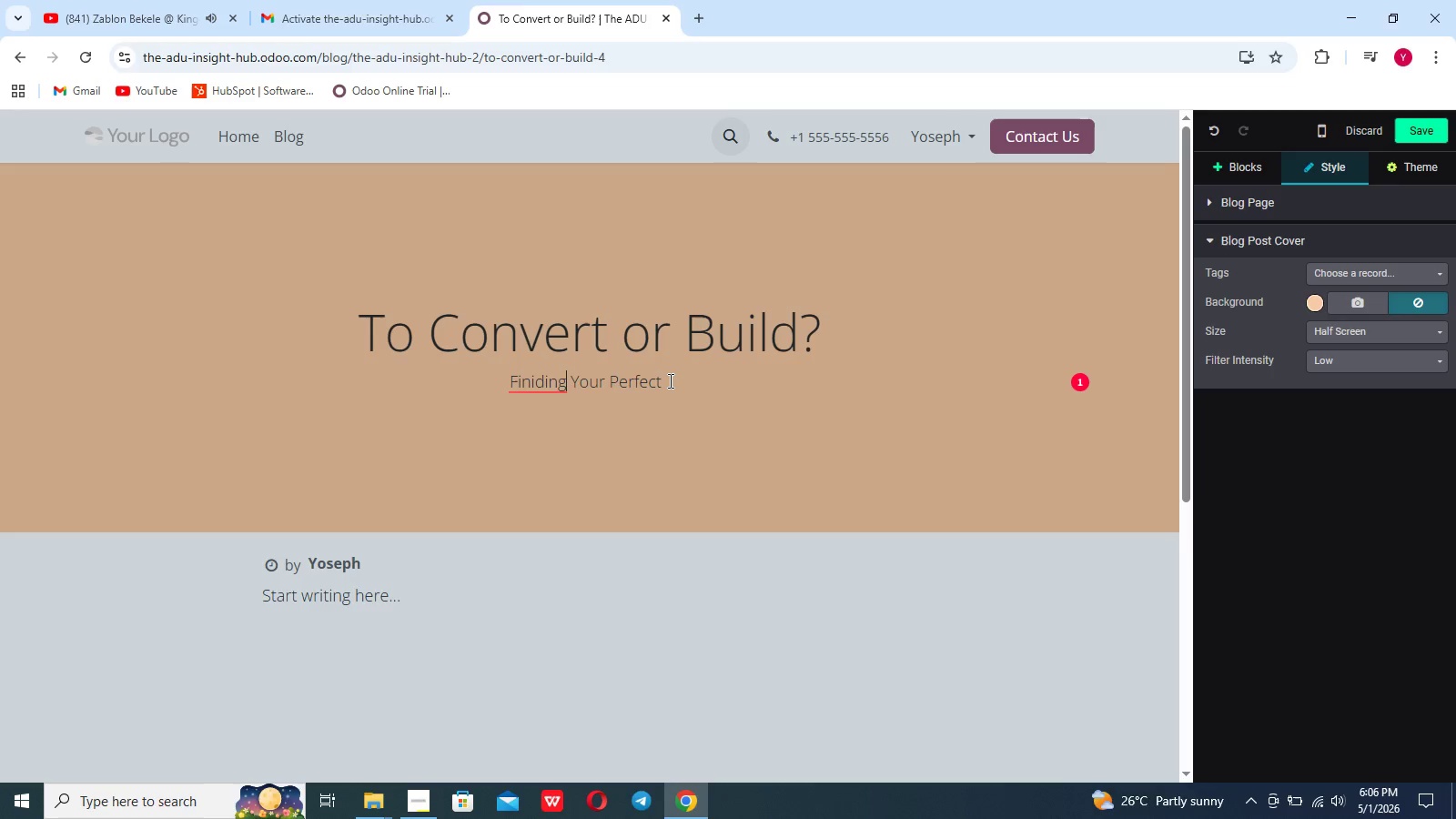 
key(ArrowLeft)
 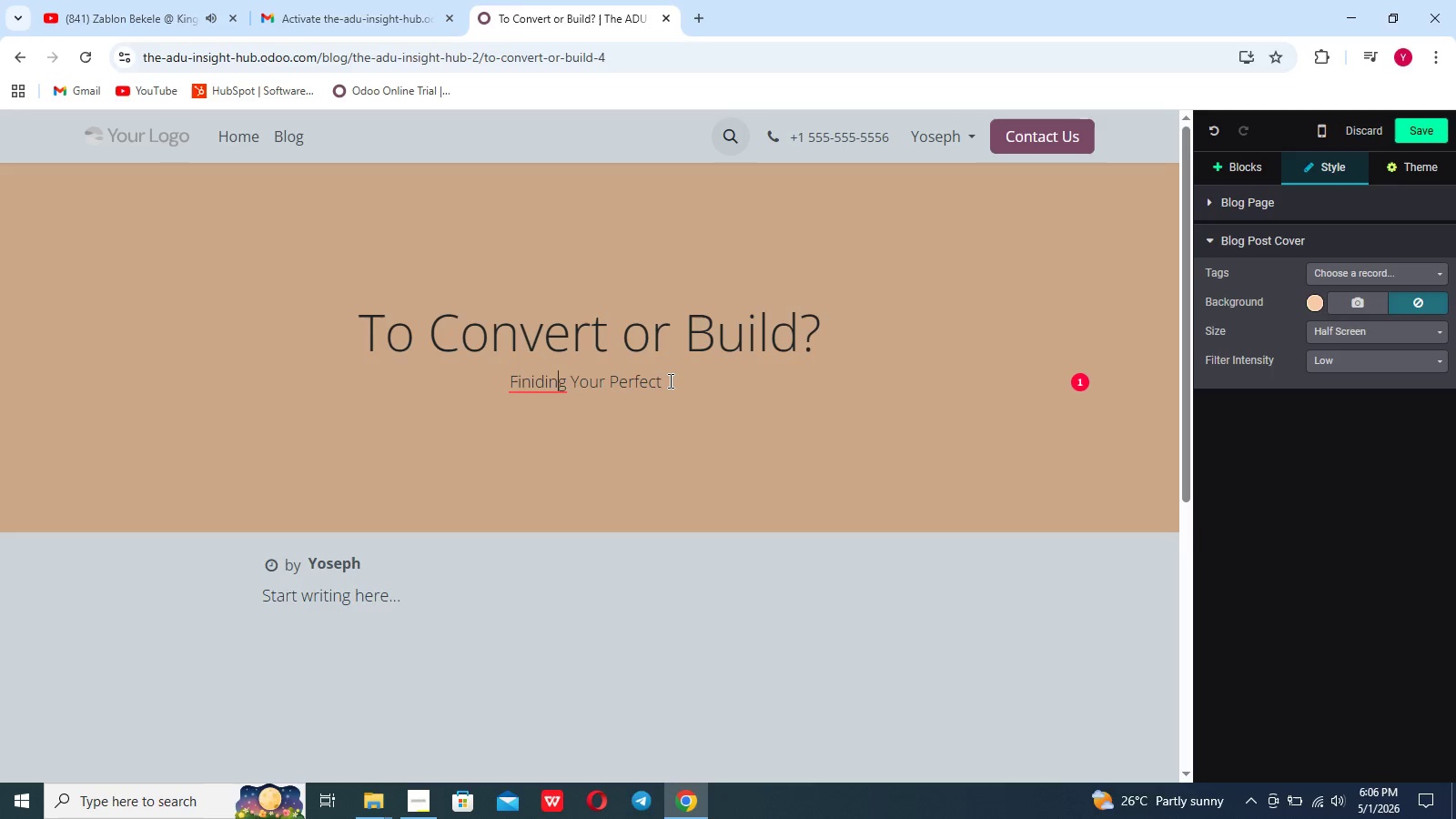 
key(ArrowLeft)
 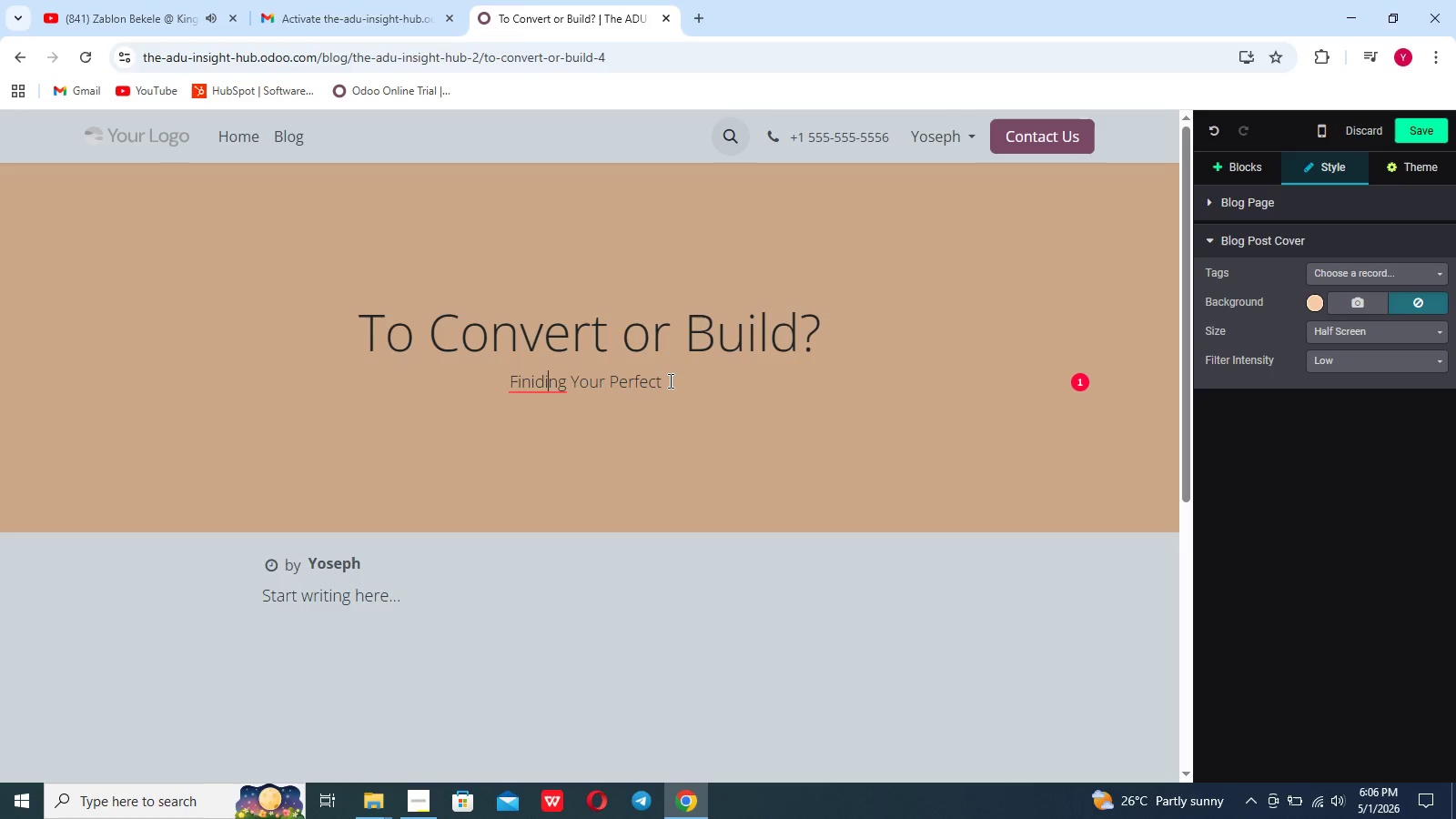 
key(ArrowLeft)
 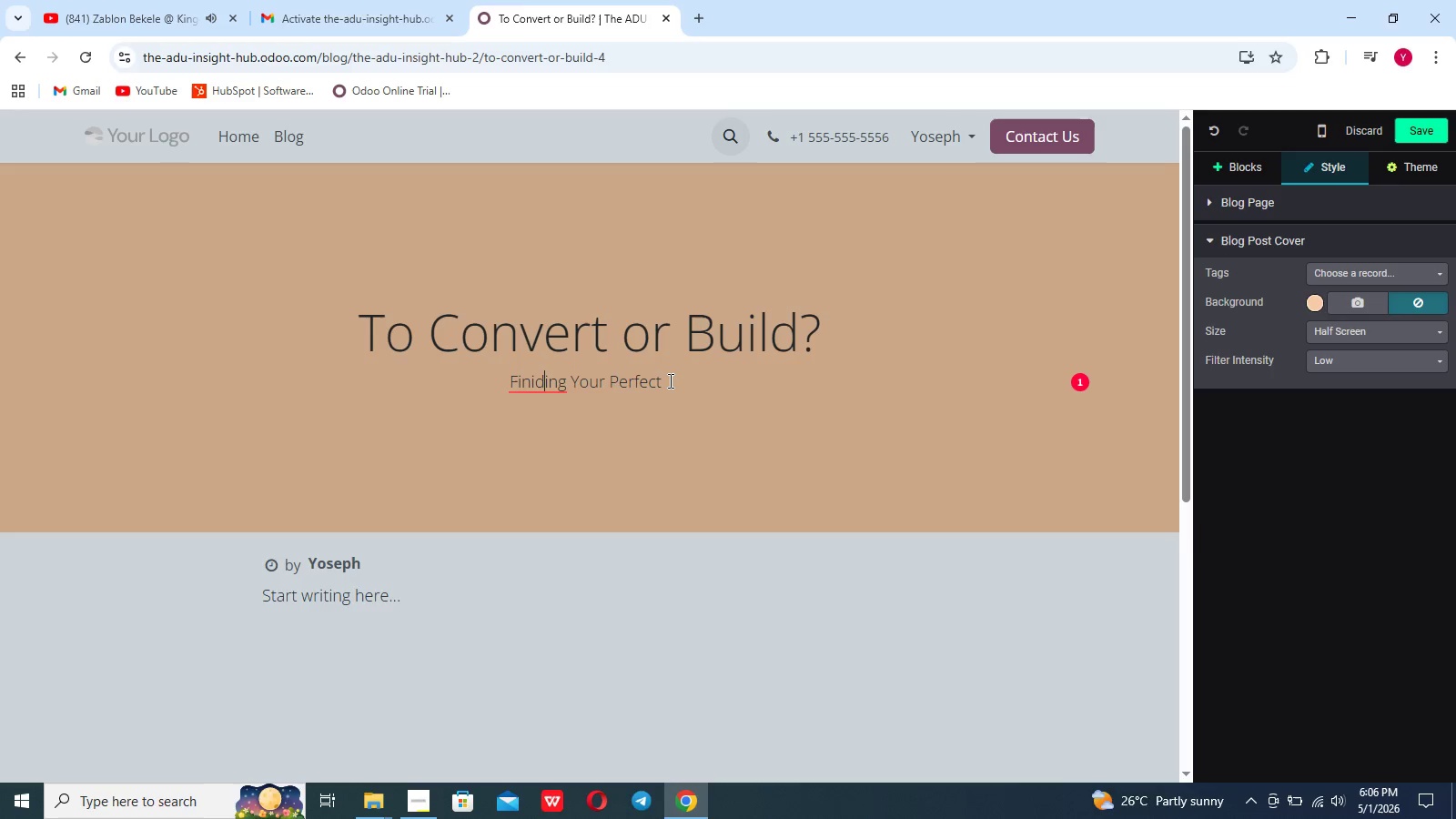 
key(ArrowLeft)
 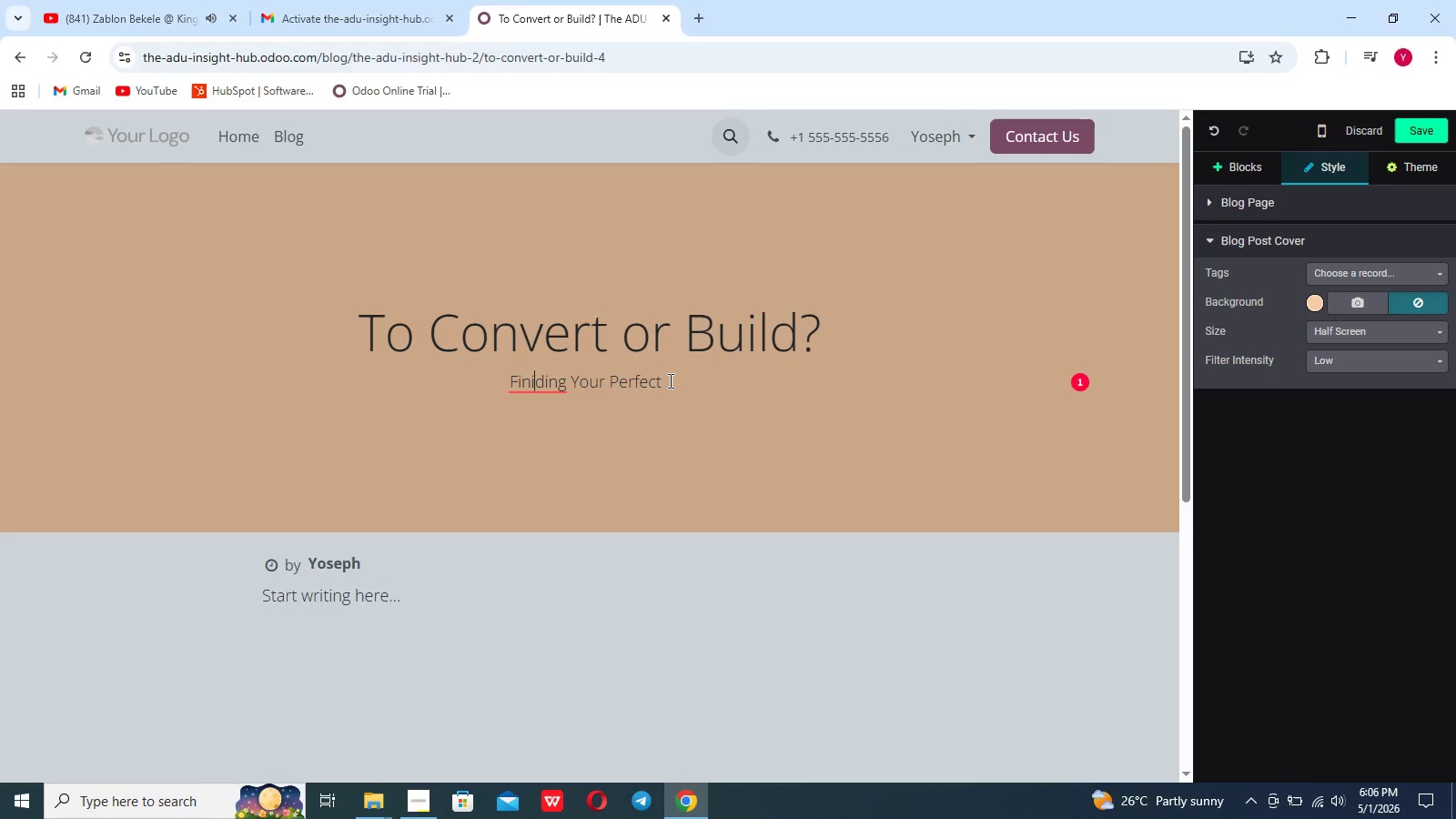 
key(ArrowLeft)
 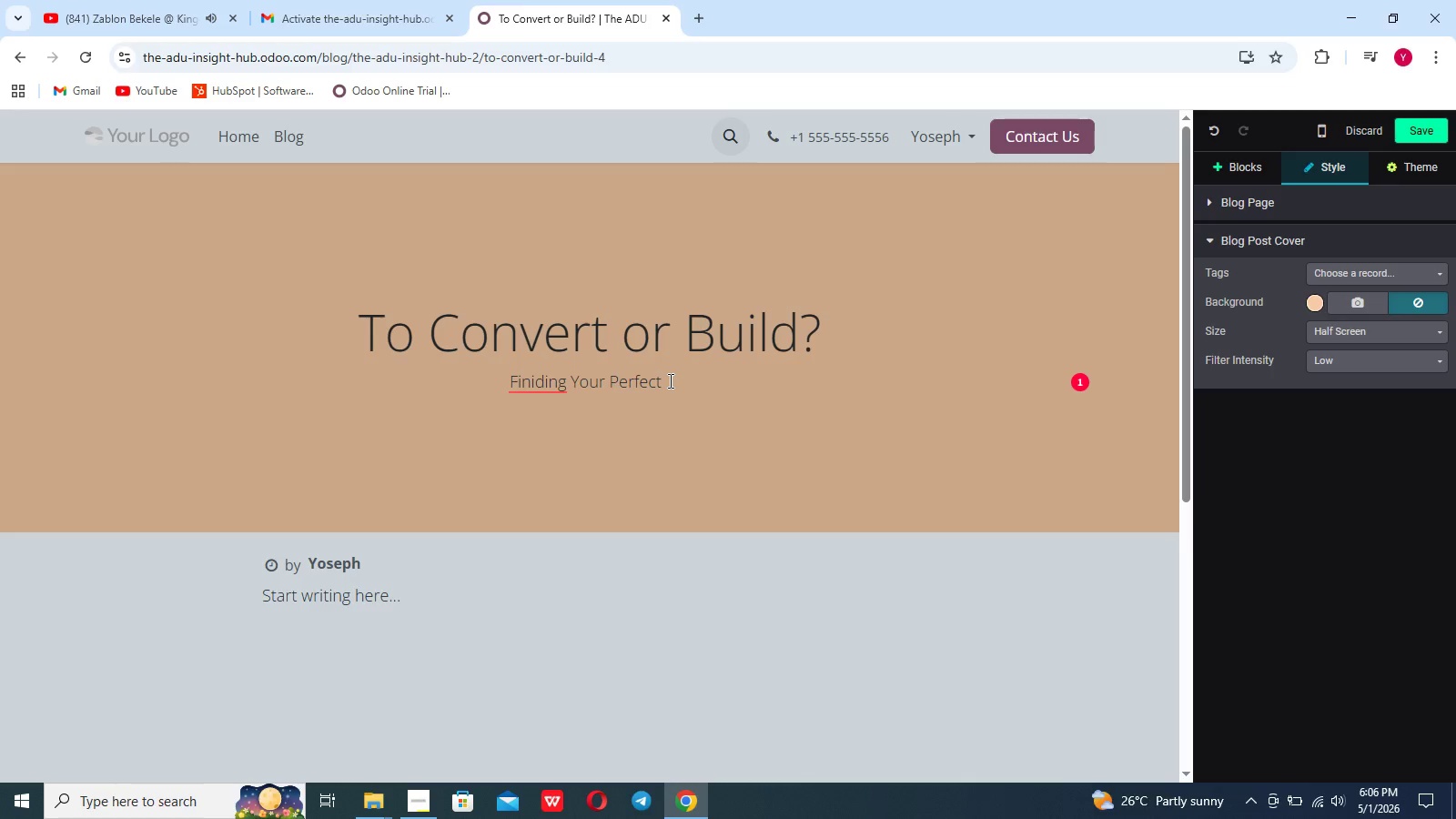 
key(Backspace)
 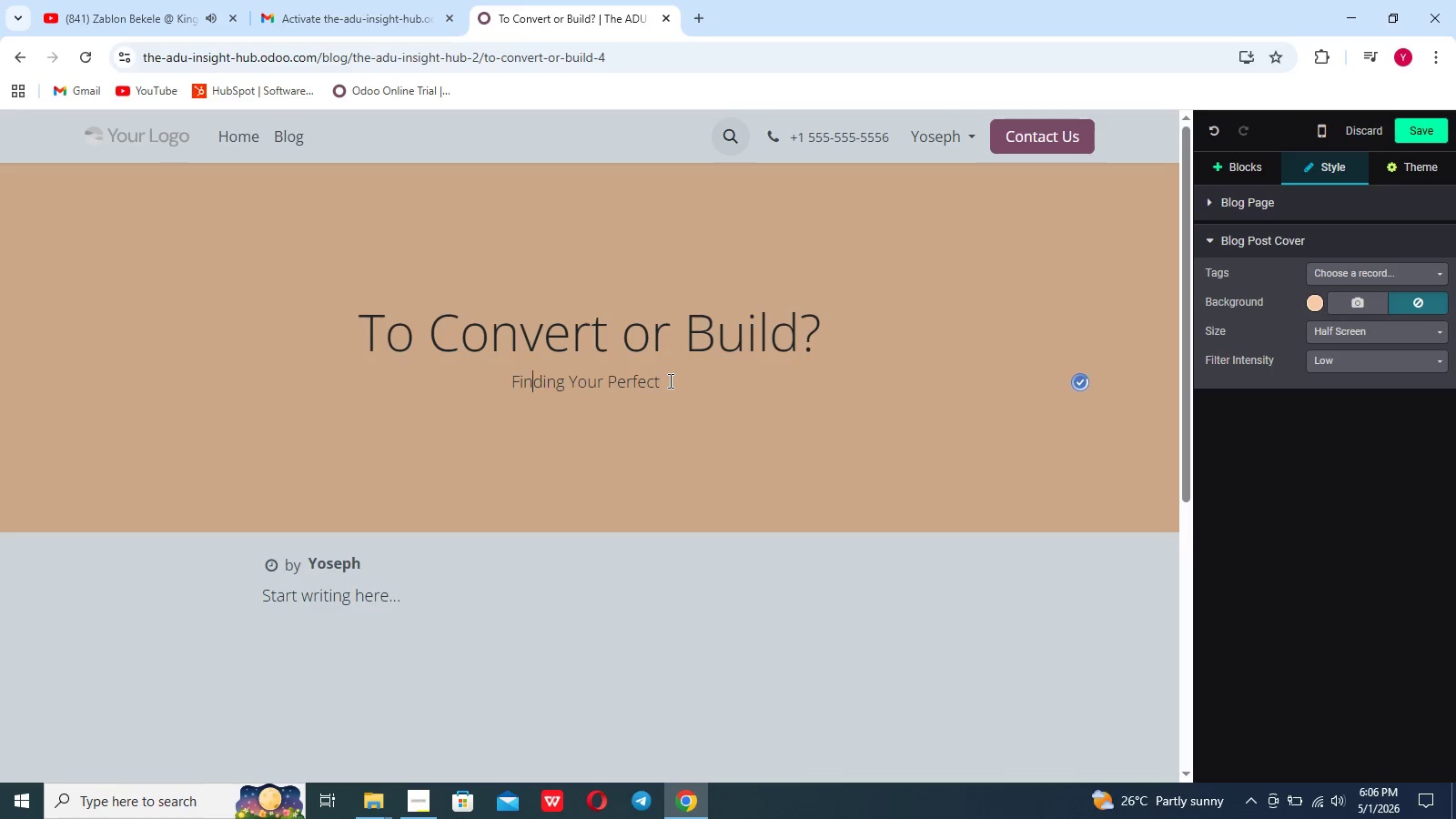 
hold_key(key=ArrowRight, duration=0.84)
 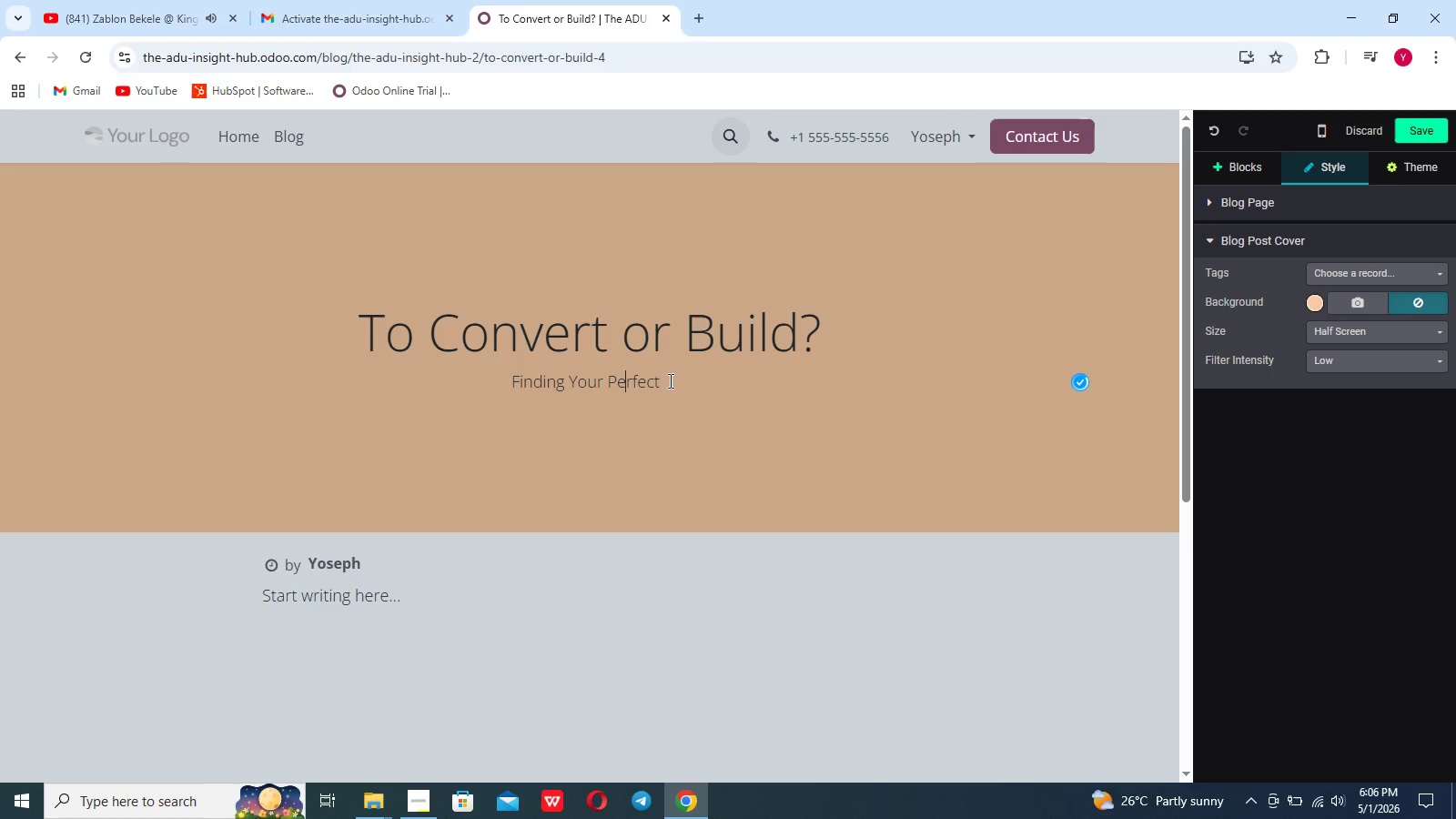 
key(ArrowRight)
 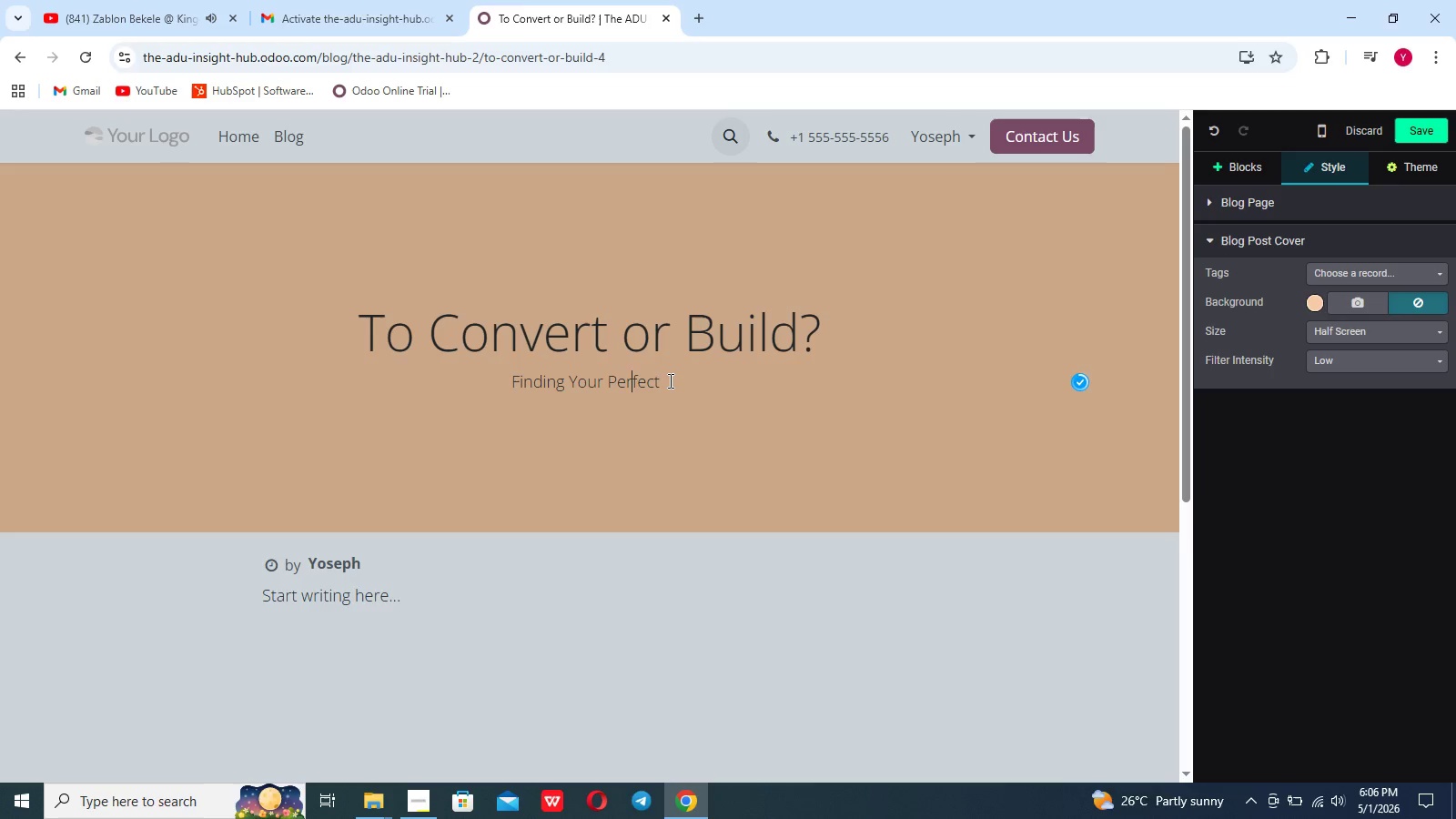 
key(ArrowRight)
 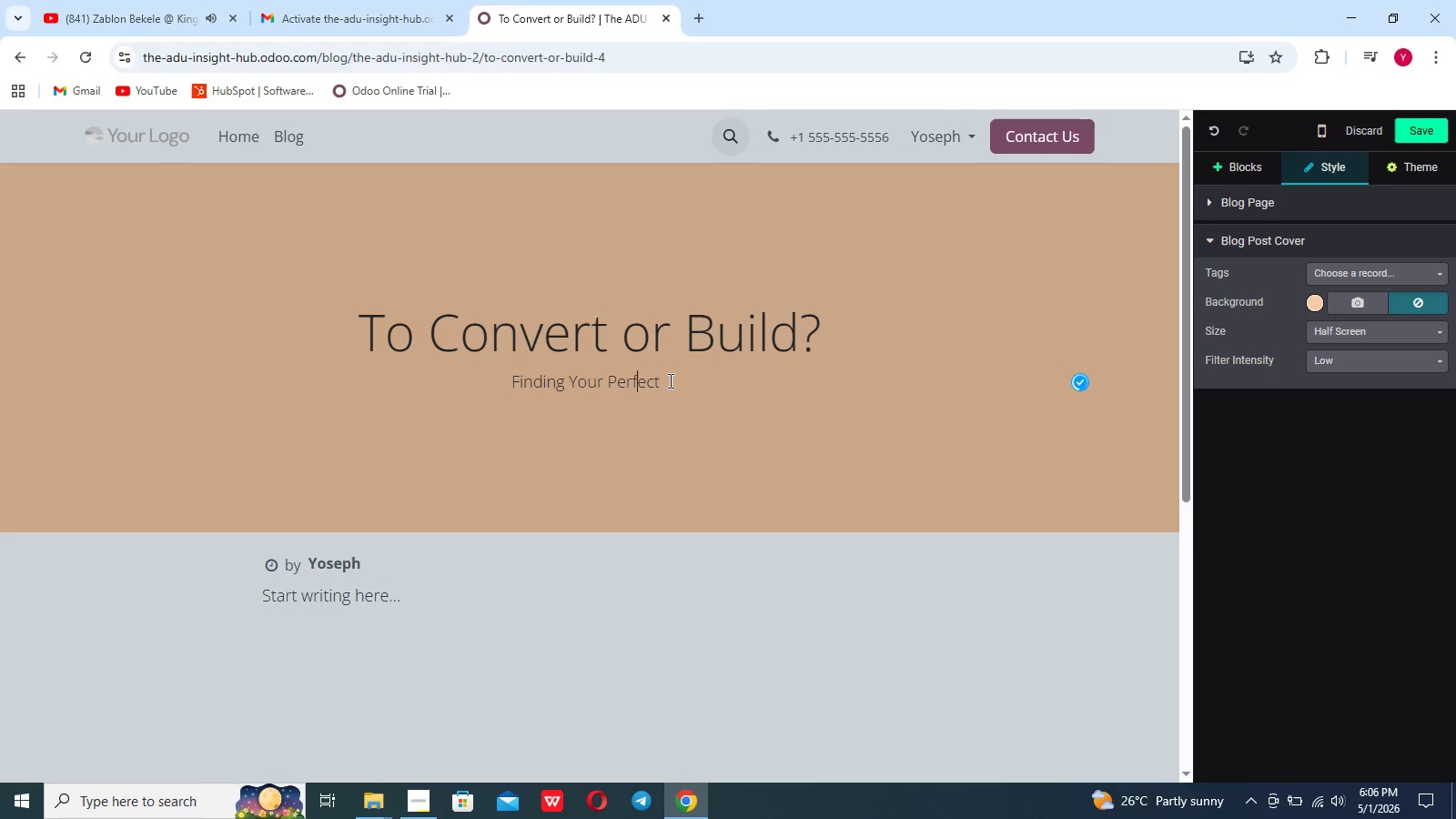 
key(ArrowRight)
 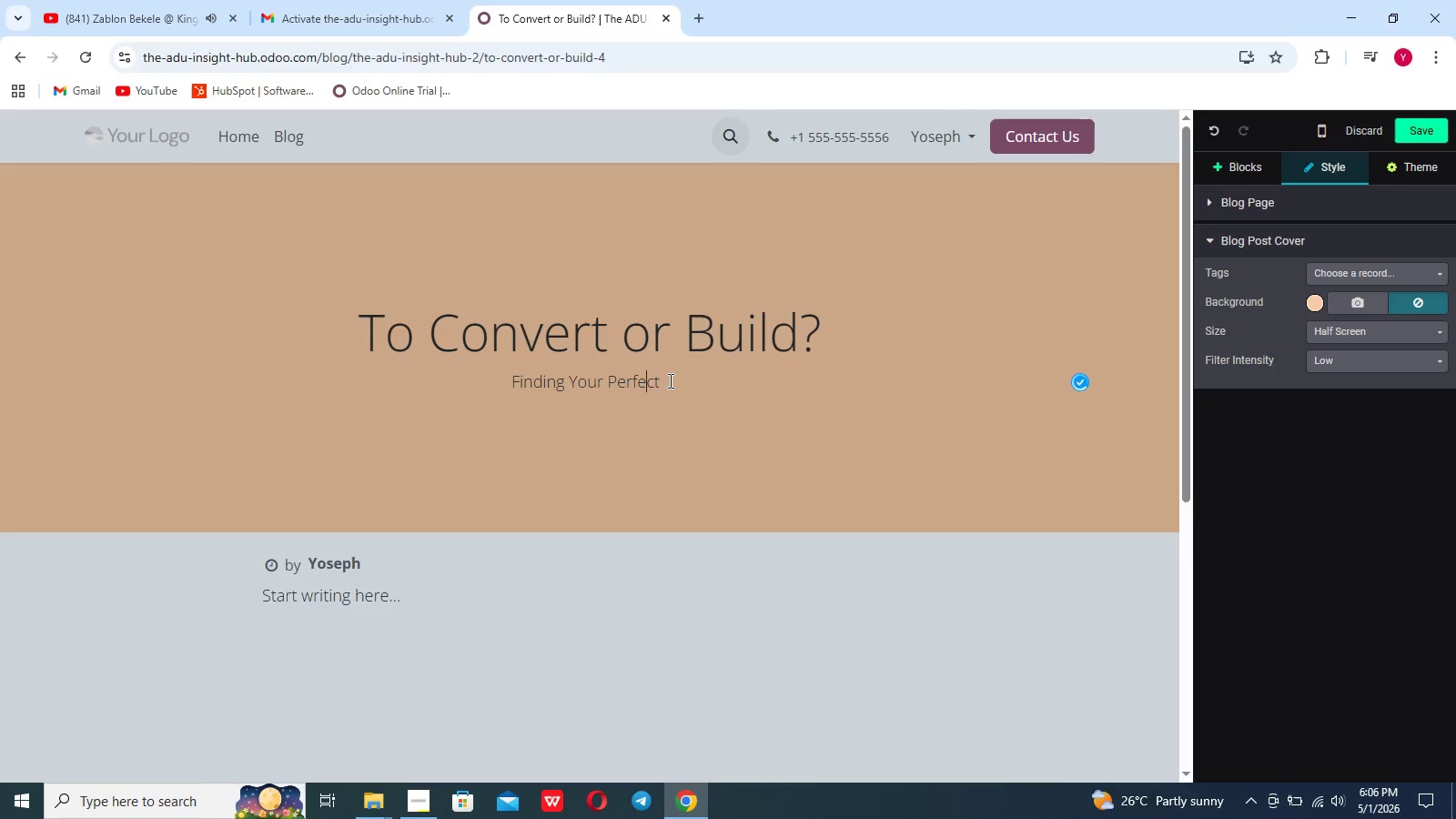 
key(ArrowRight)
 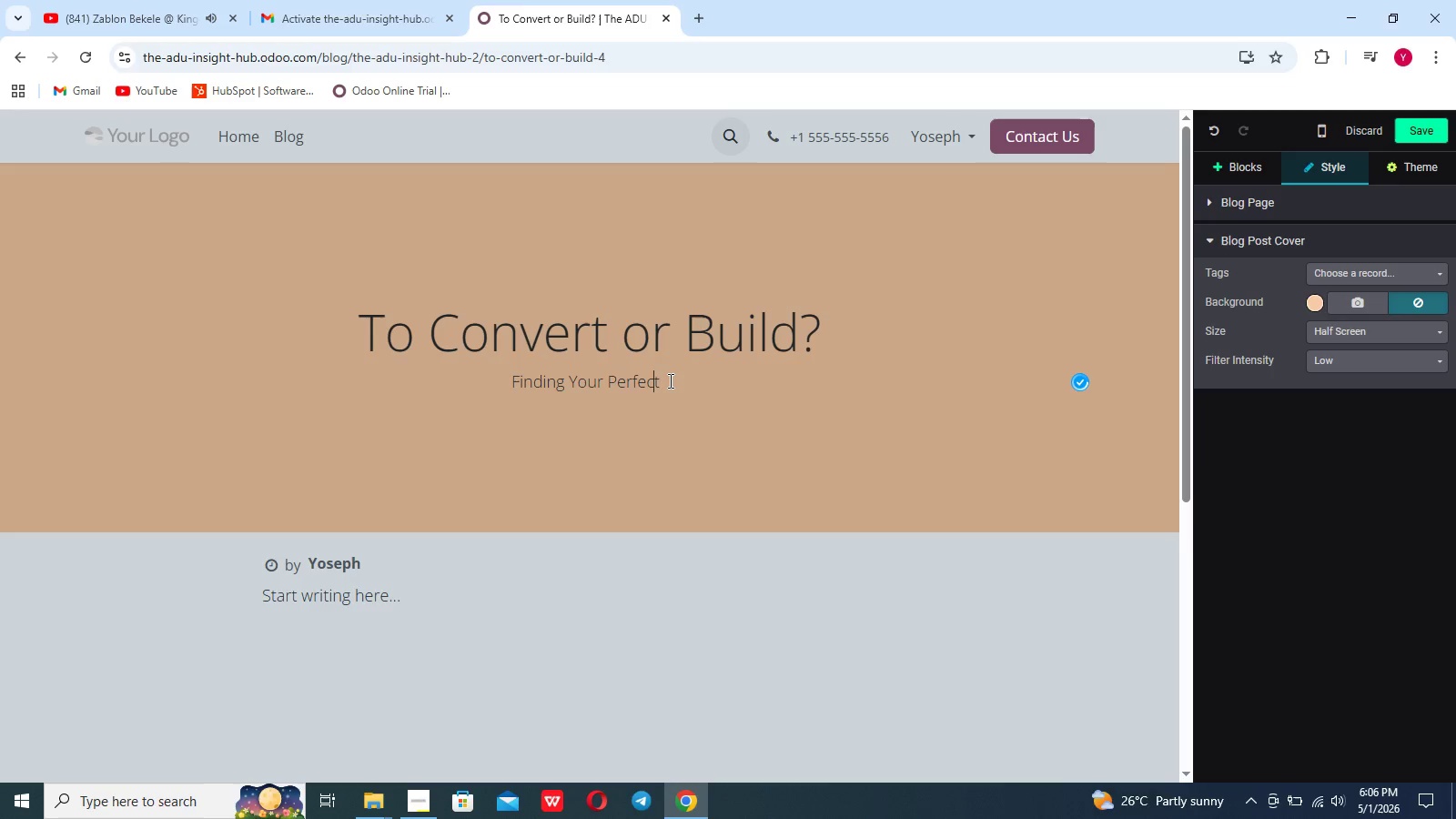 
key(ArrowRight)
 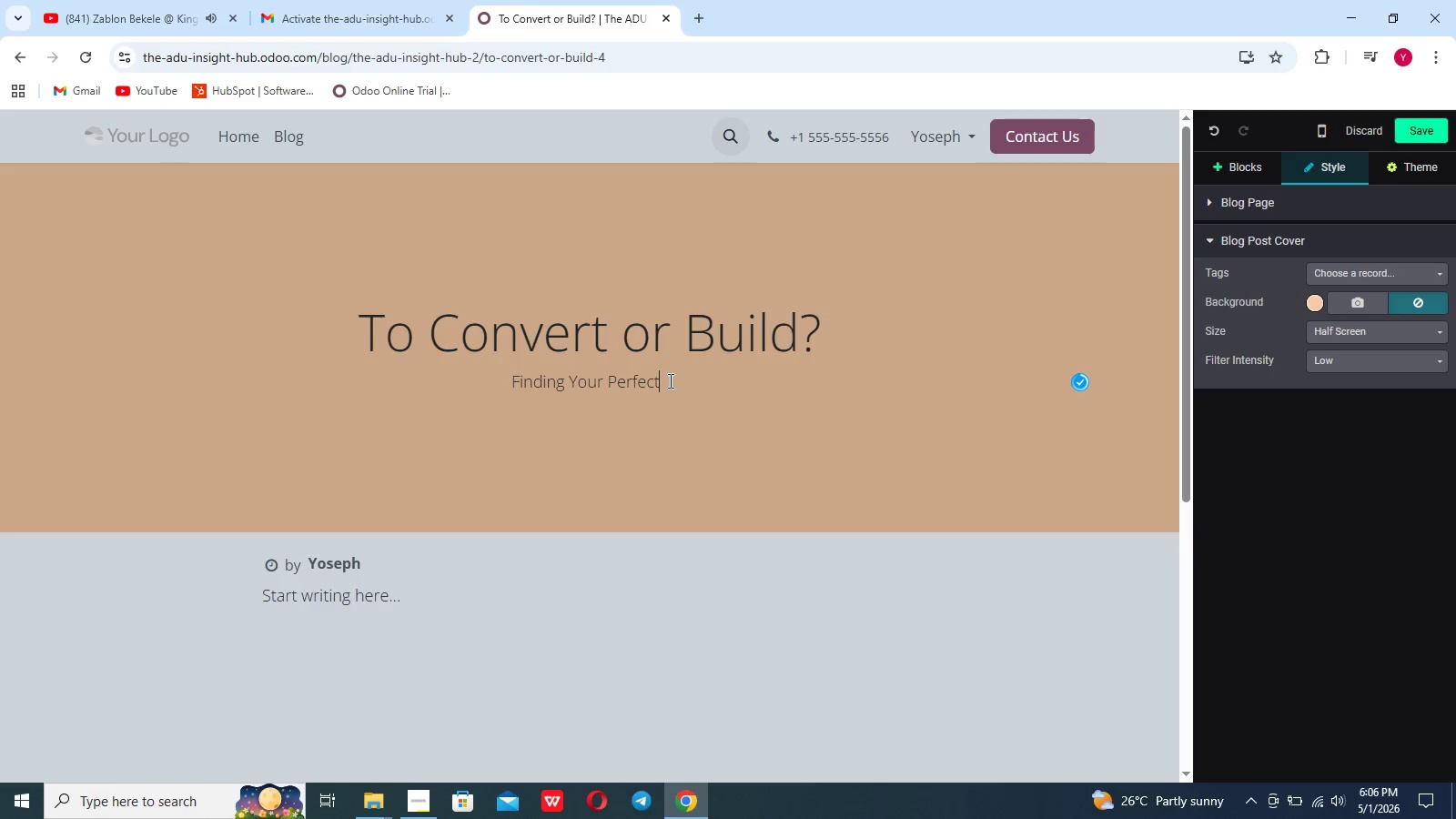 
type( fiy)
 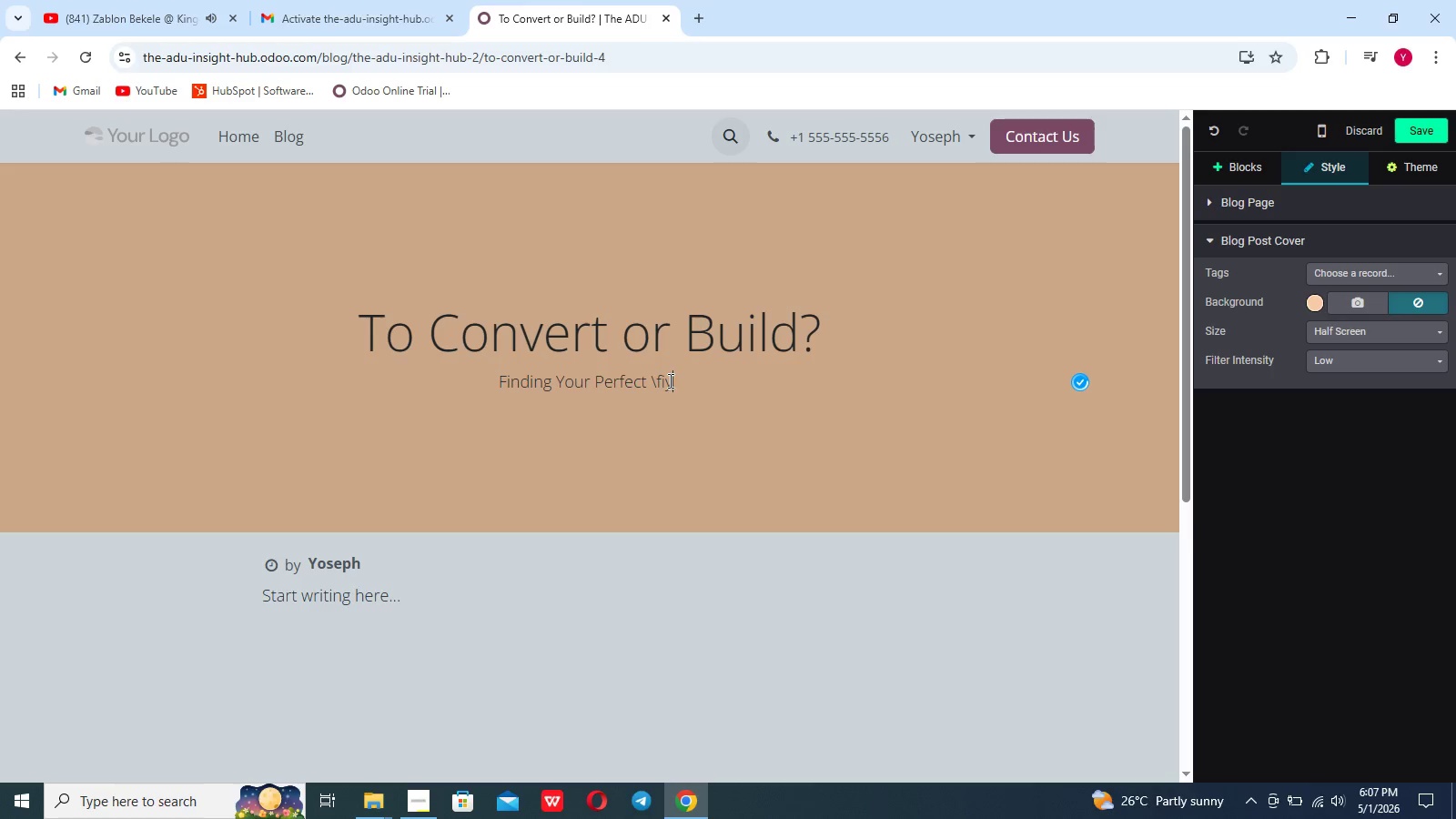 
hold_key(key=Break, duration=0.52)
 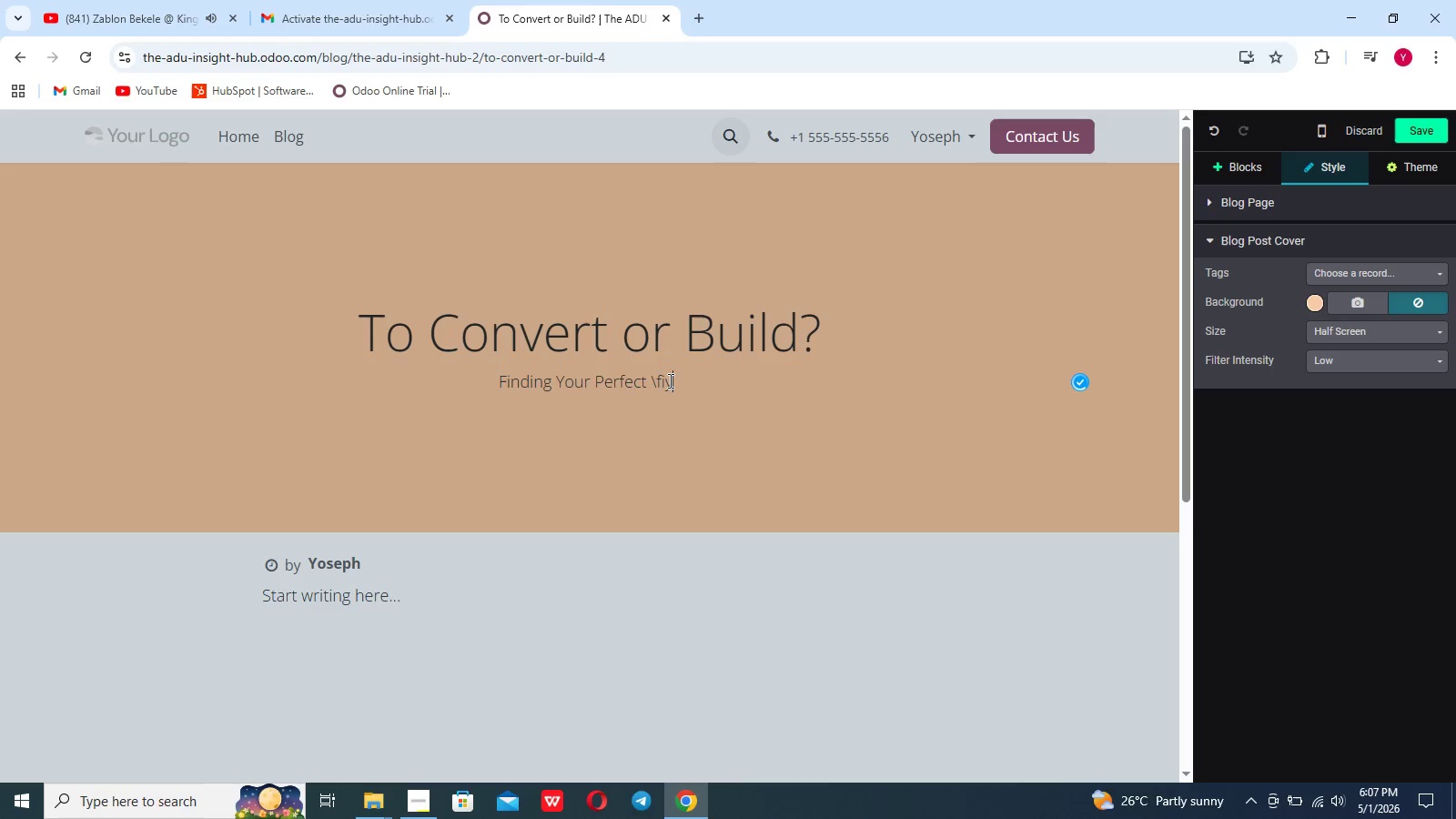 
scroll: coordinate [669, 380], scroll_direction: none, amount: 0.0
 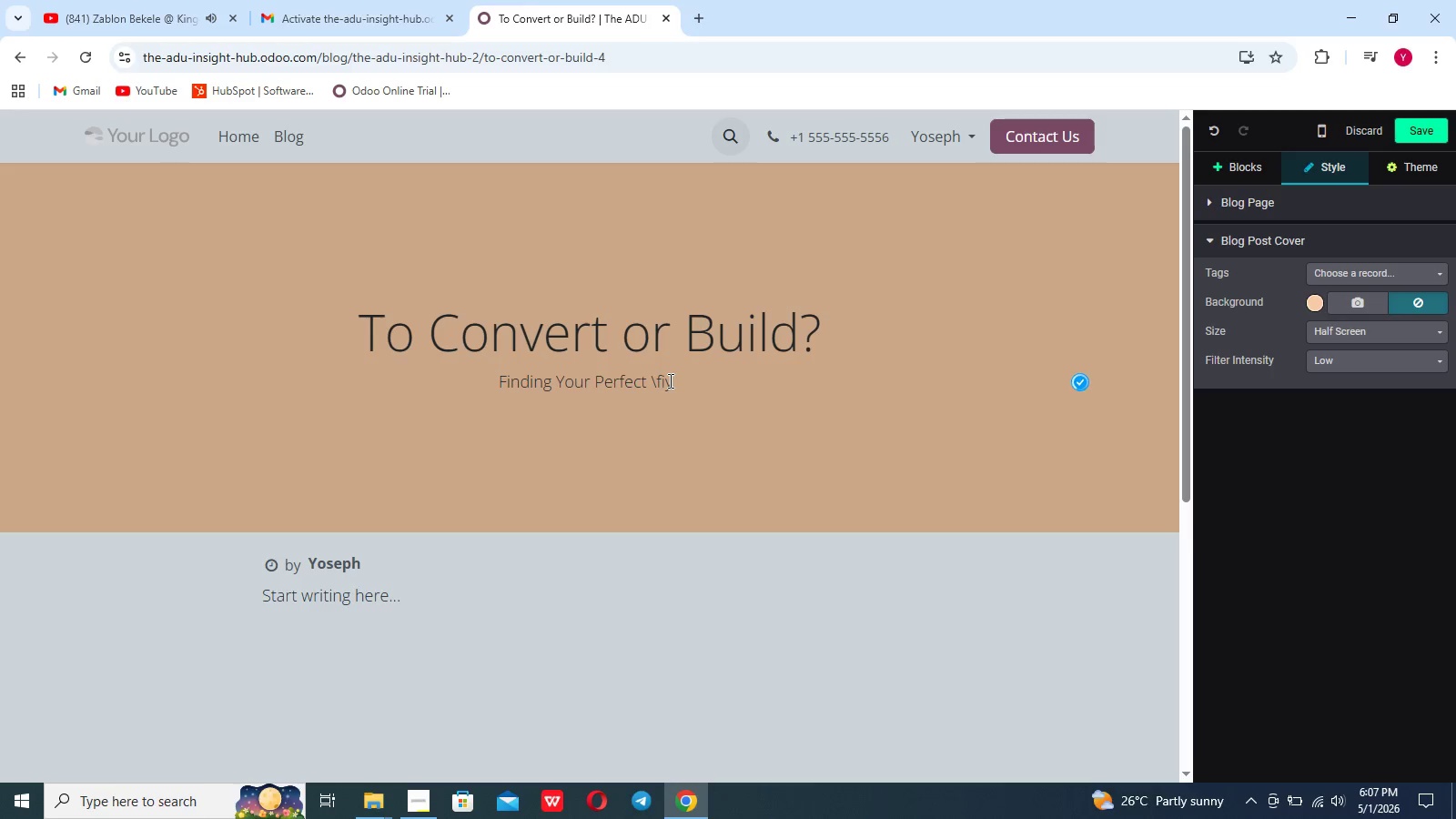 
key(Backspace)
type(t)
key(Backspace)
key(Backspace)
key(Backspace)
key(Backspace)
type(fit and MAnaging ADU Cost)
 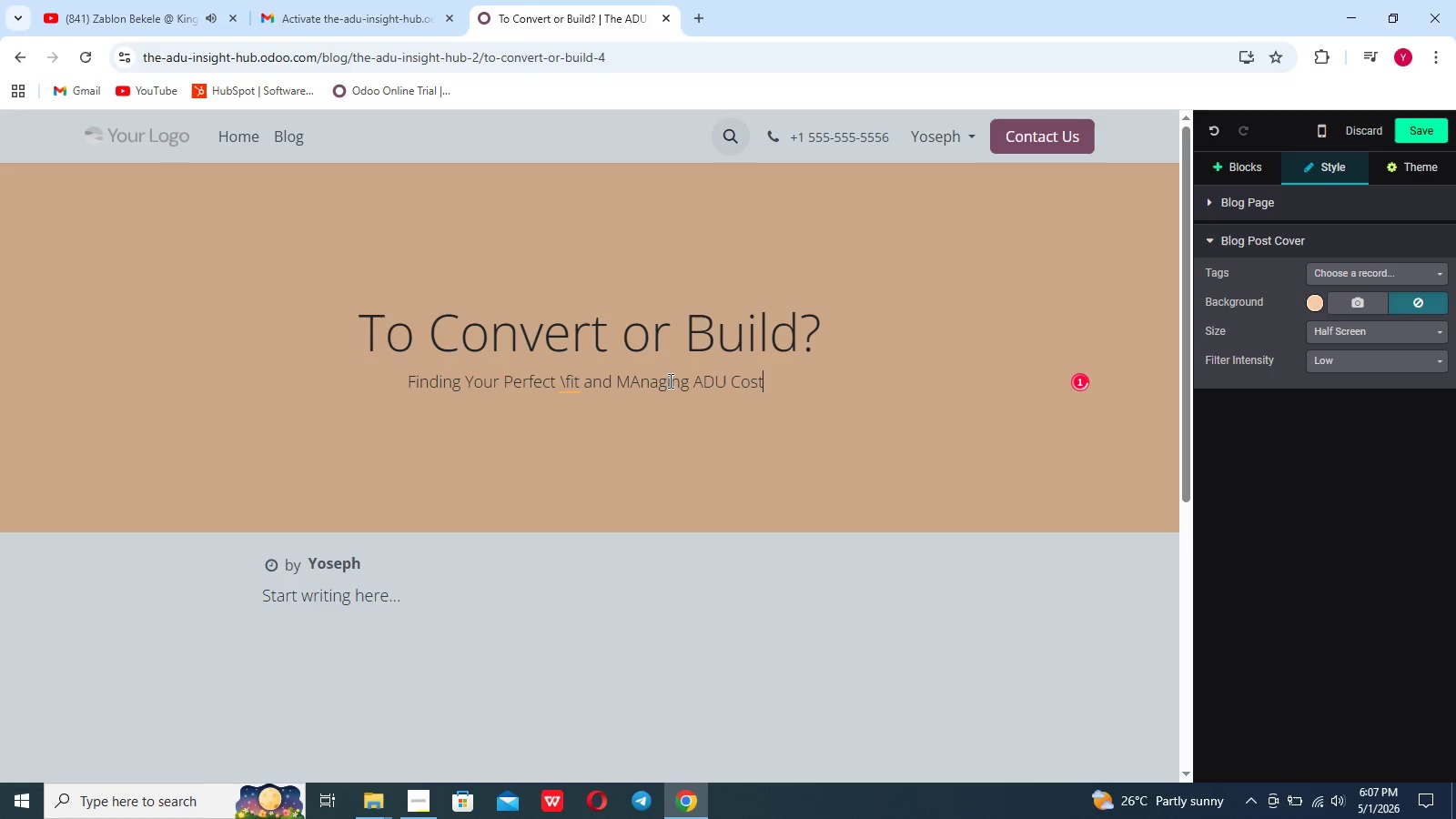 
hold_key(key=Break, duration=0.59)
 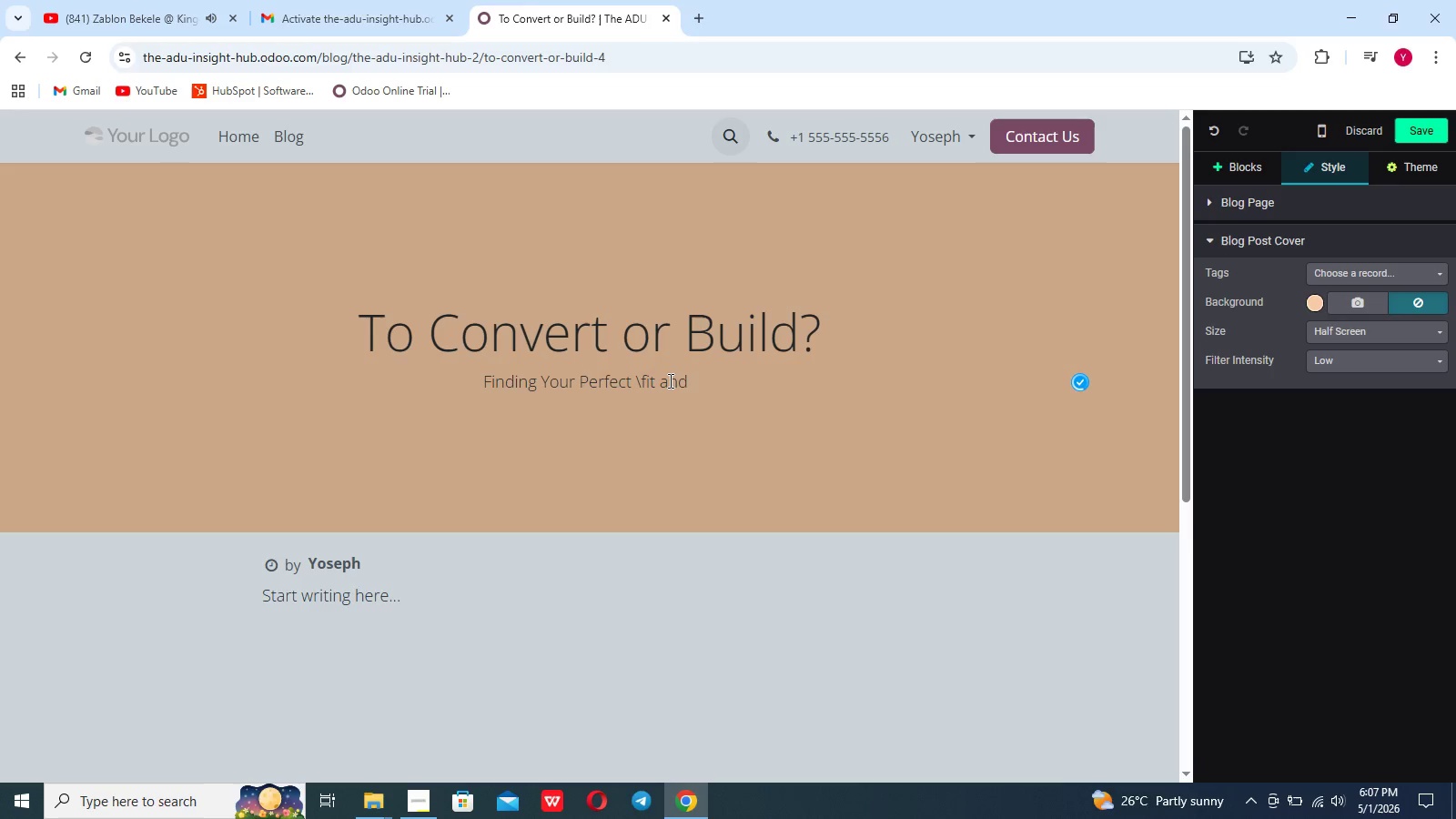 
left_click([669, 380])
 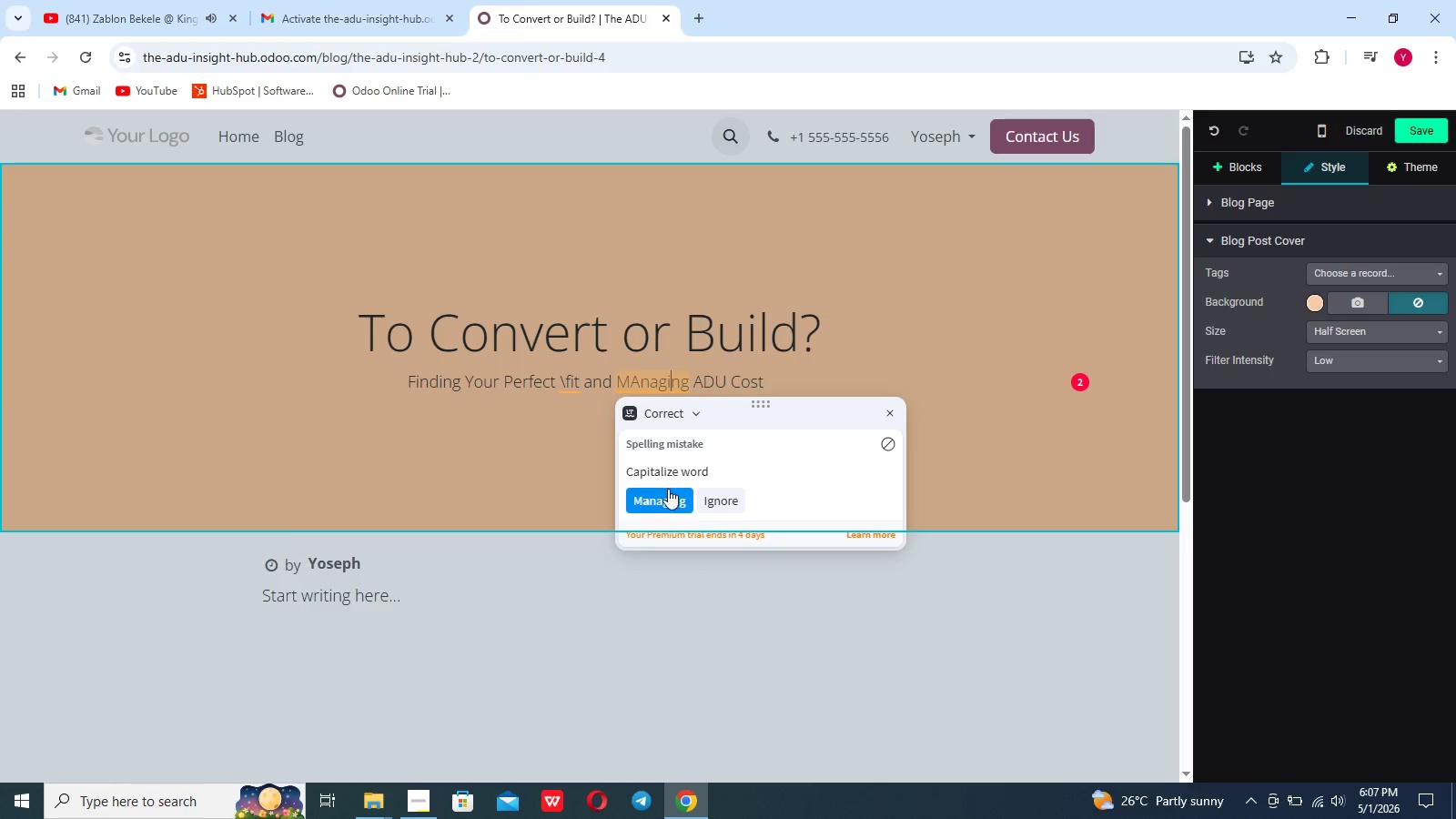 
left_click([668, 493])
 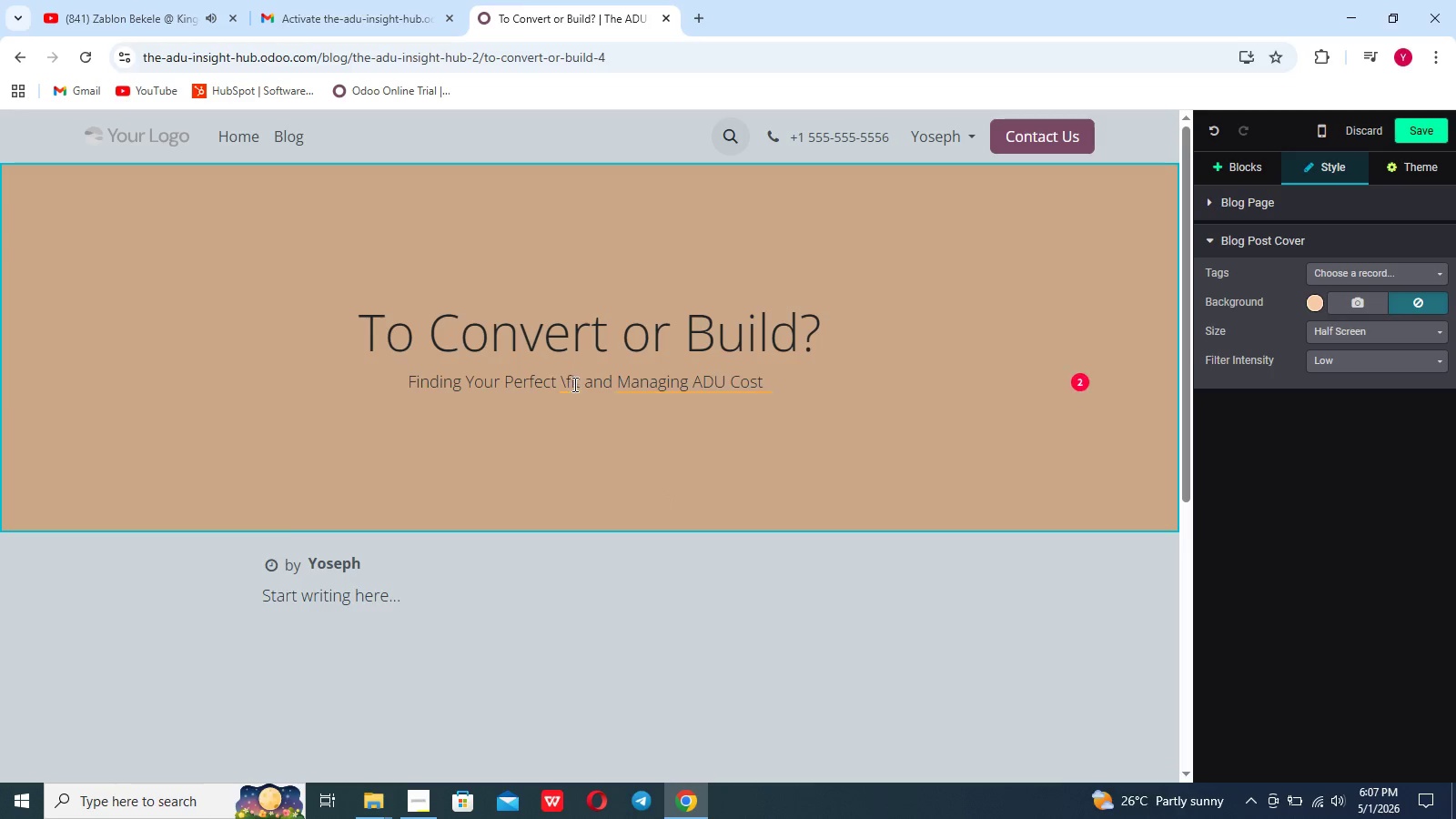 
left_click([573, 384])
 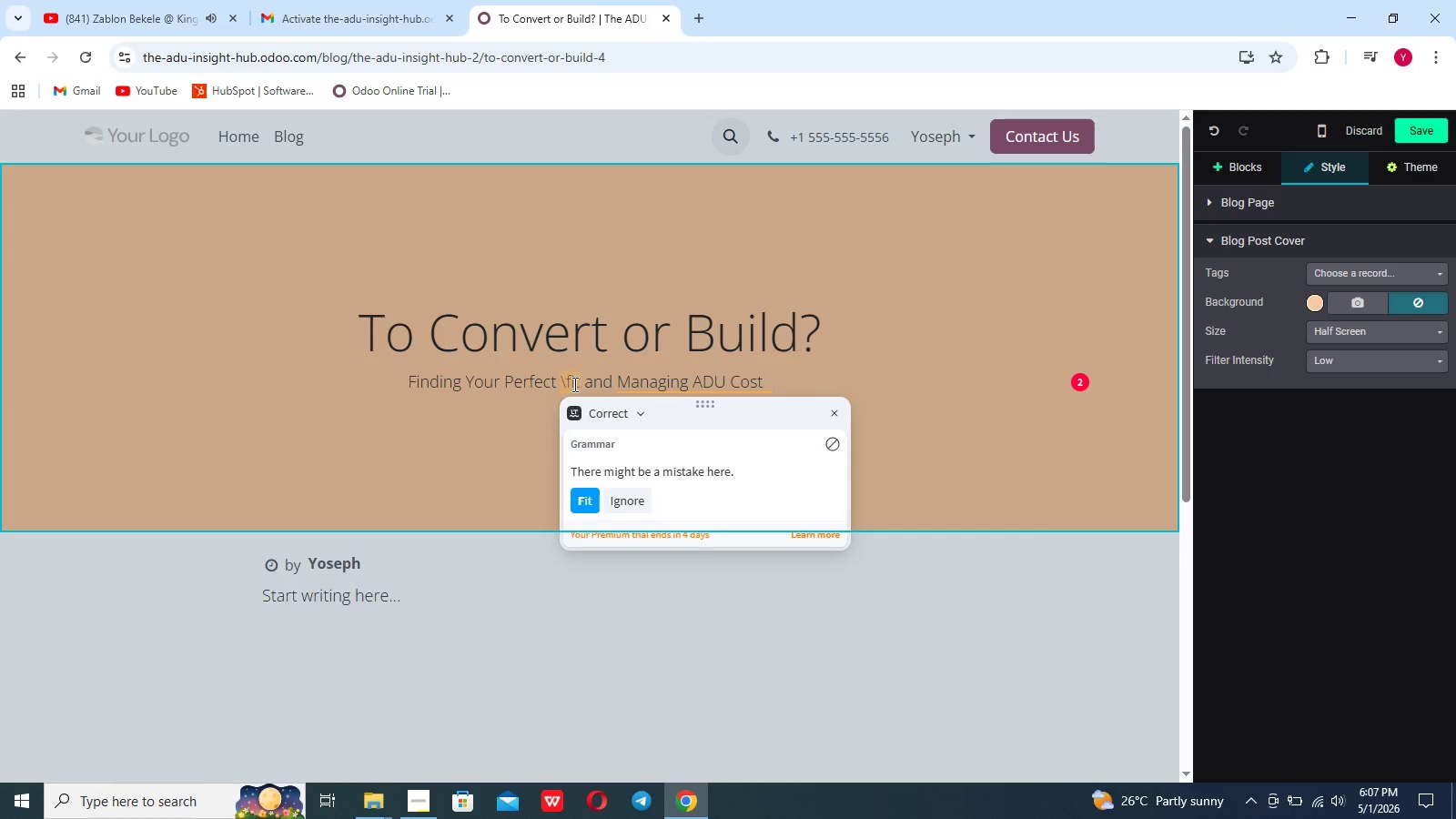 
key(Backspace)
 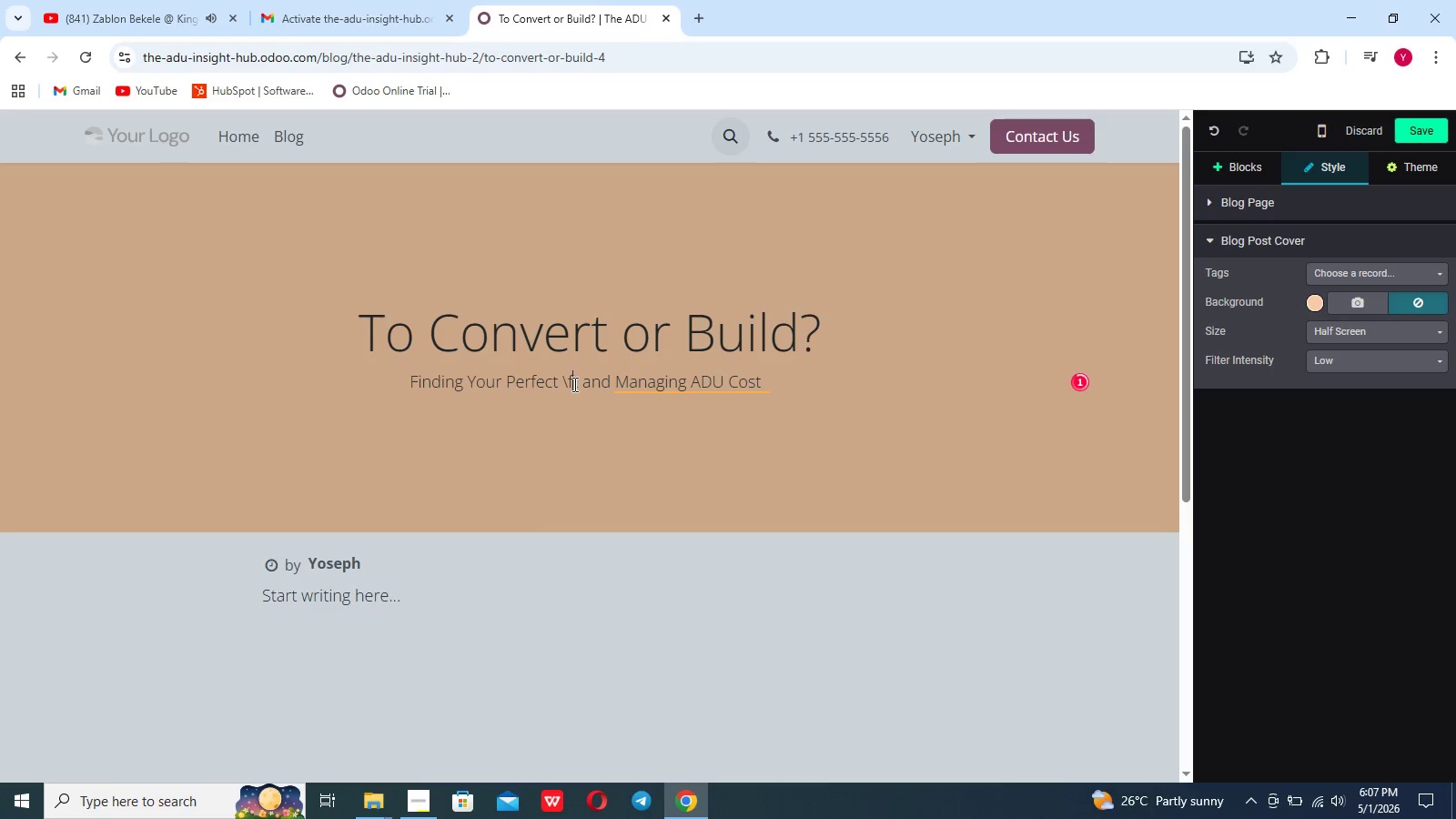 
key(Backspace)
 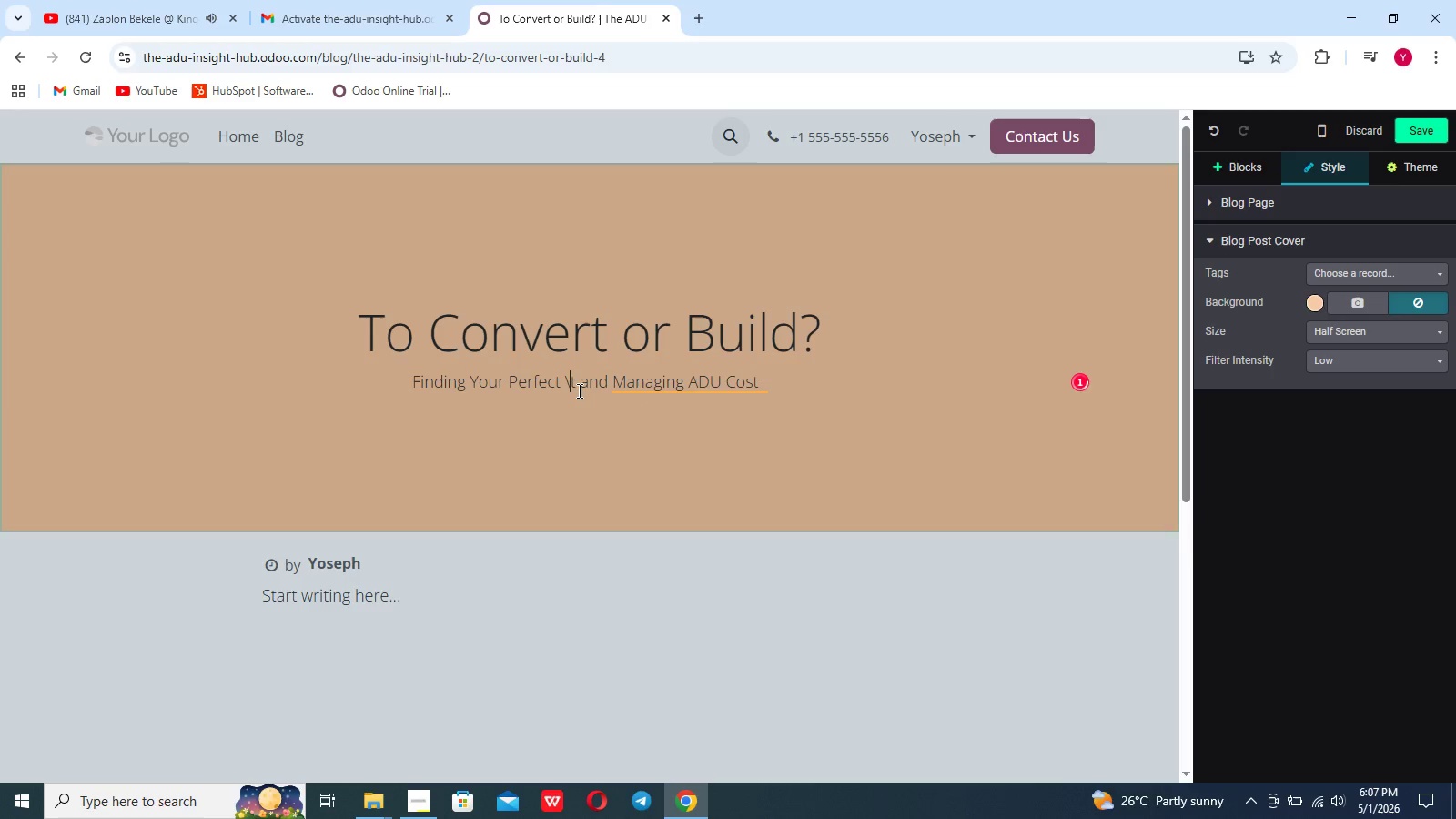 
key(Backspace)
 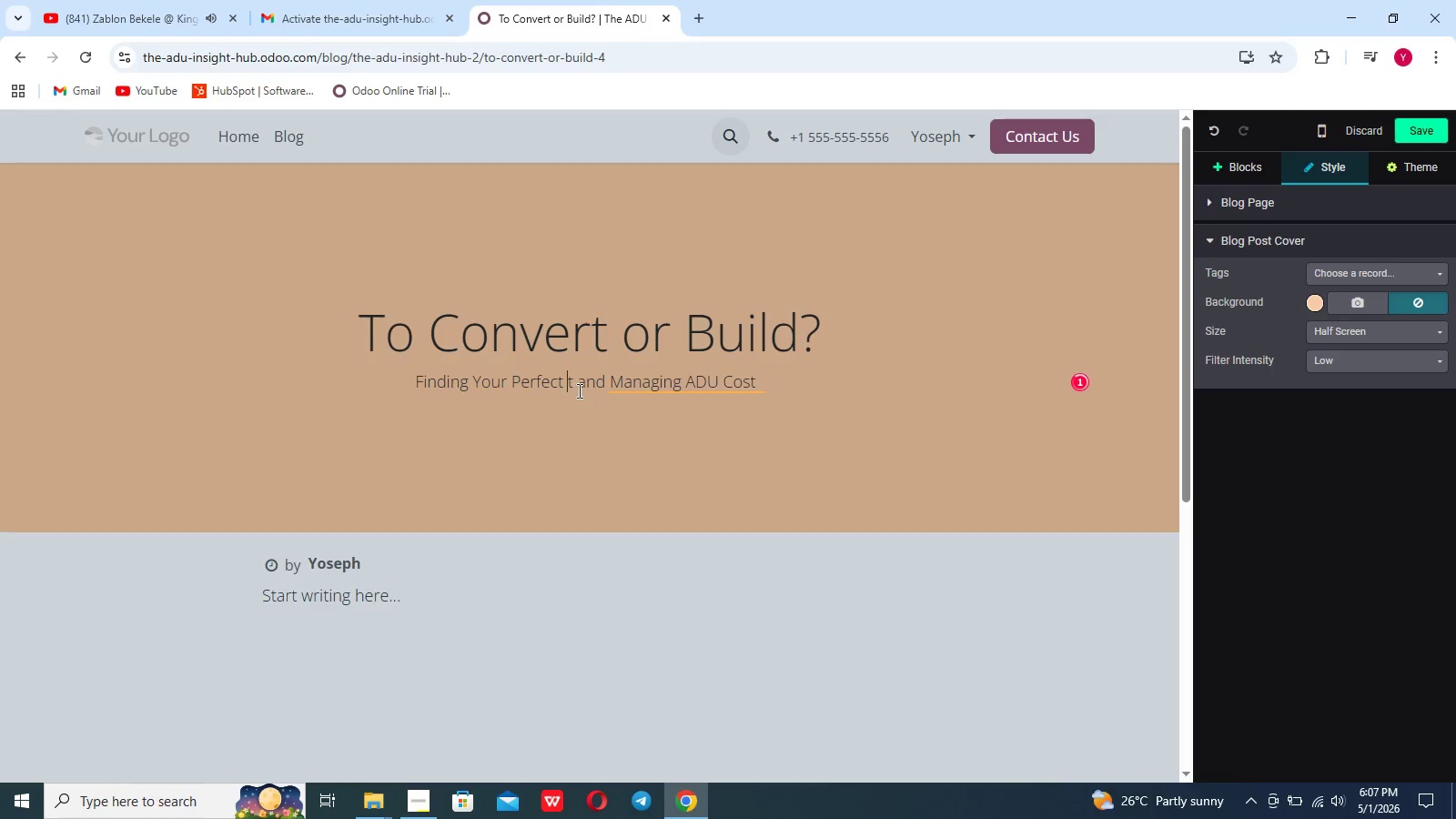 
key(Shift+F)
 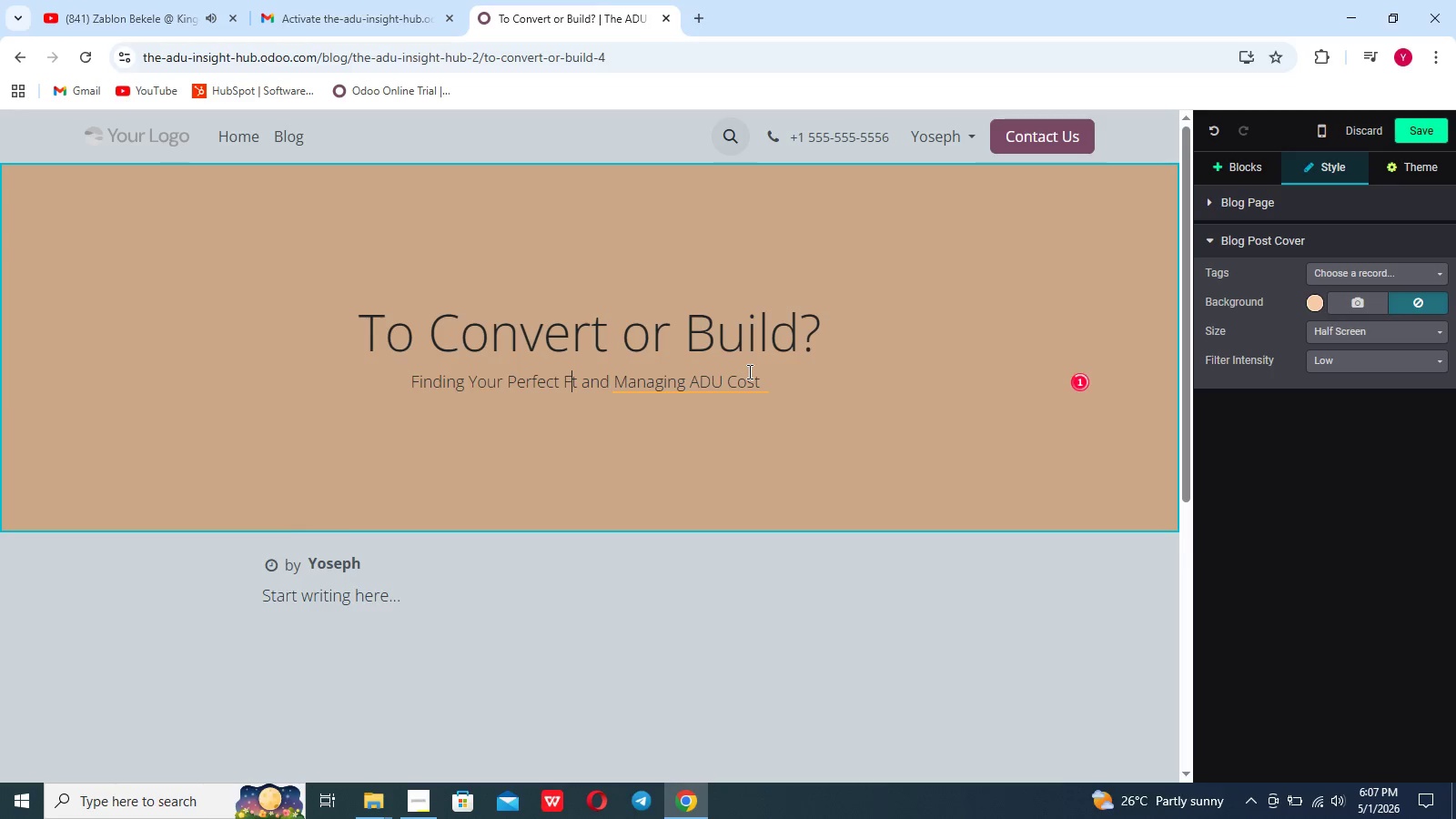 
key(I)
 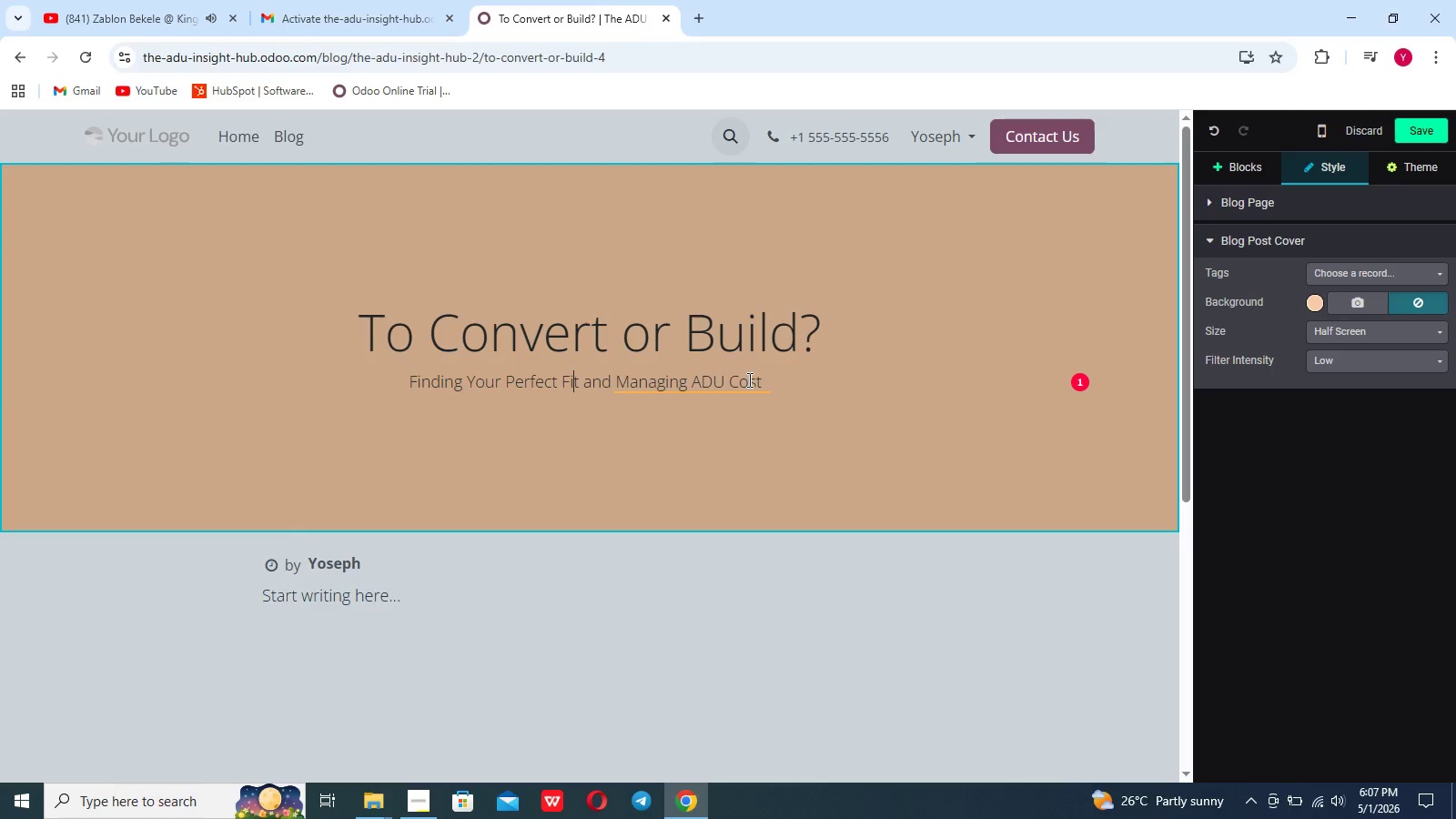 
left_click([776, 381])
 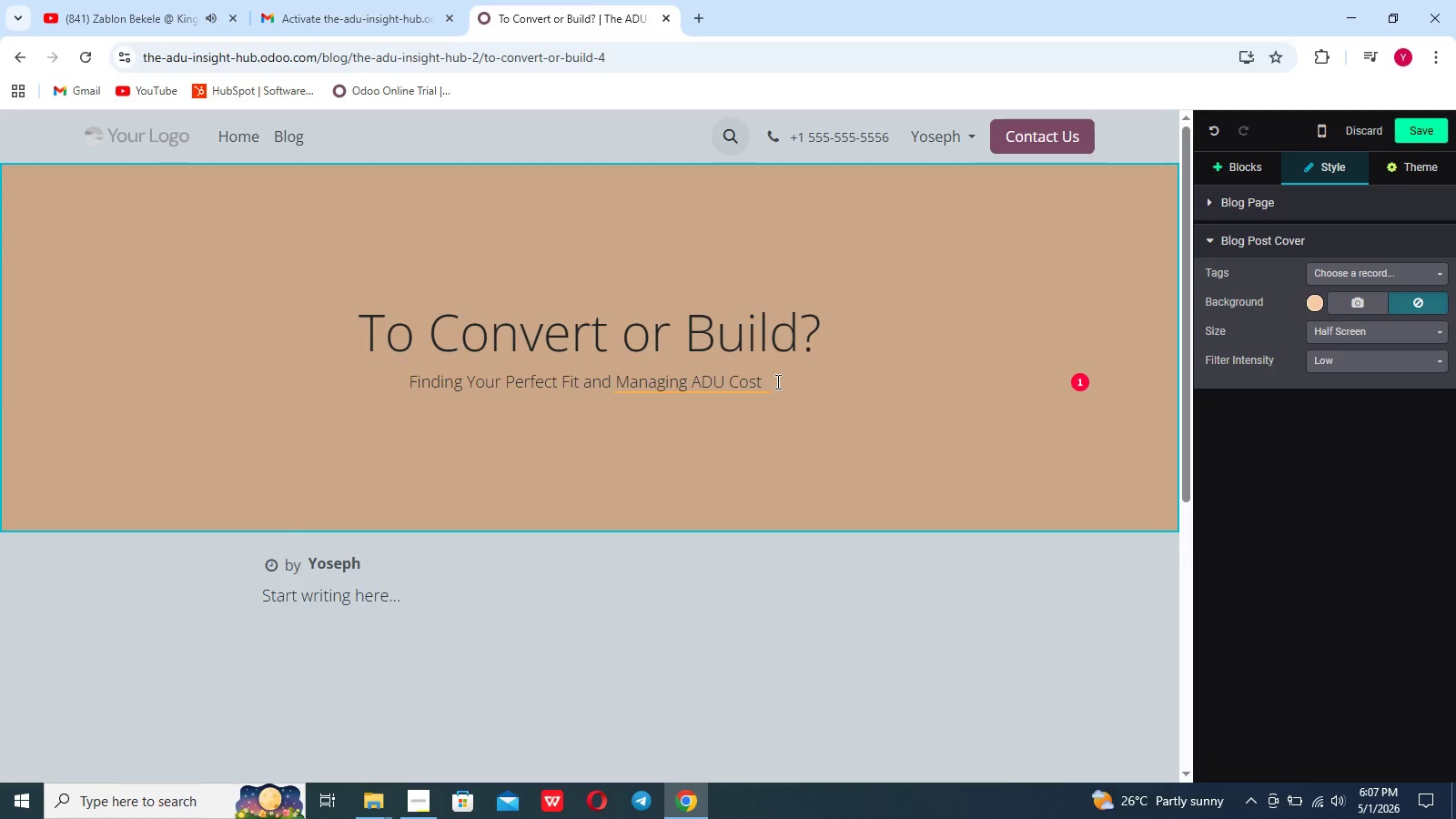 
key(Backspace)
type(i )
key(Backspace)
type(n California)
 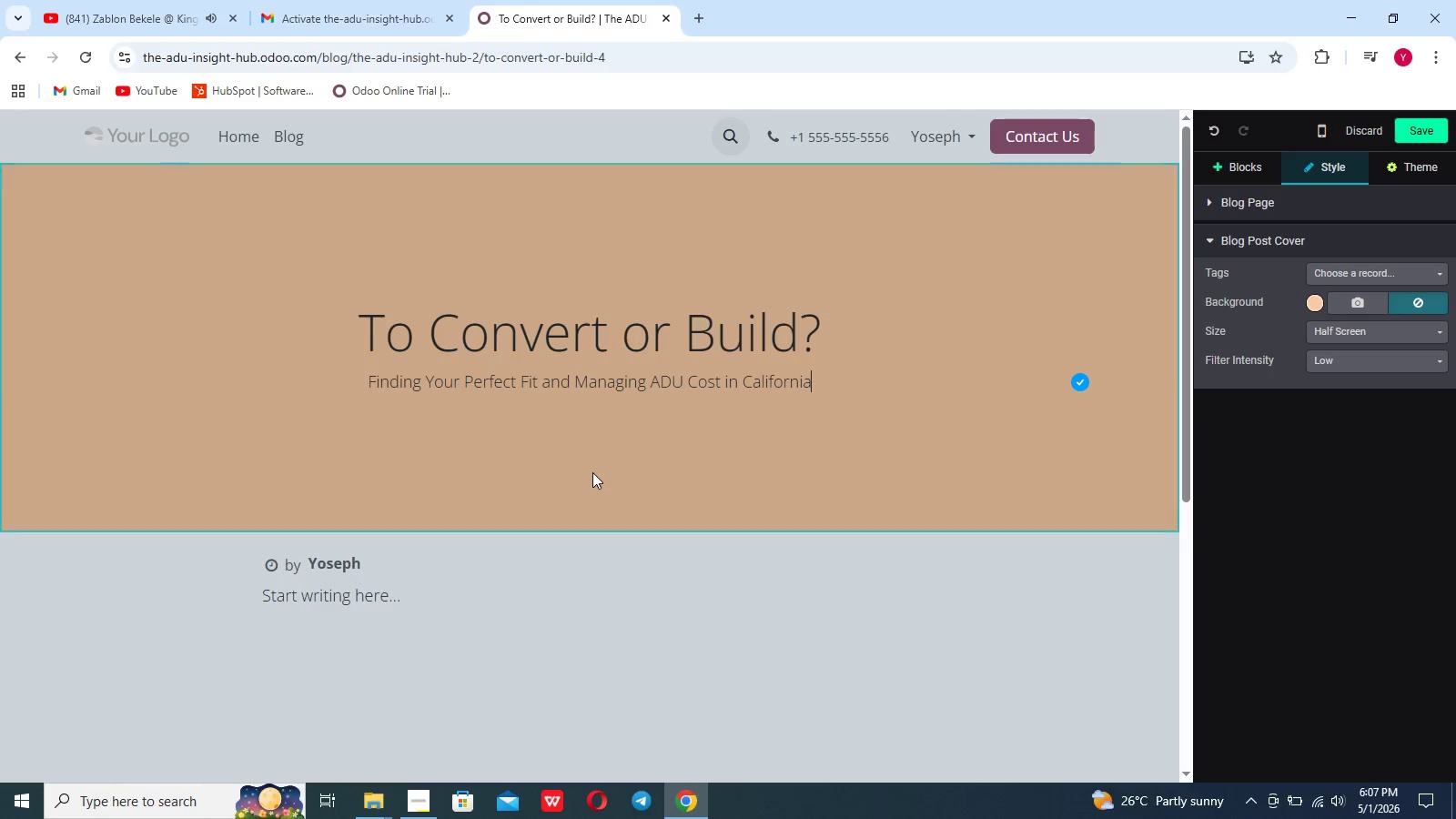 
wait(12.62)
 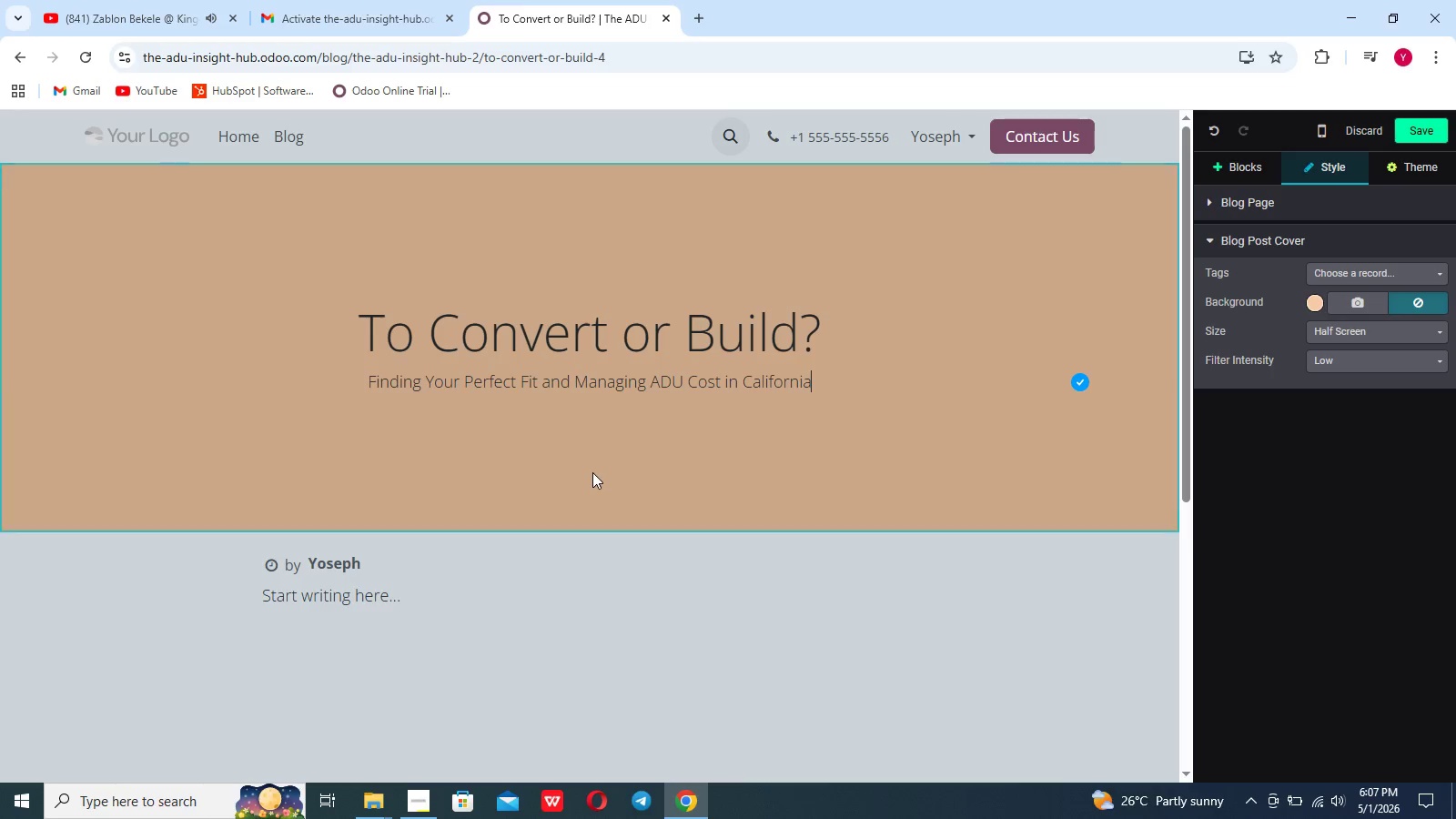 
left_click([685, 461])
 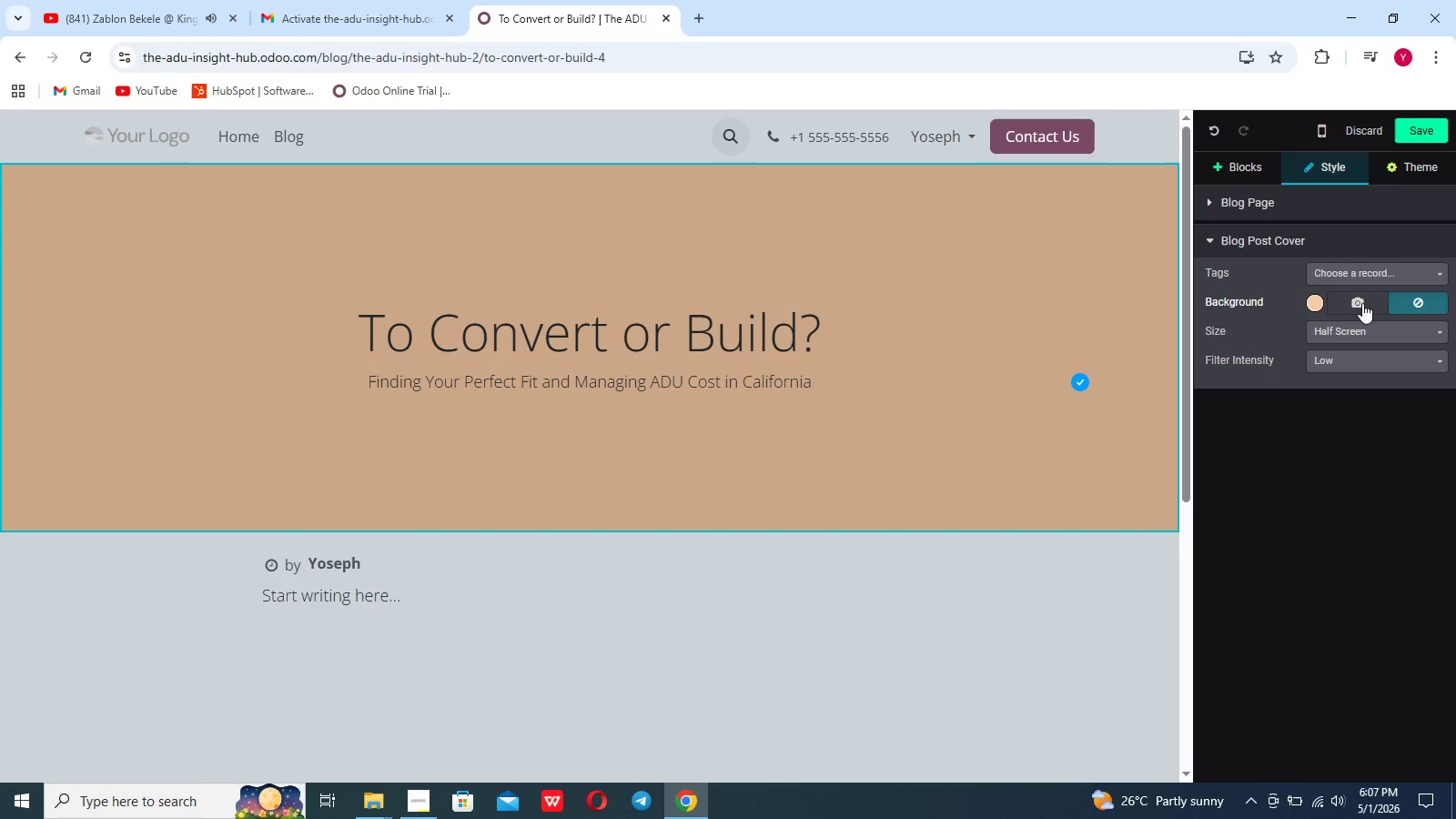 
left_click([1362, 303])
 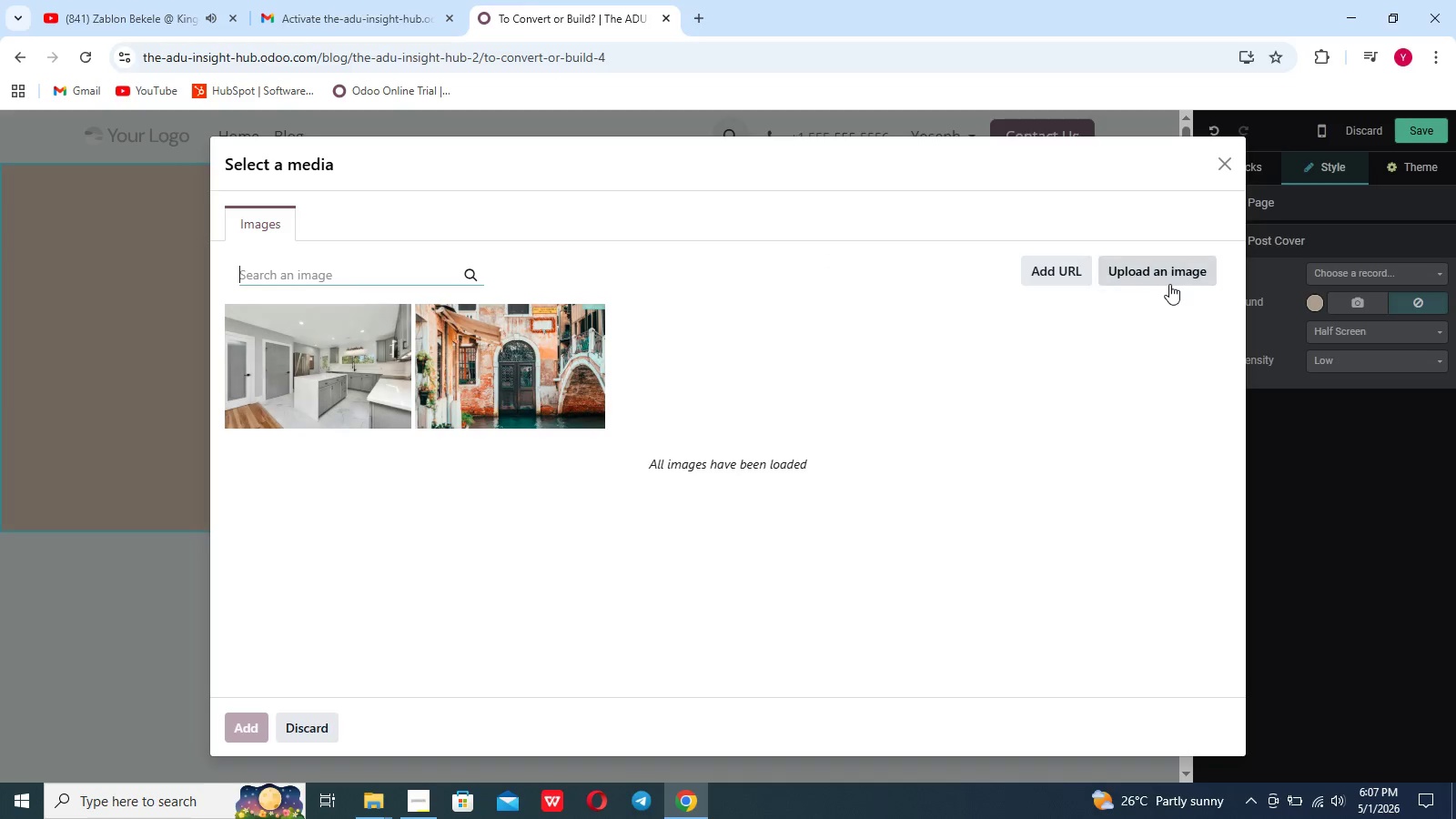 
left_click([1168, 273])
 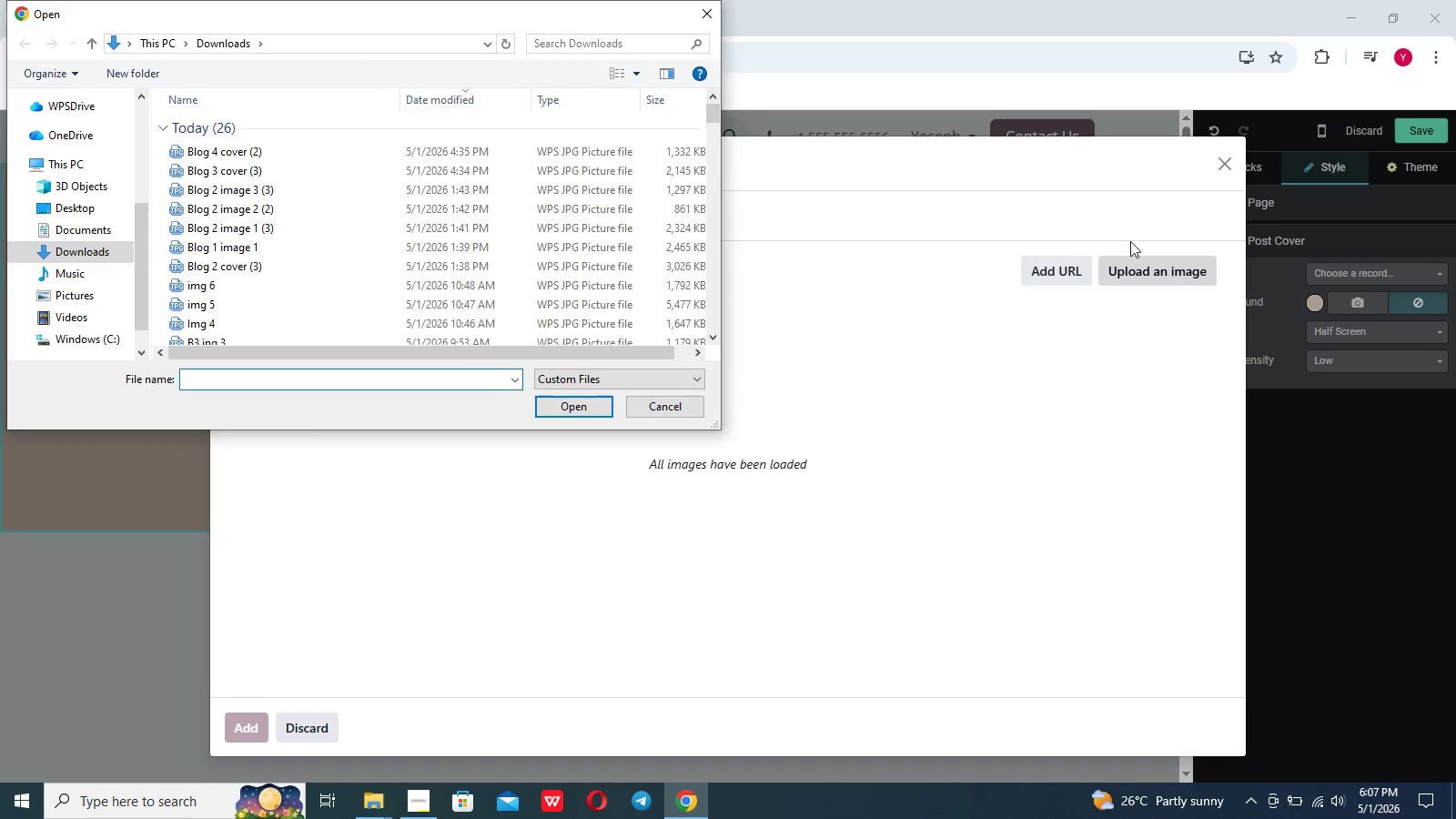 
wait(5.09)
 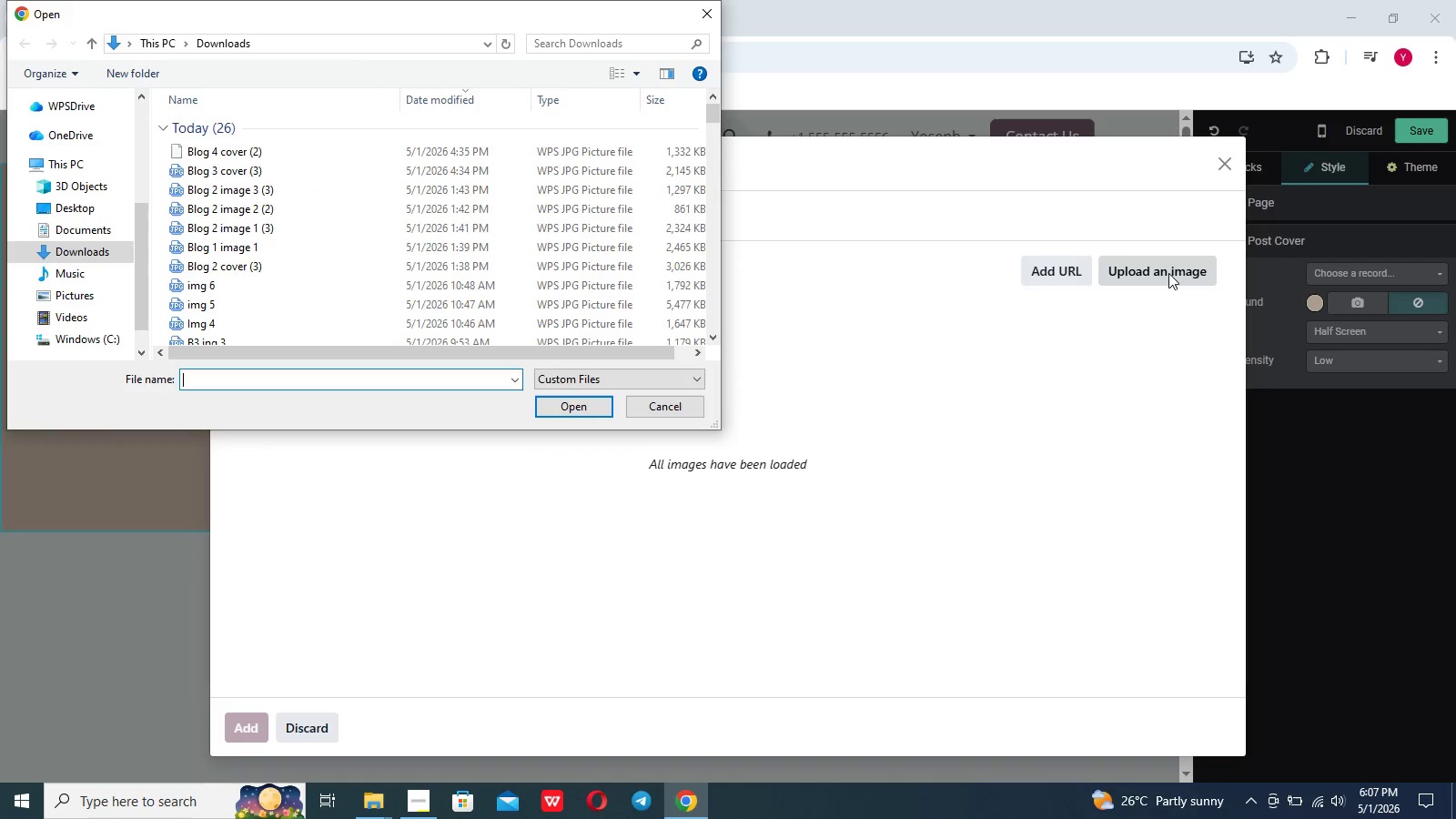 
left_click([602, 155])
 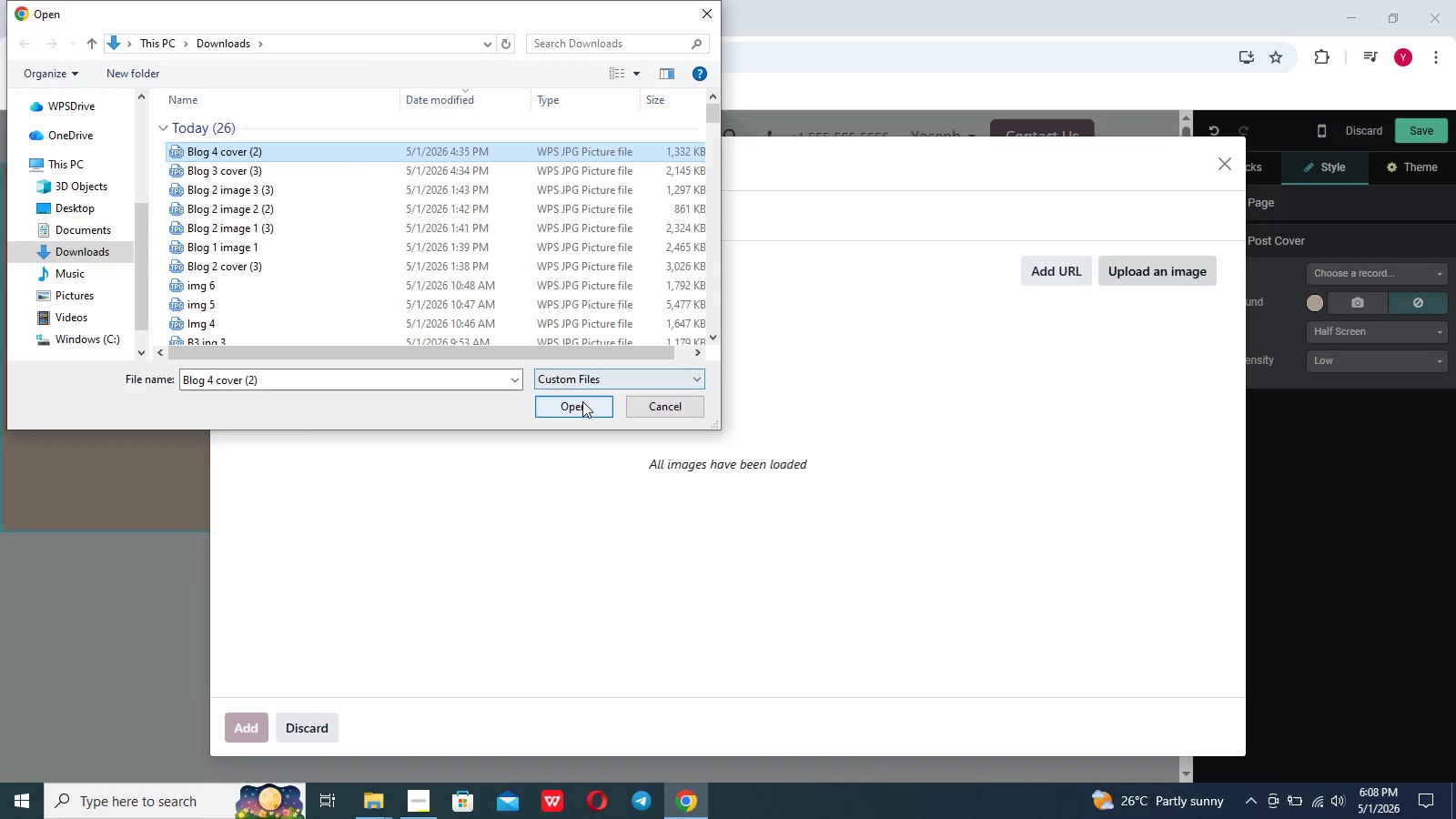 
left_click([581, 401])
 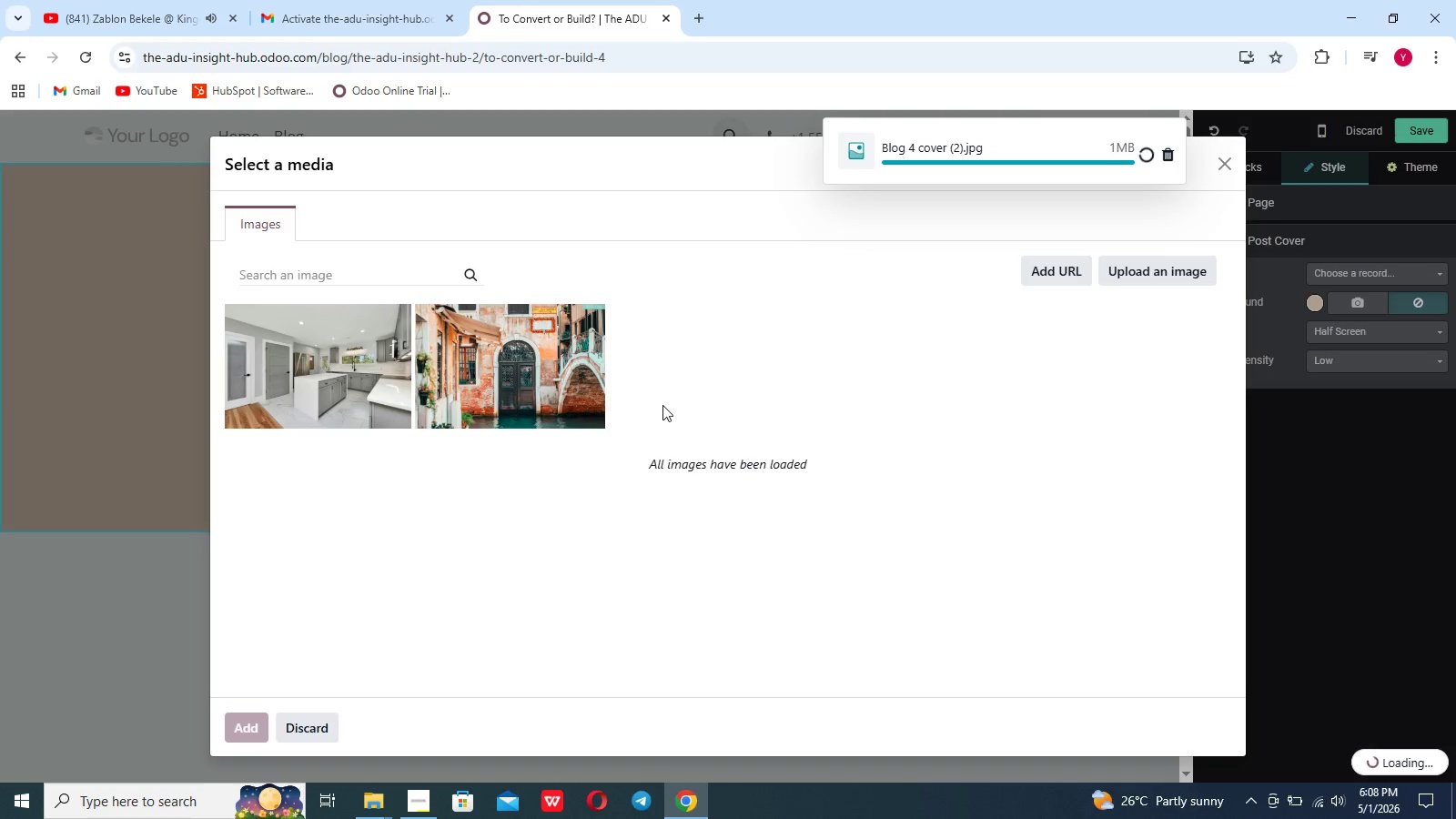 
wait(8.92)
 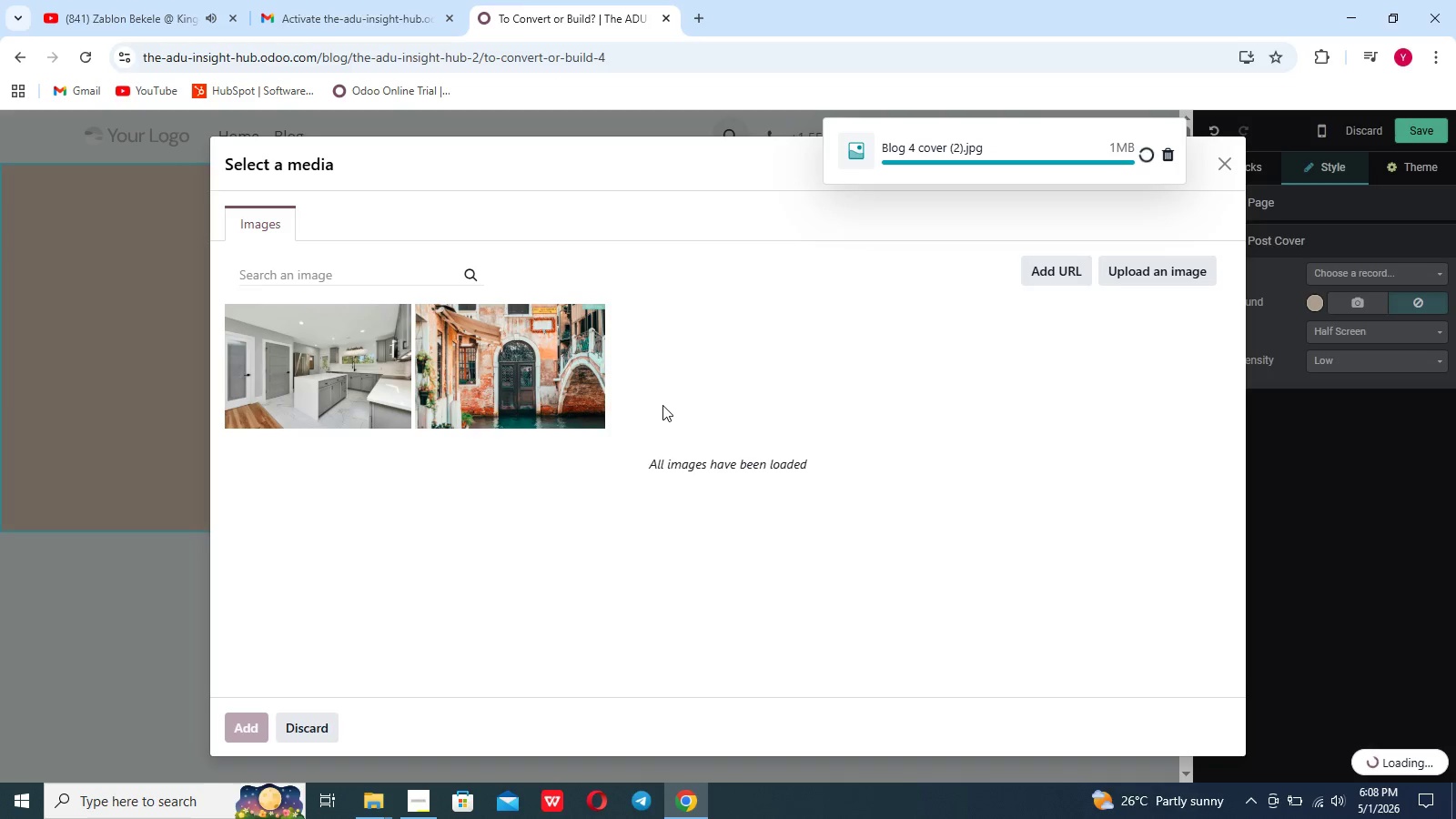 
scroll: coordinate [662, 405], scroll_direction: up, amount: 3.0
 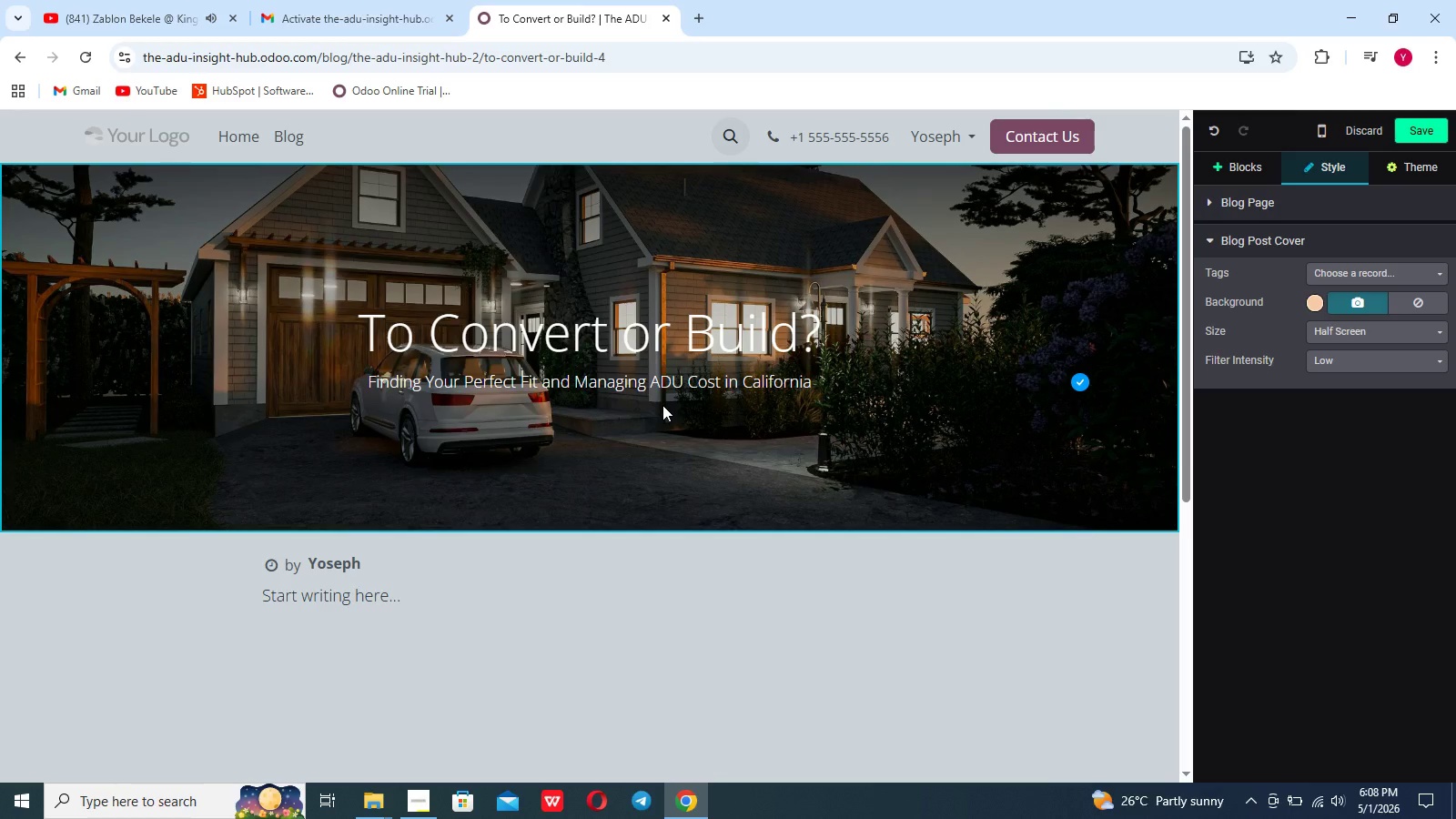 
wait(5.09)
 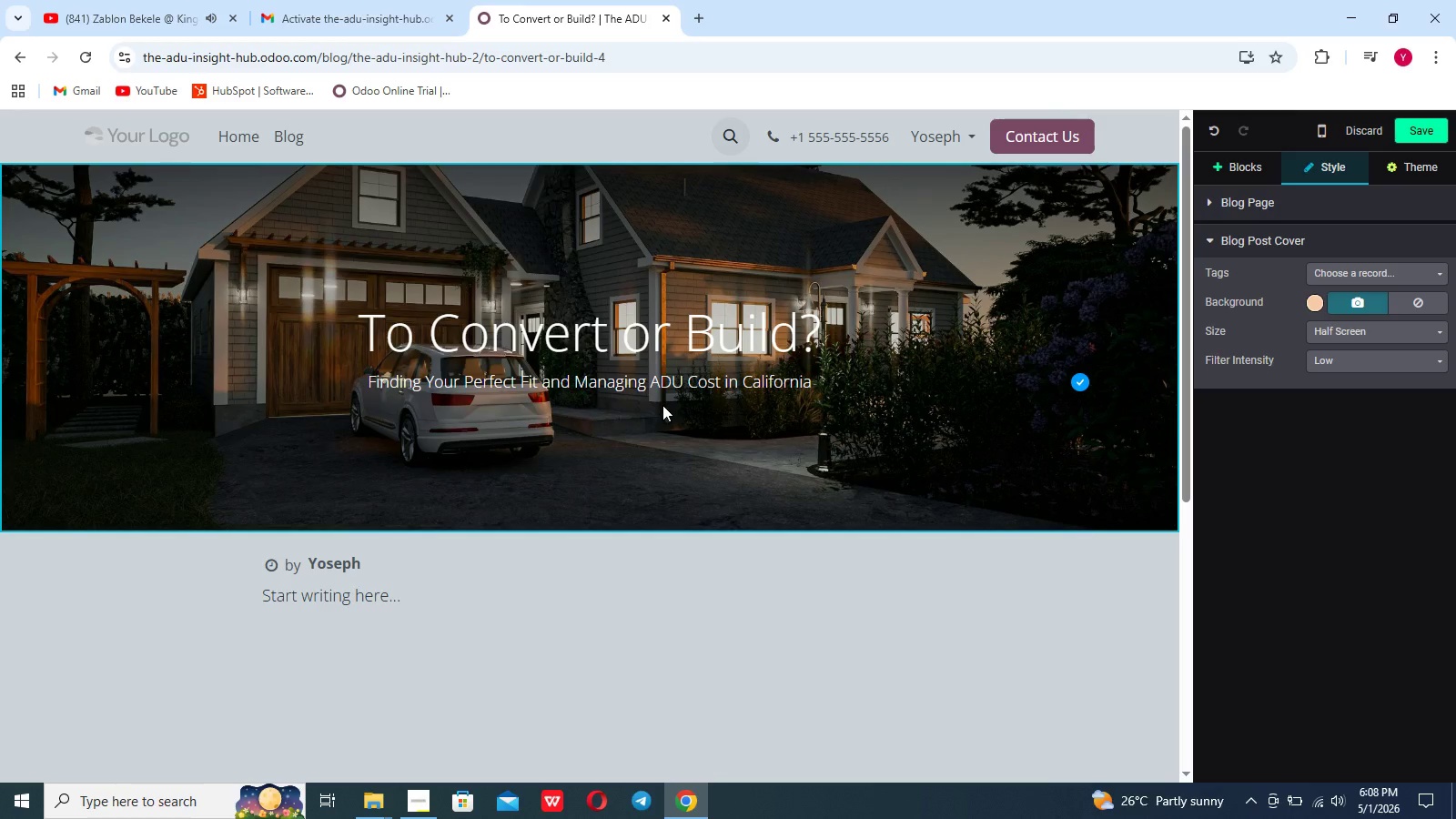 
left_click([414, 592])
 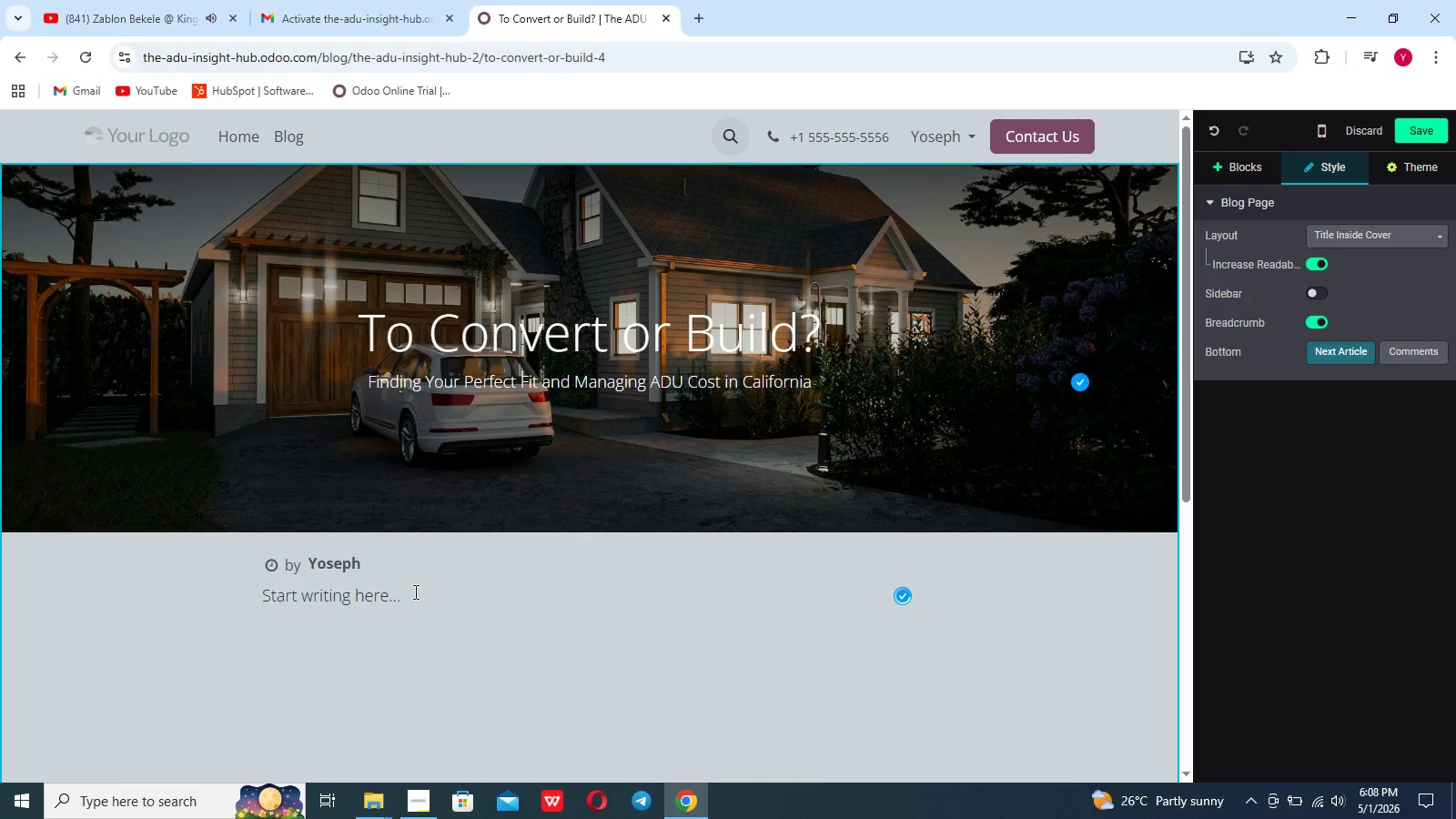 
hold_key(key=Backspace, duration=0.67)
 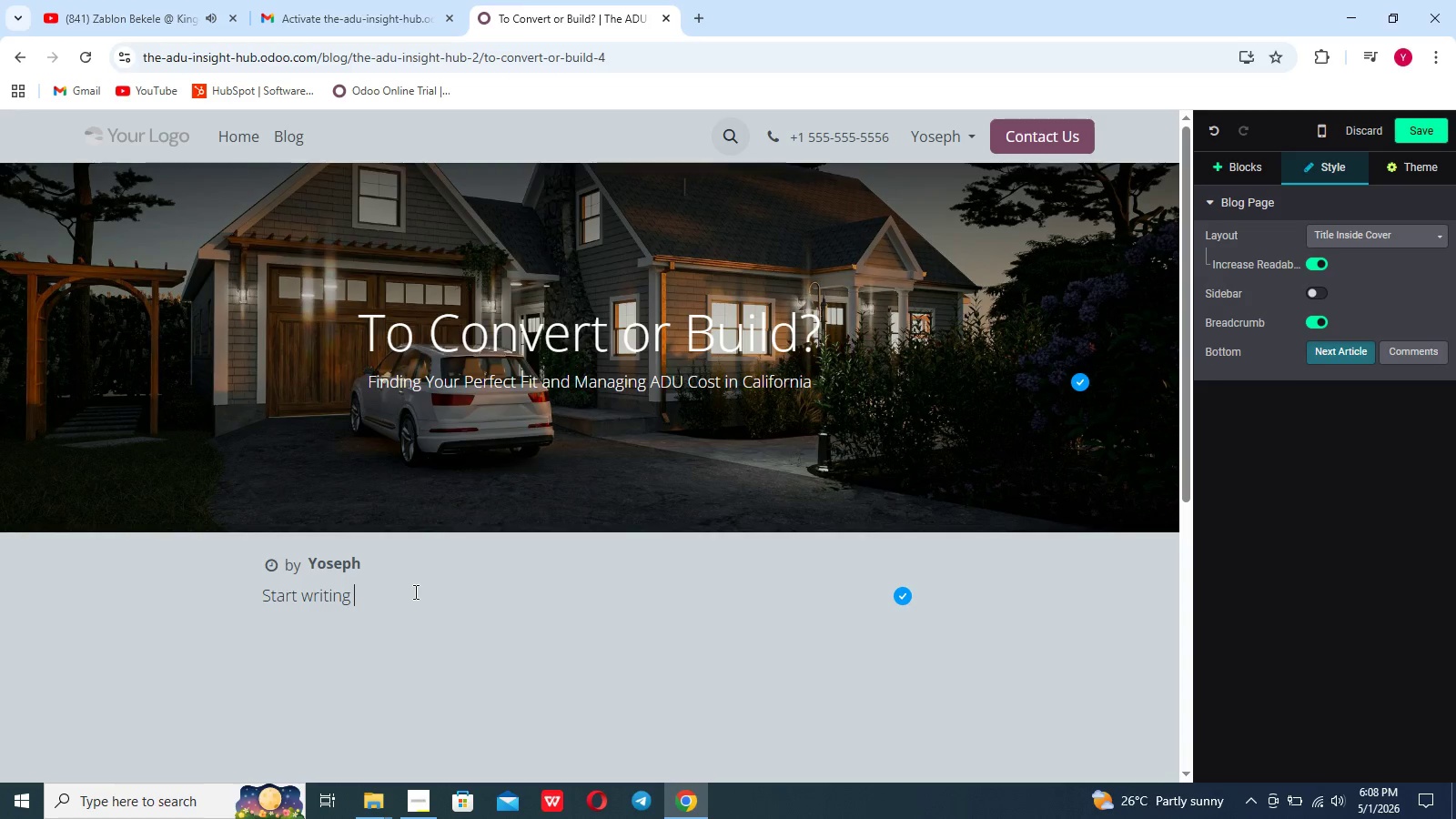 
key(Backspace)
 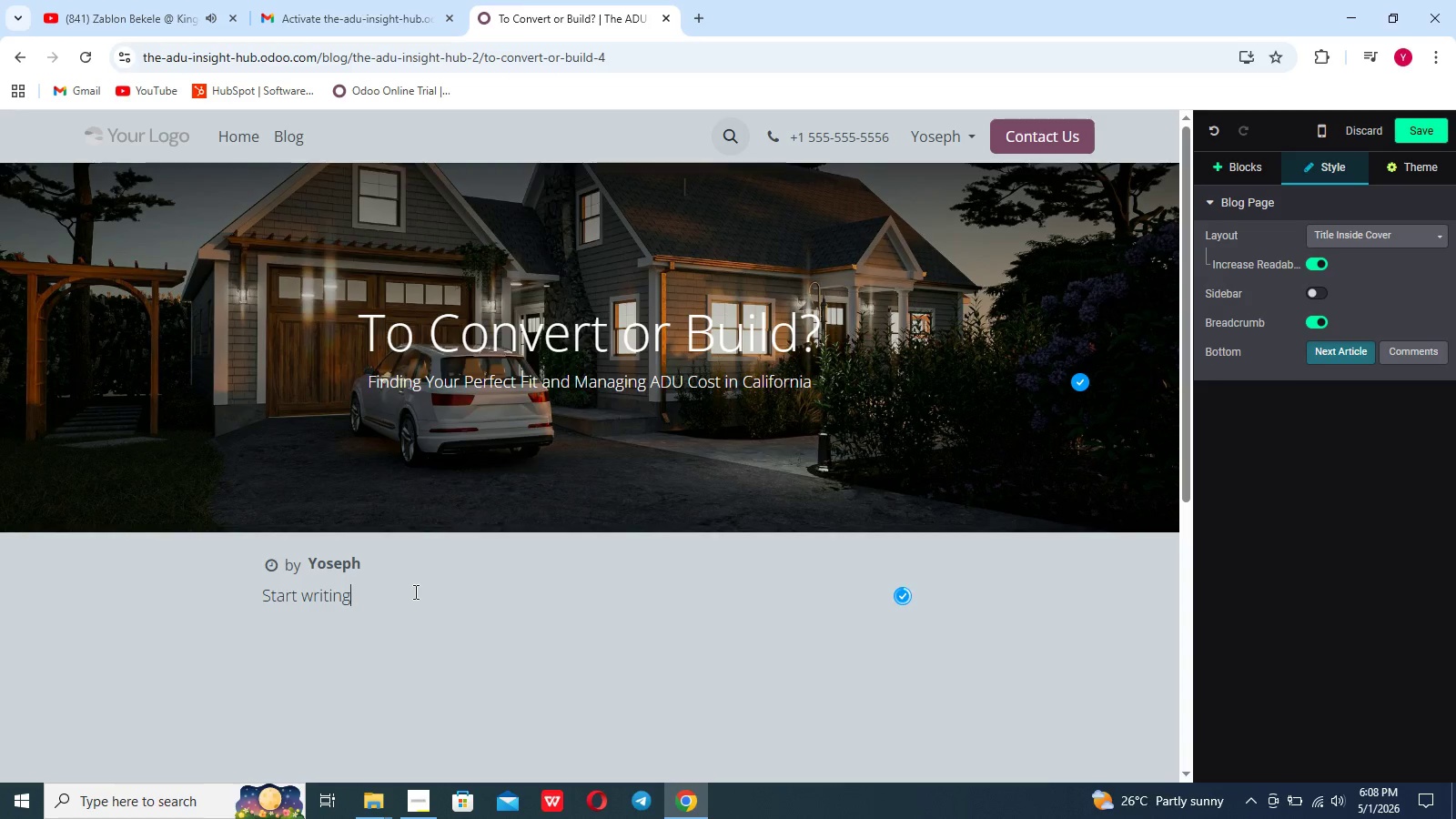 
key(Backspace)
 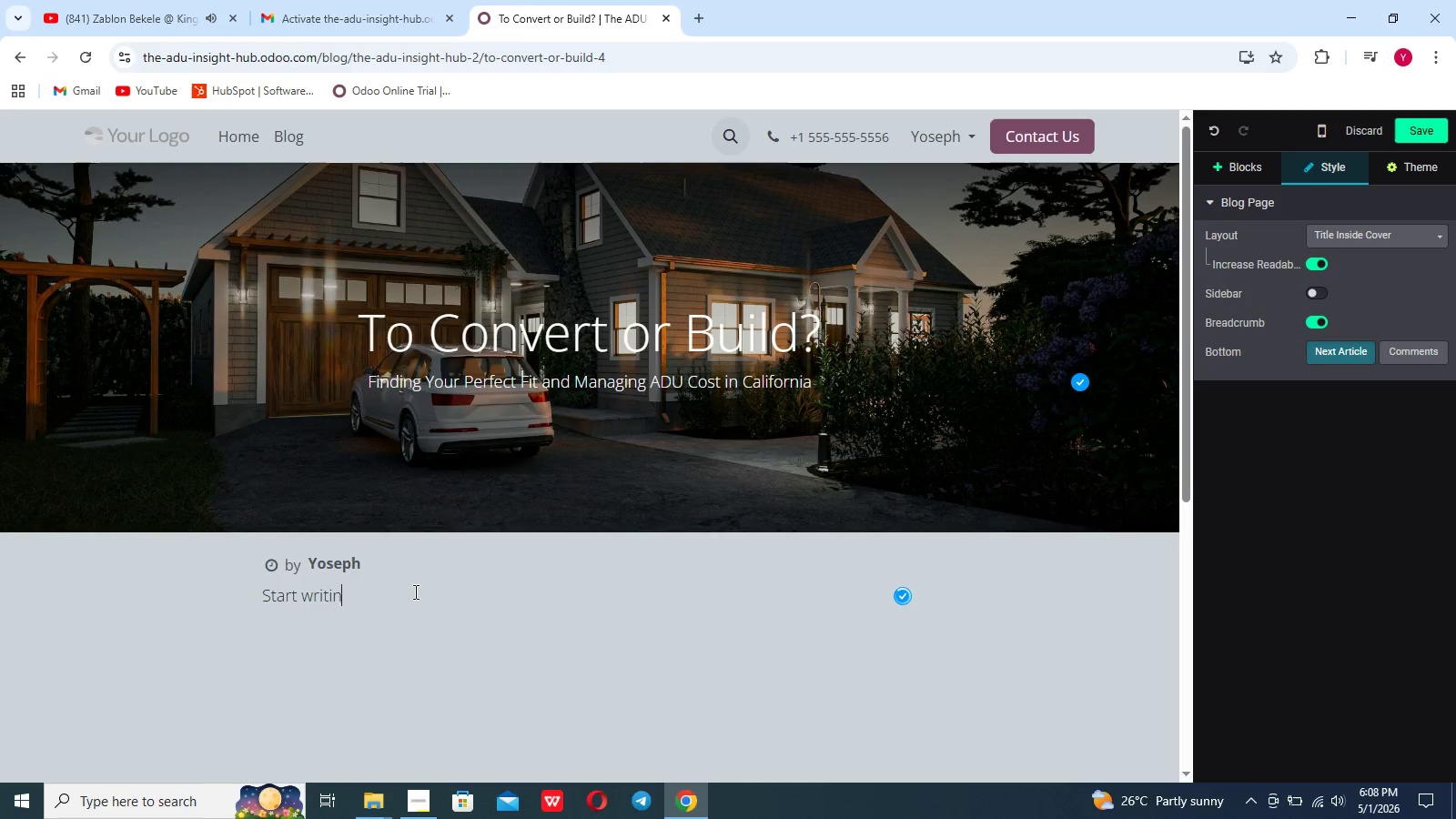 
key(Backspace)
 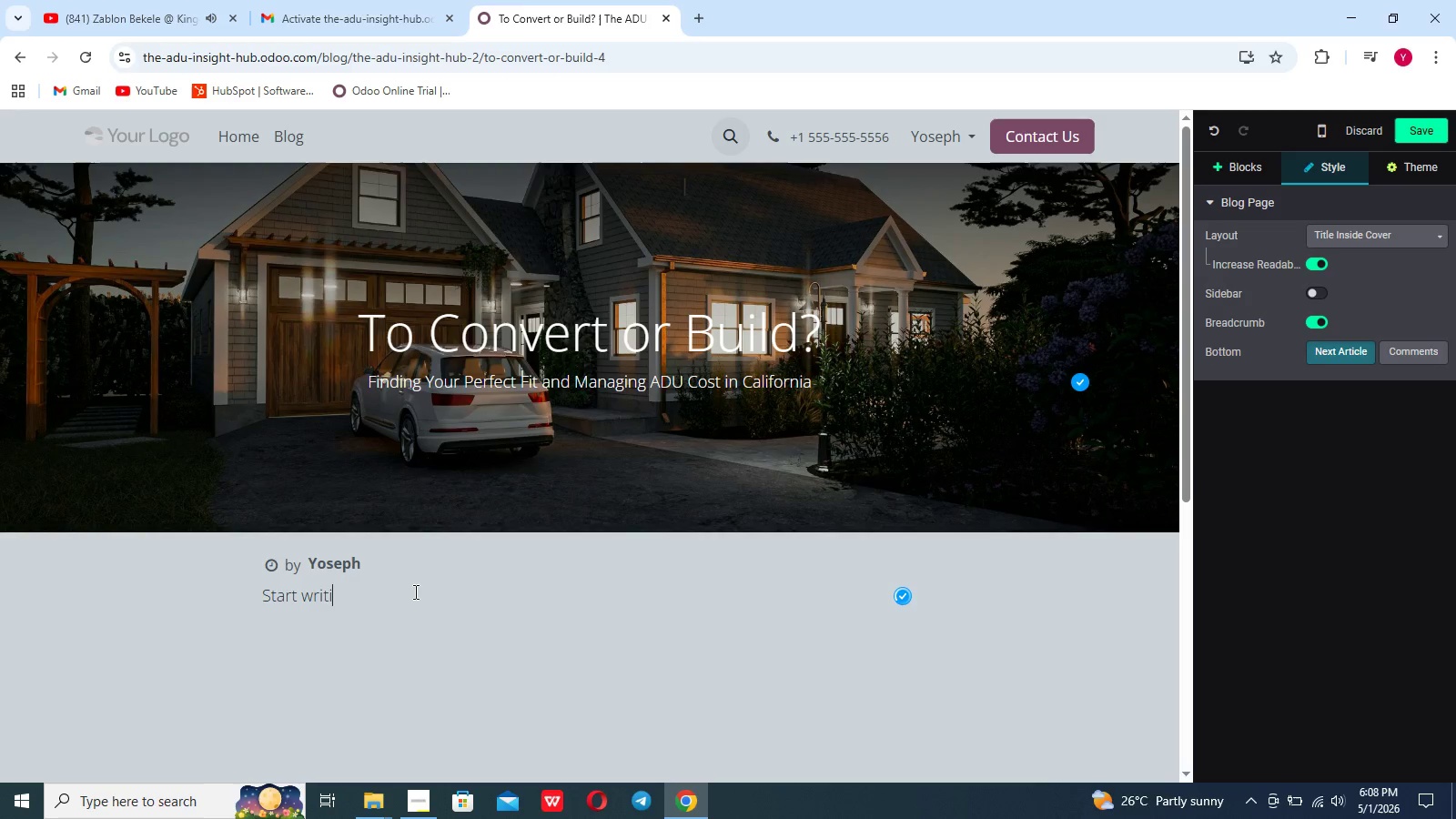 
key(Backspace)
 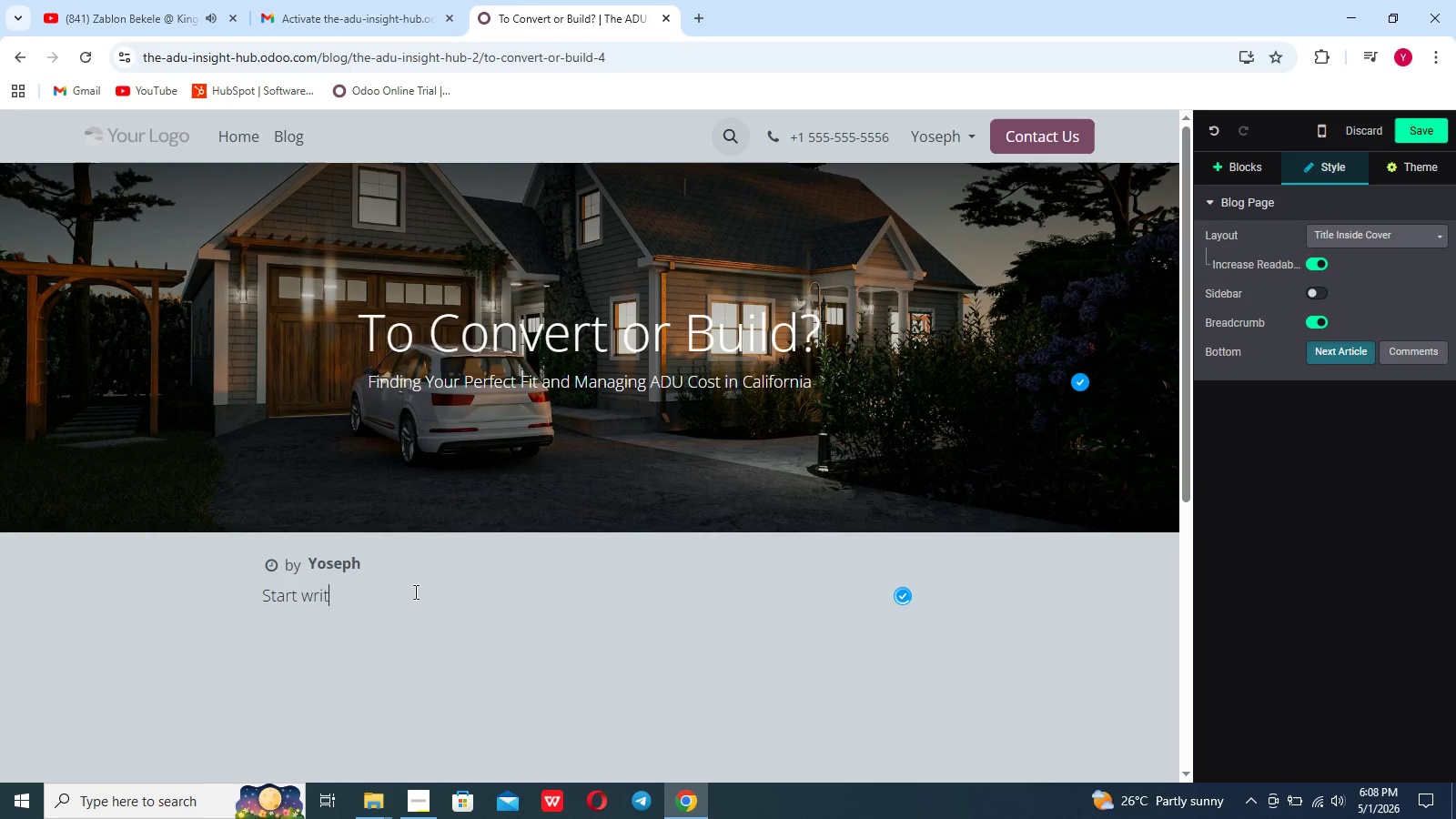 
key(Backspace)
 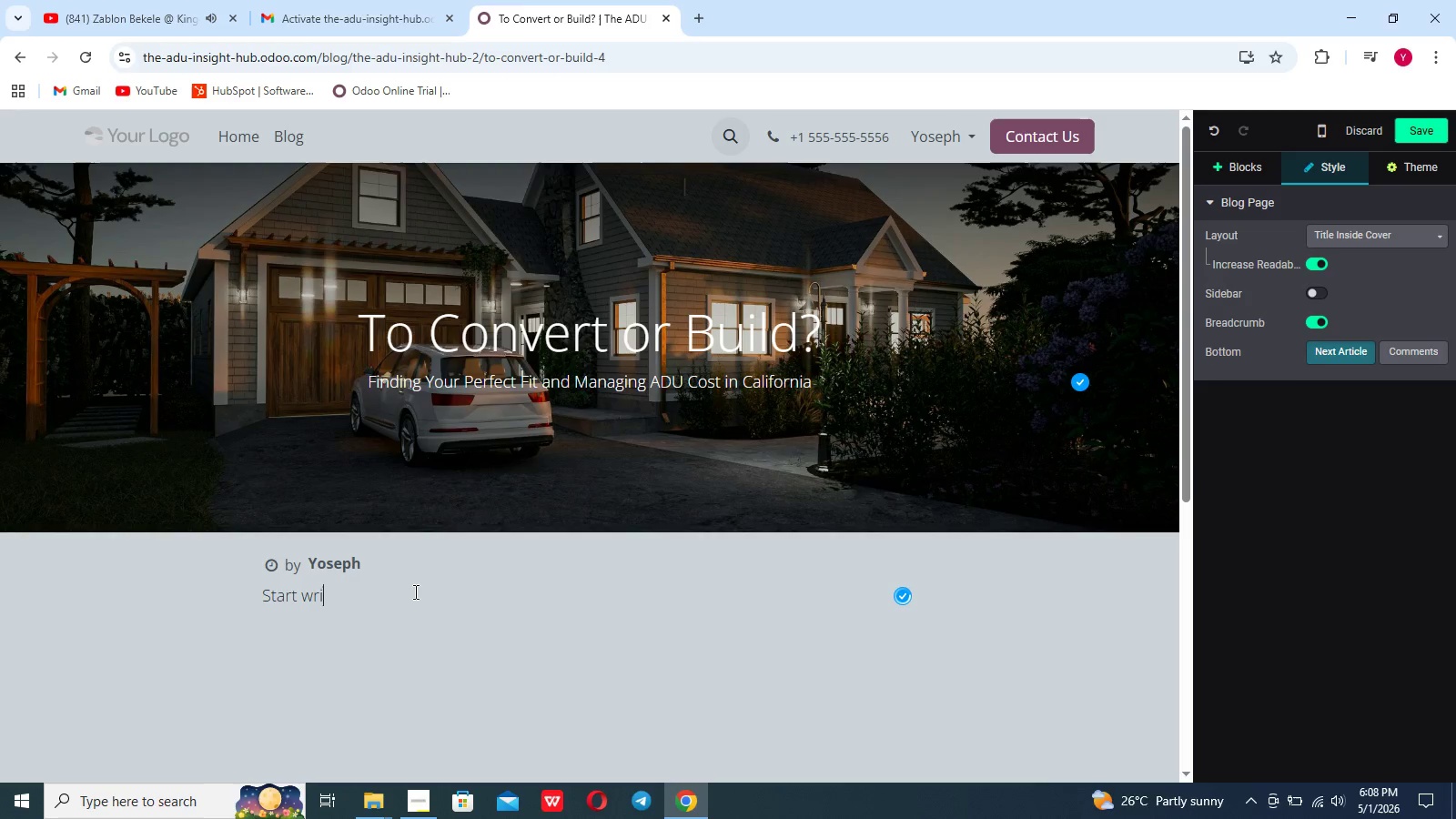 
key(Backspace)
 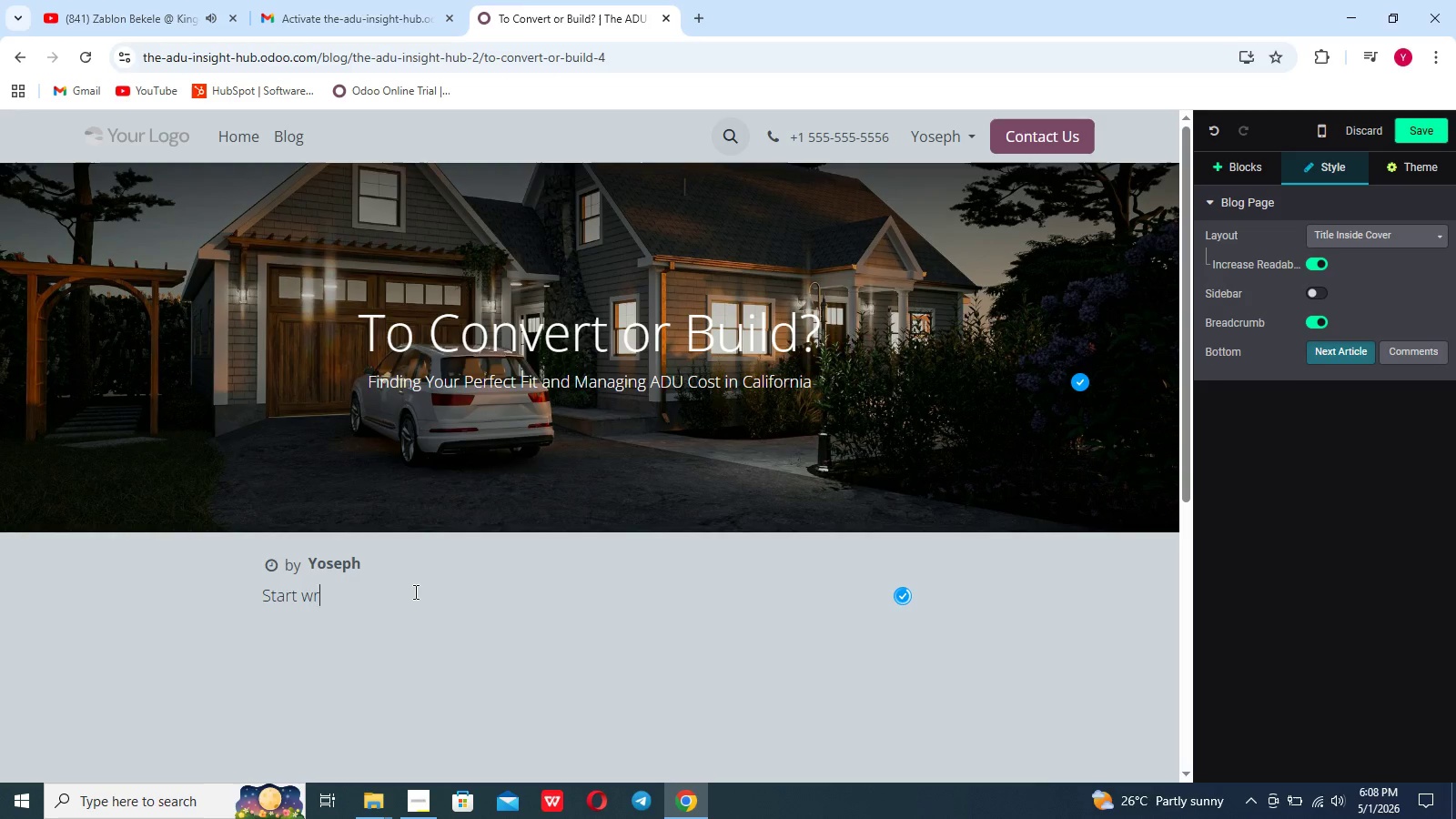 
key(Backspace)
 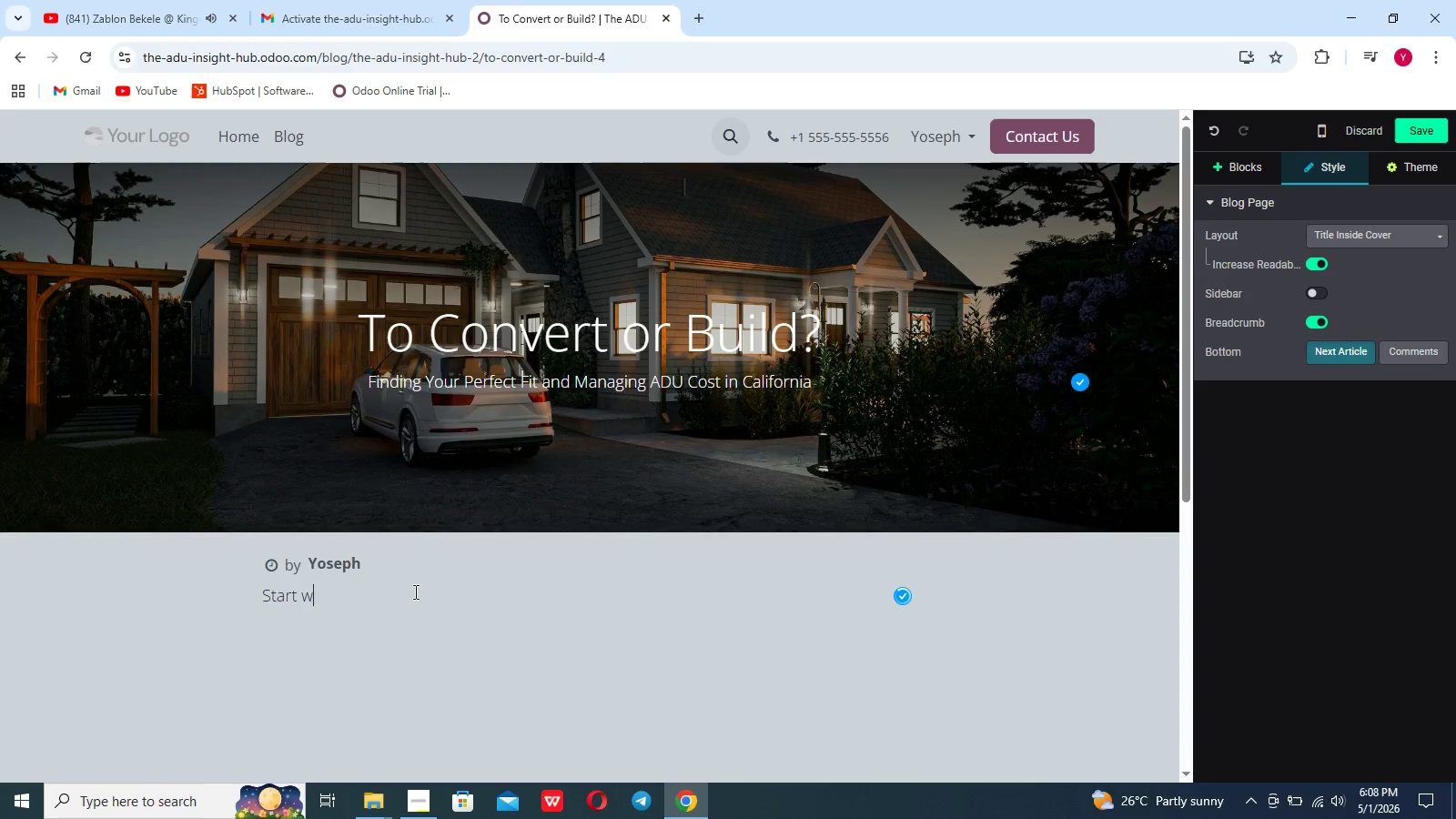 
key(Backspace)
 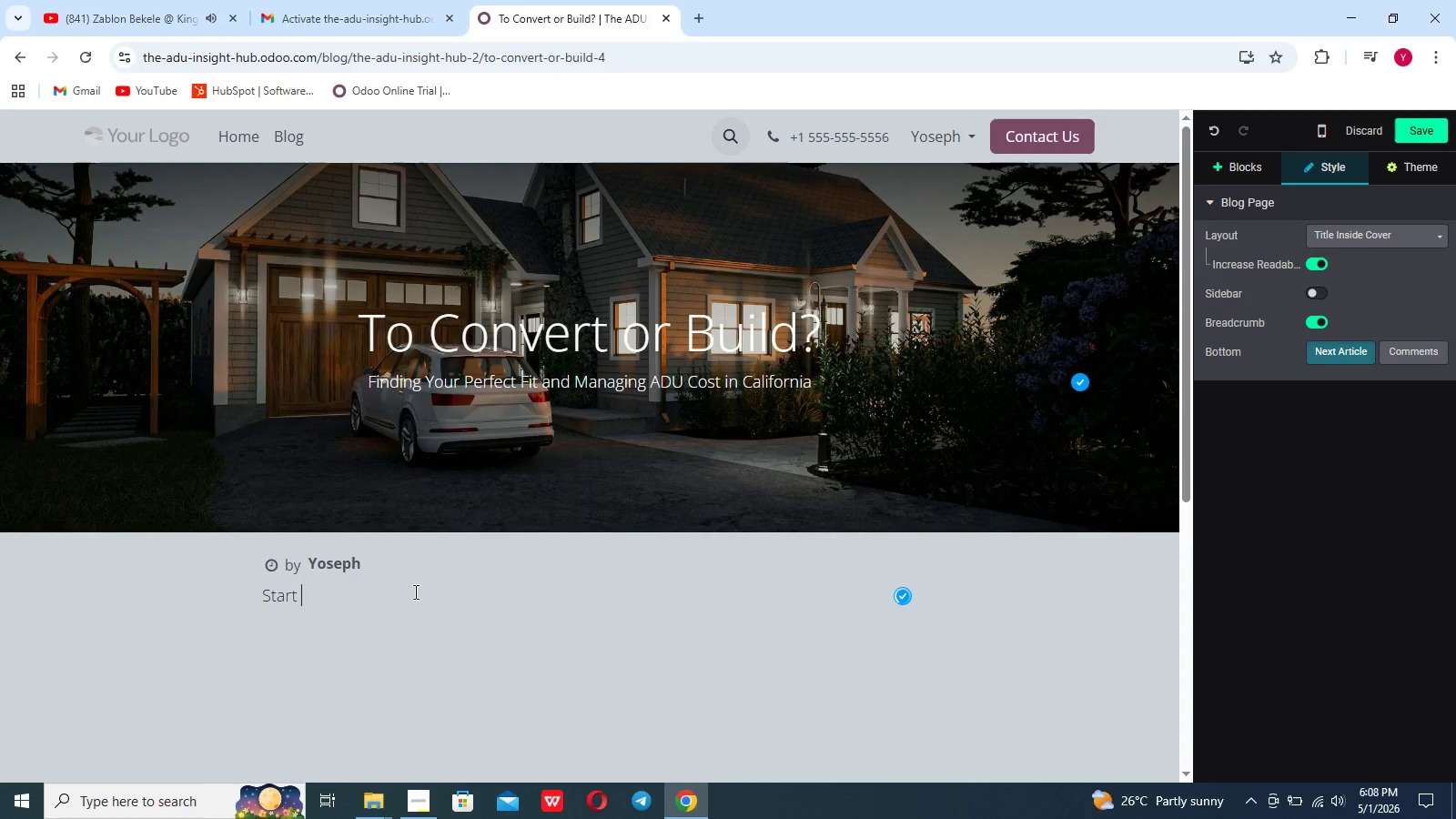 
key(Backspace)
 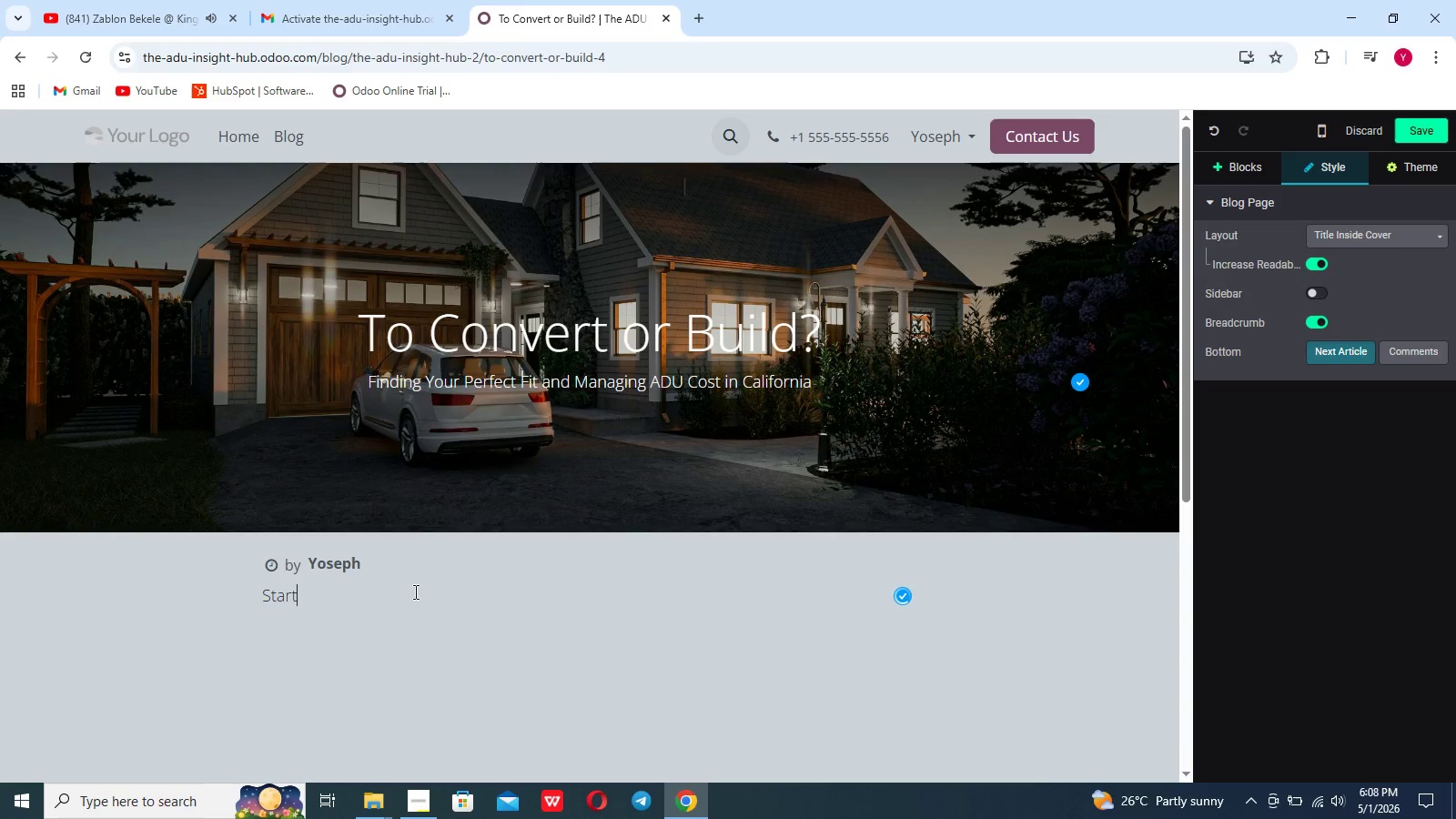 
key(Backspace)
 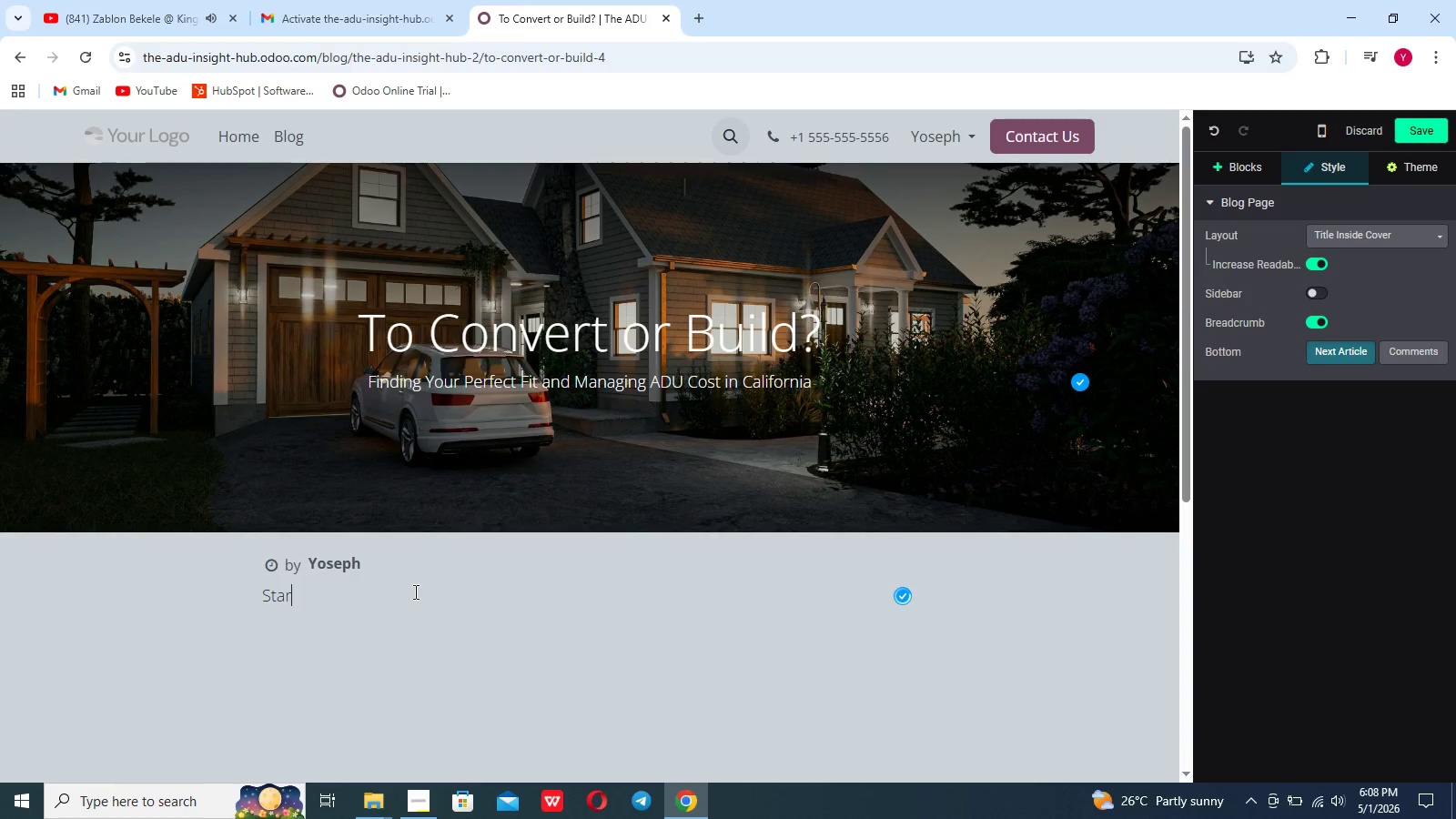 
key(Backspace)
 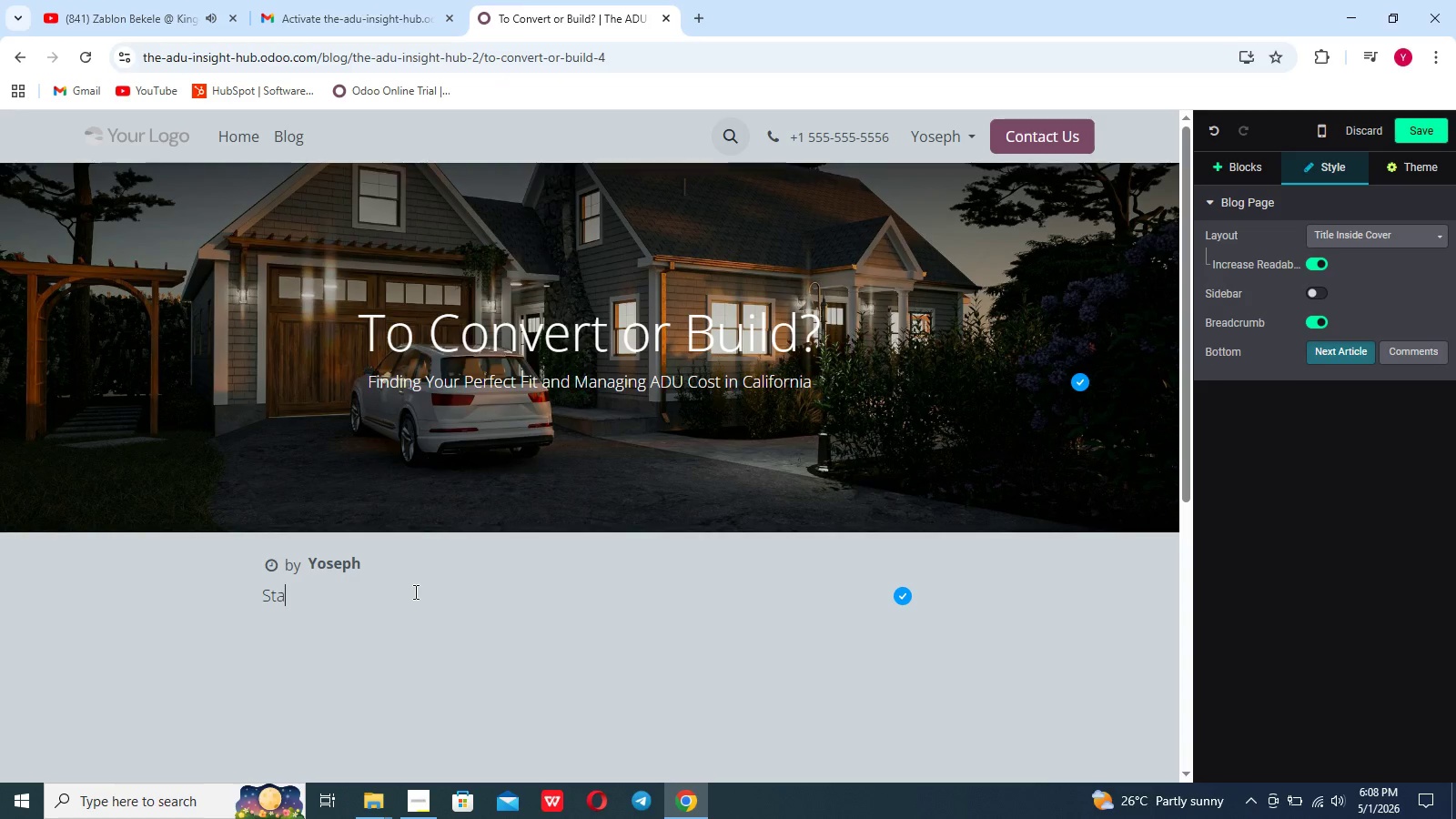 
key(Backspace)
 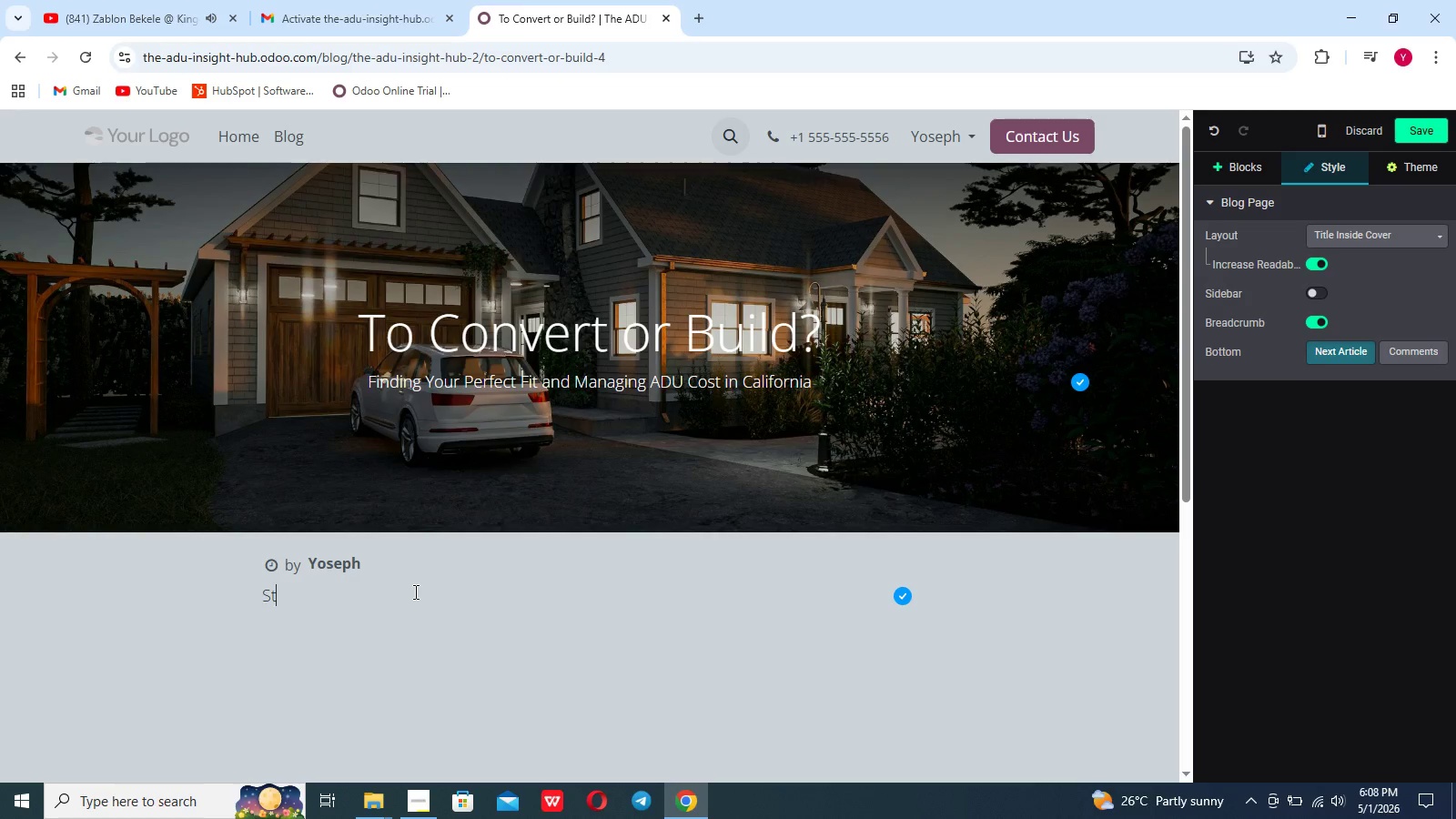 
key(Backspace)
 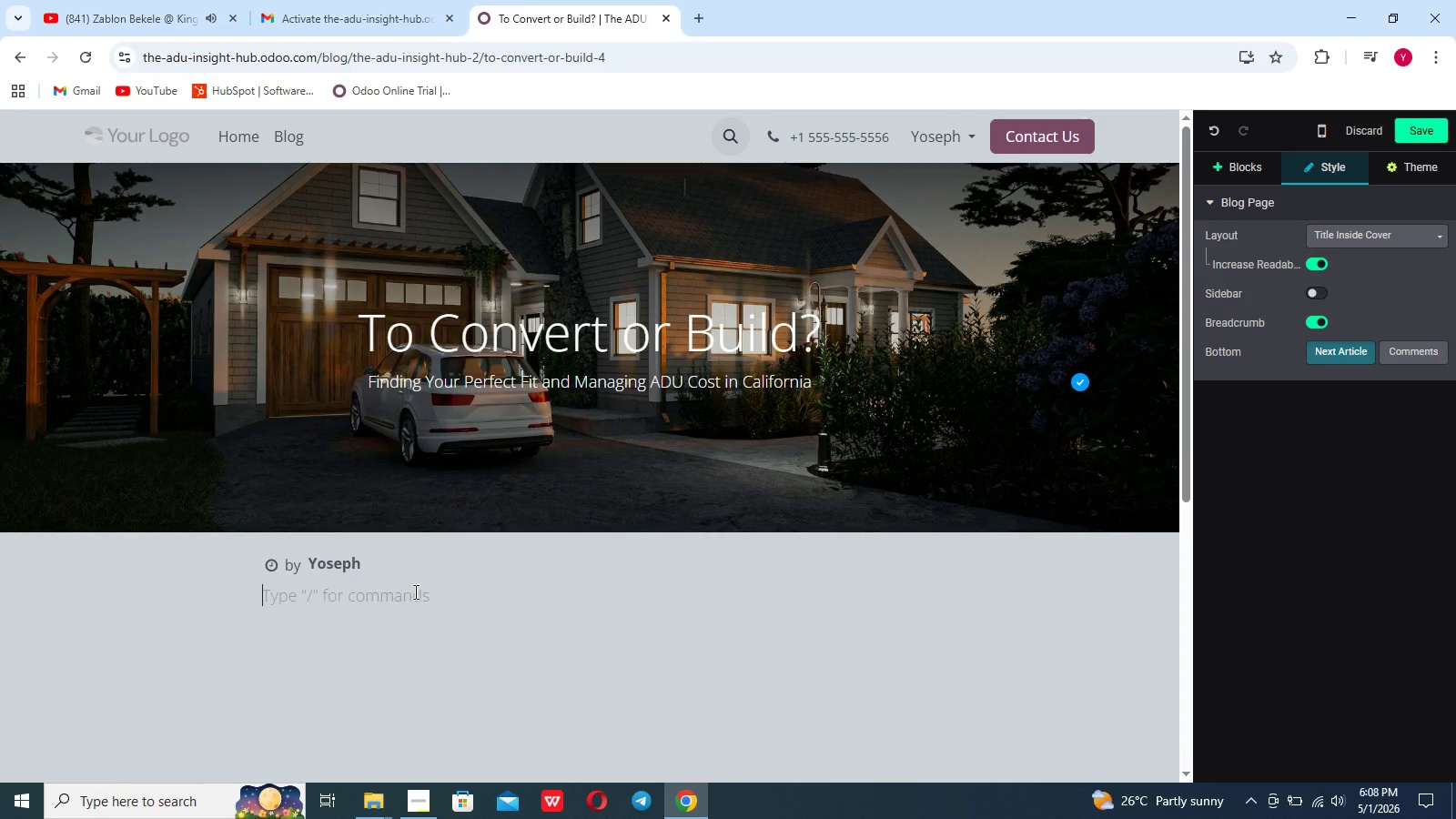 
key(Backspace)
 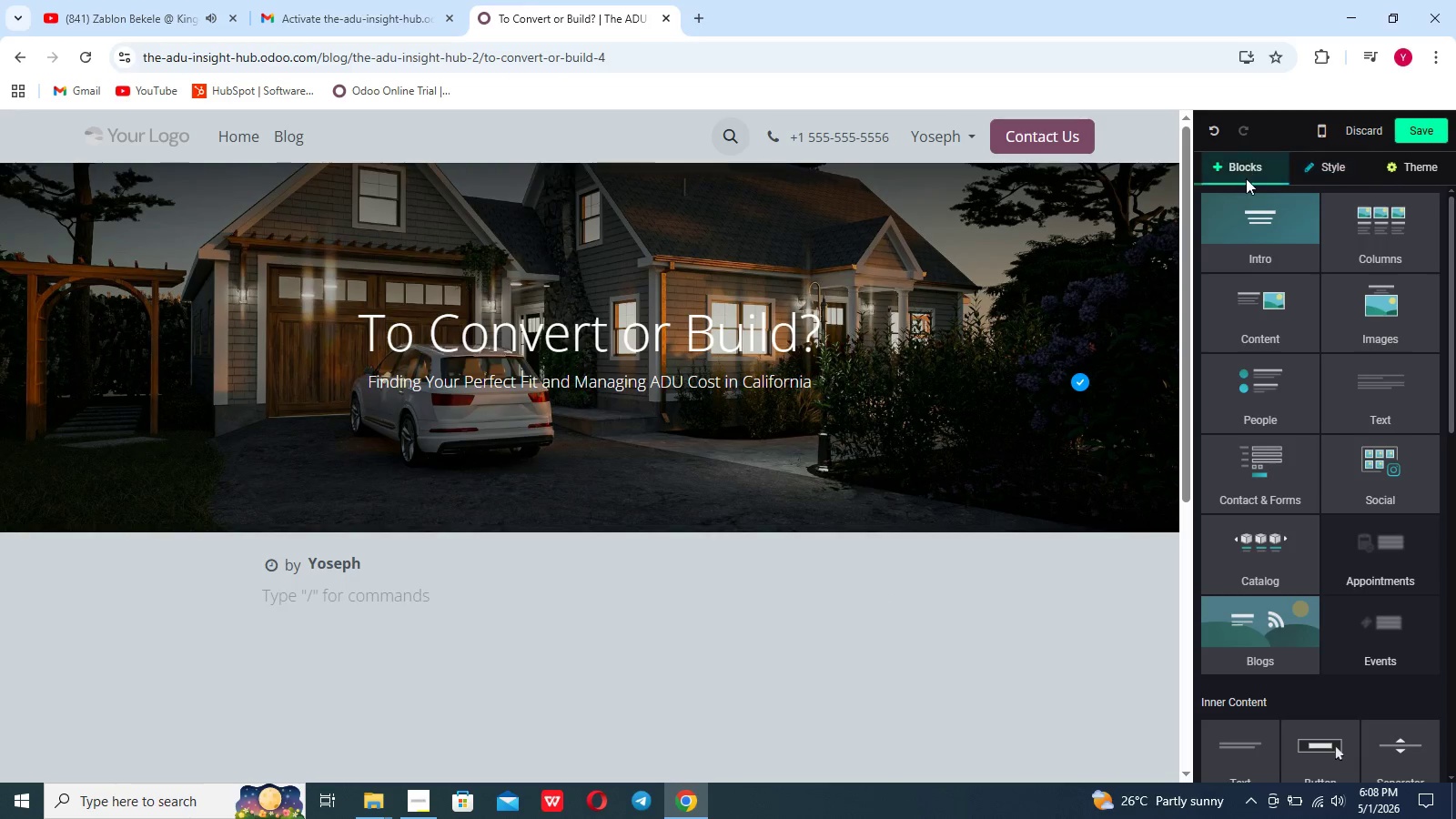 
left_click([1372, 410])
 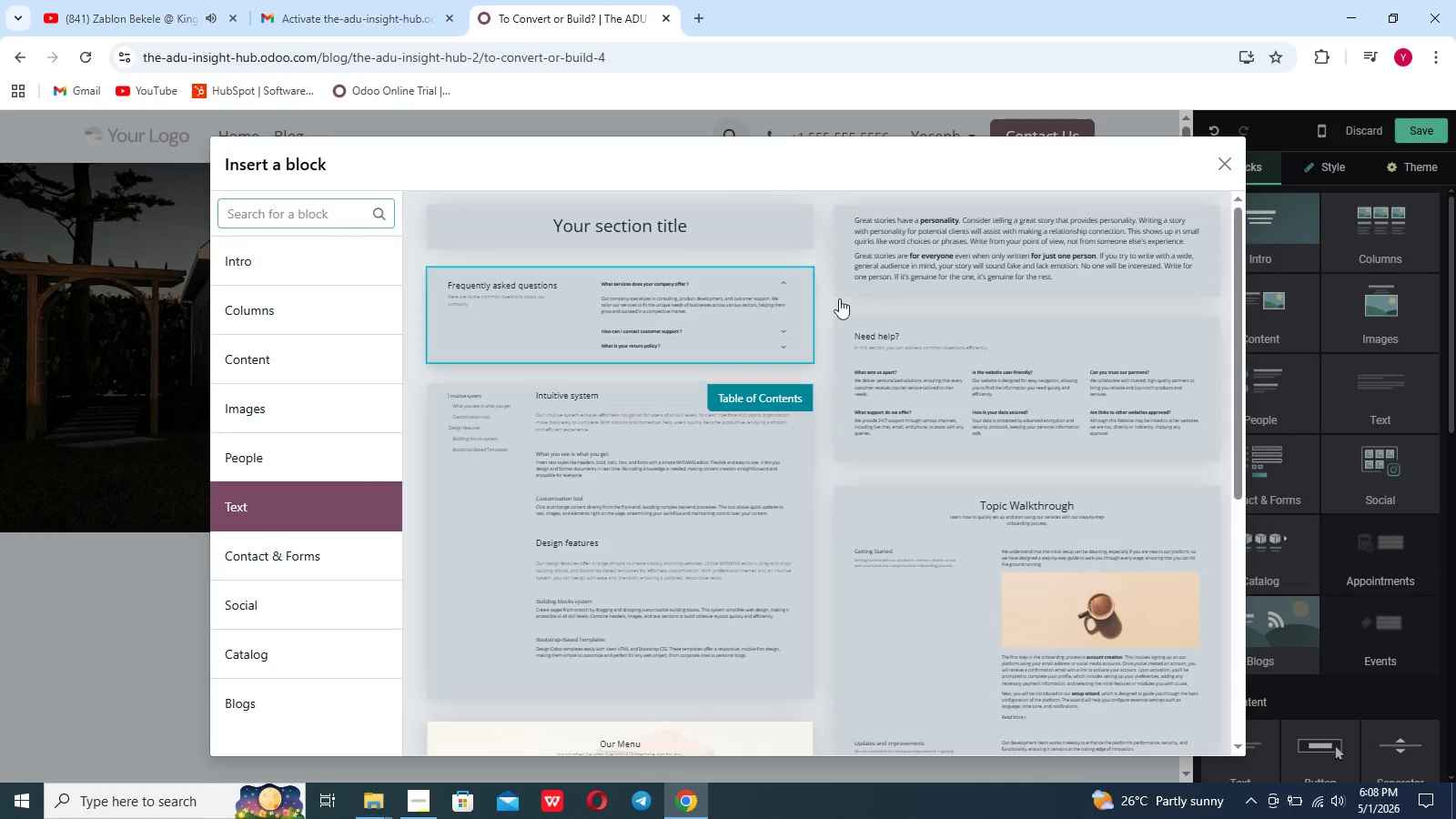 
left_click([879, 291])
 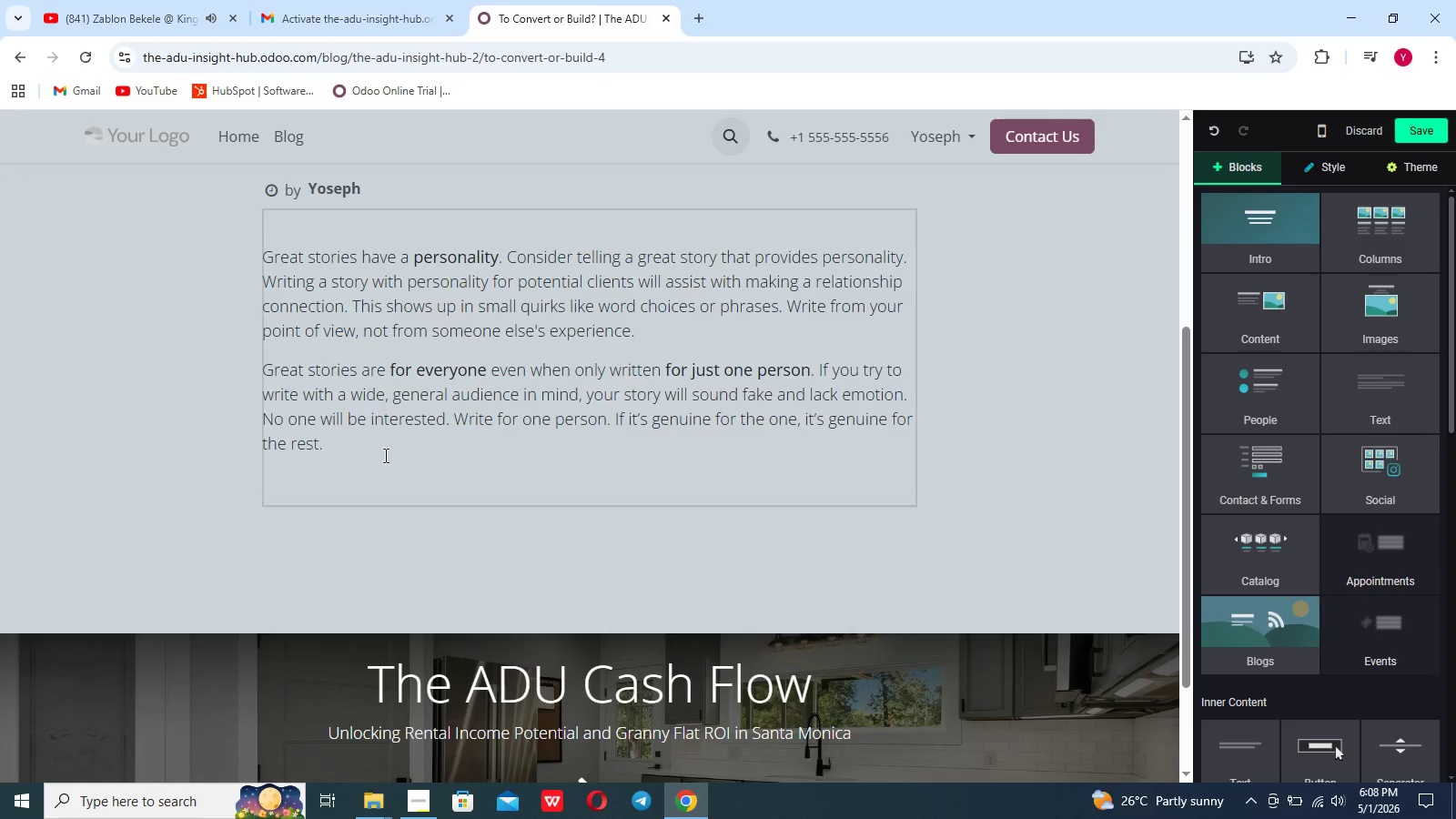 
left_click_drag(start_coordinate=[371, 452], to_coordinate=[258, 209])
 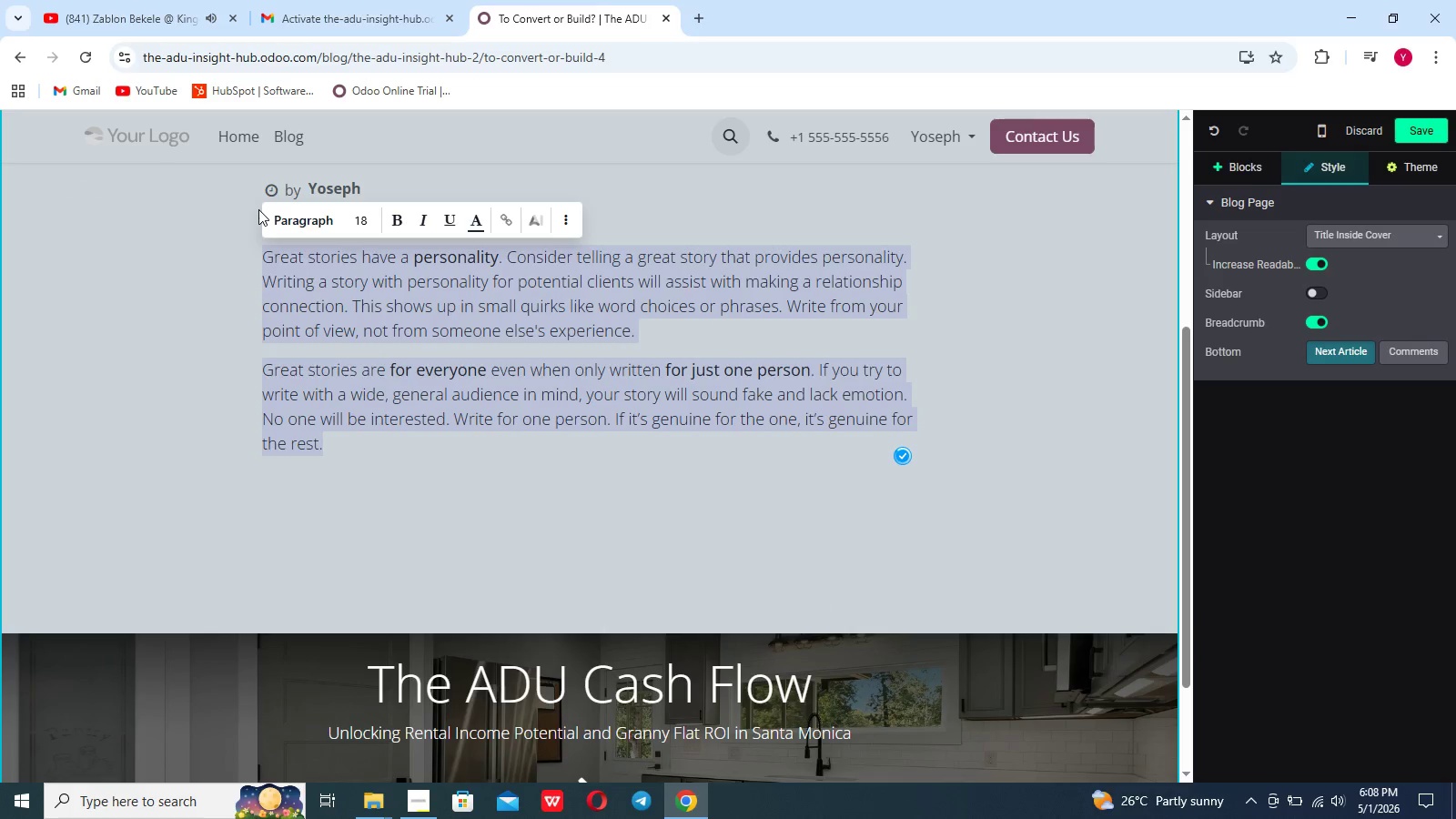 
key(Backspace)
 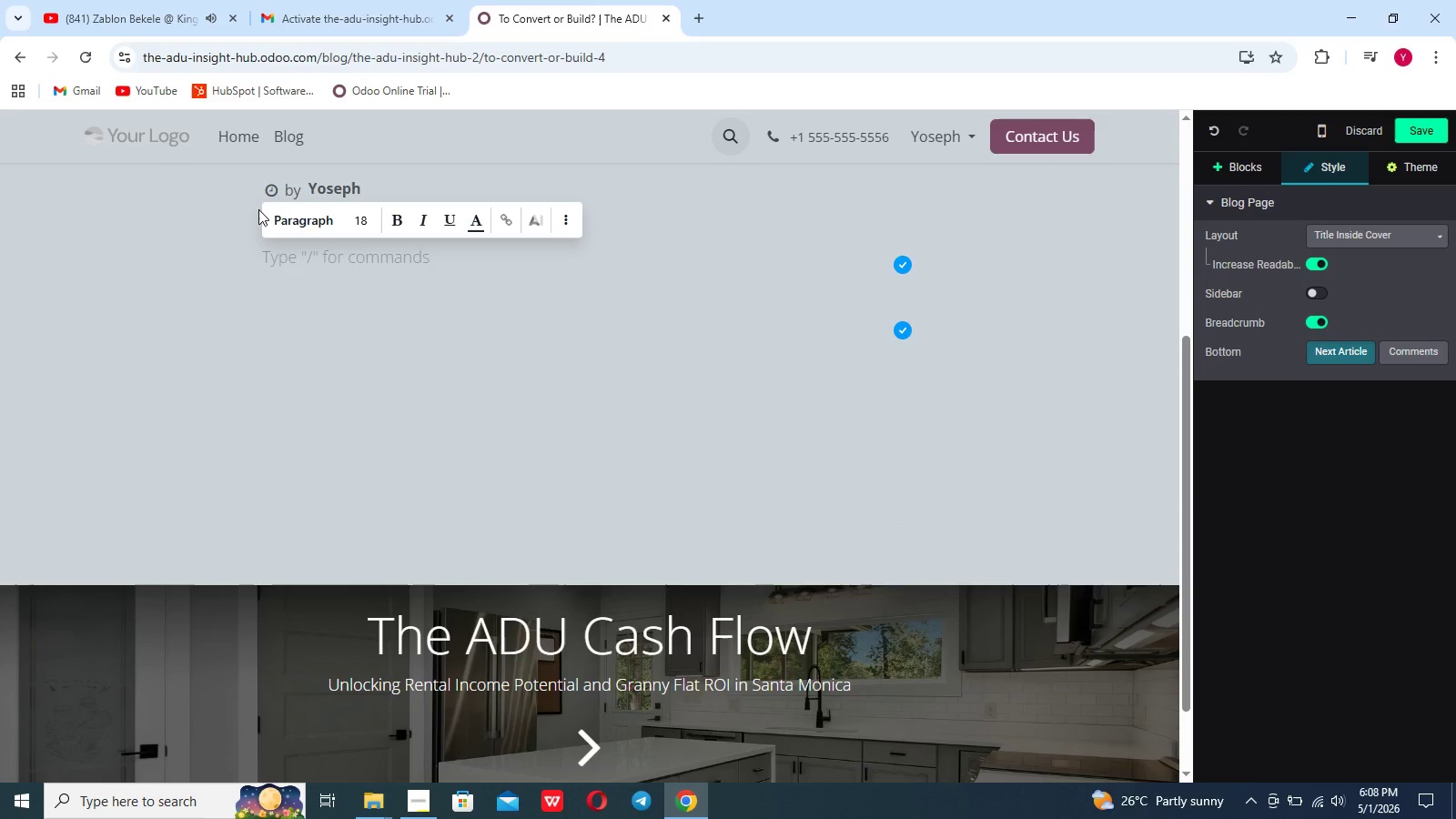 
key(Slash)
 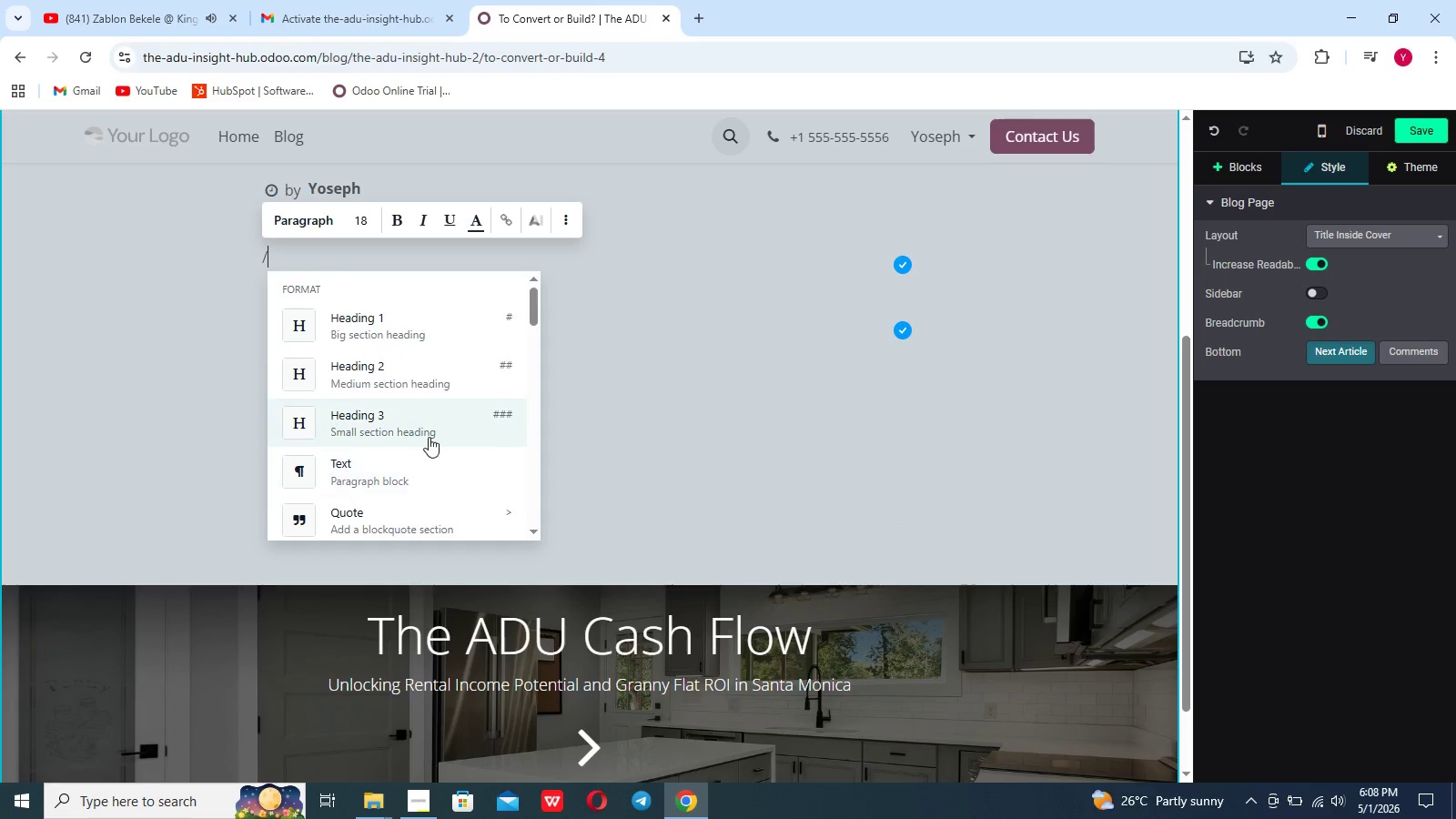 
scroll: coordinate [430, 436], scroll_direction: down, amount: 10.0
 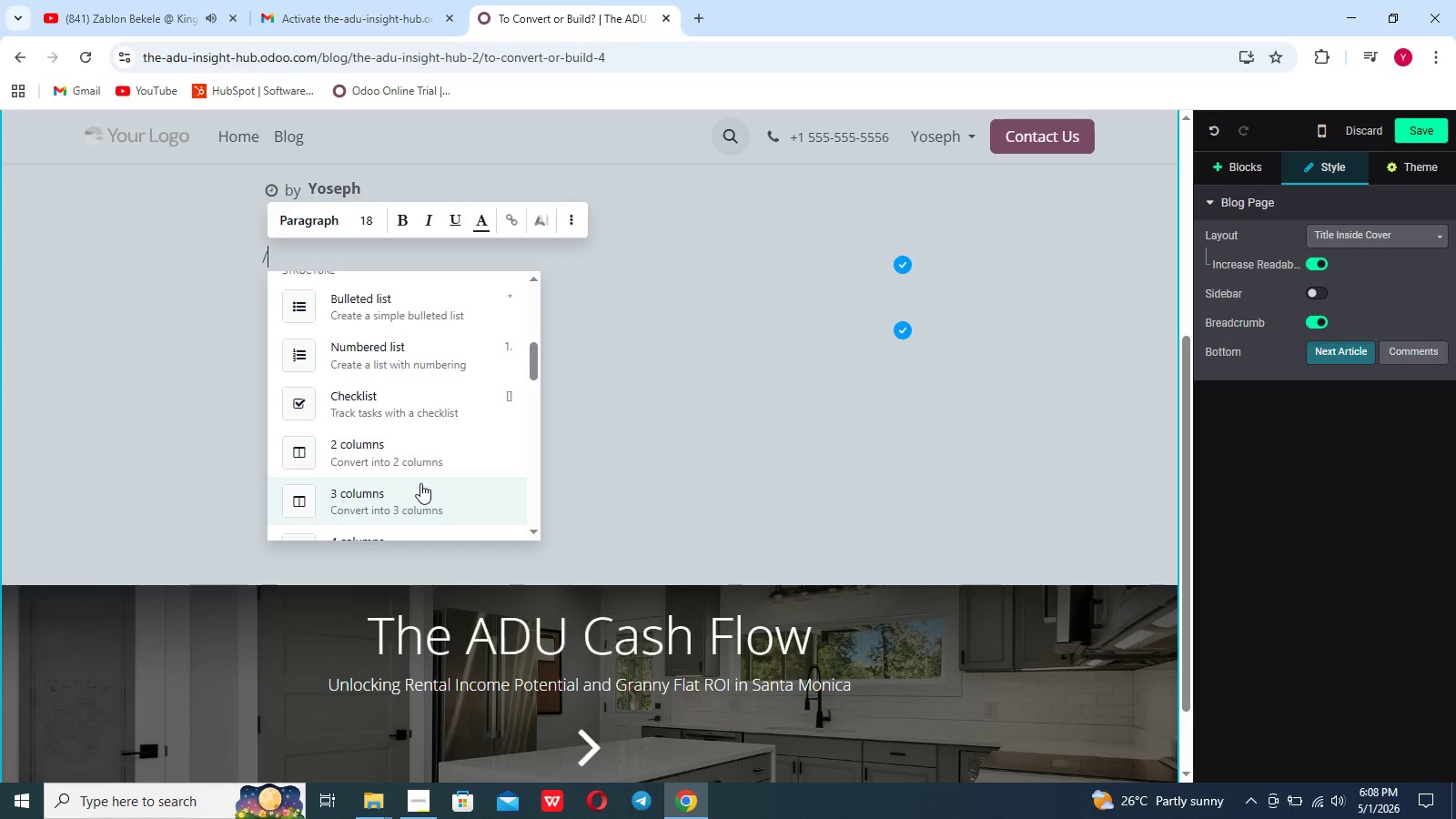 
left_click([410, 496])
 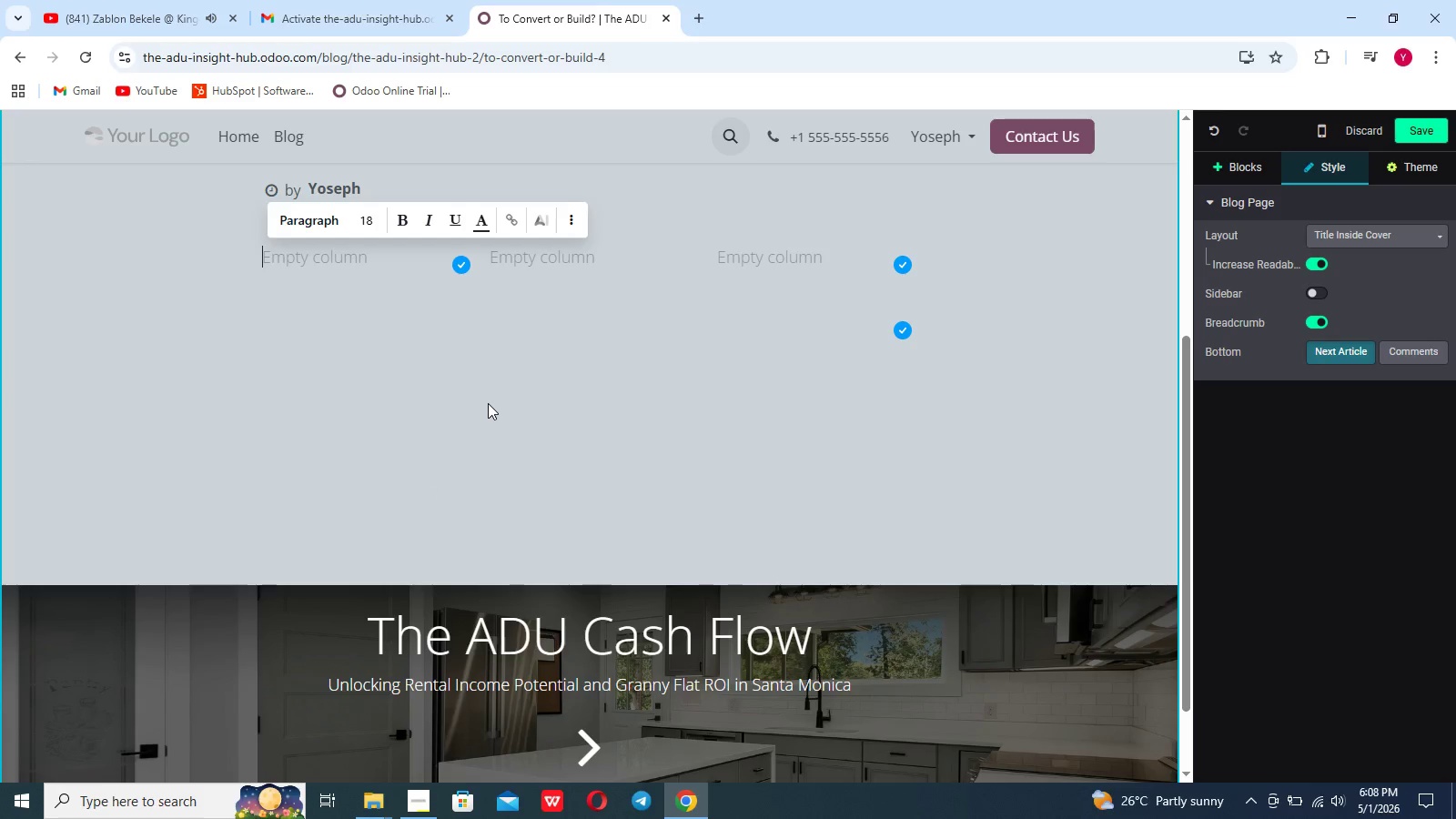 
wait(7.08)
 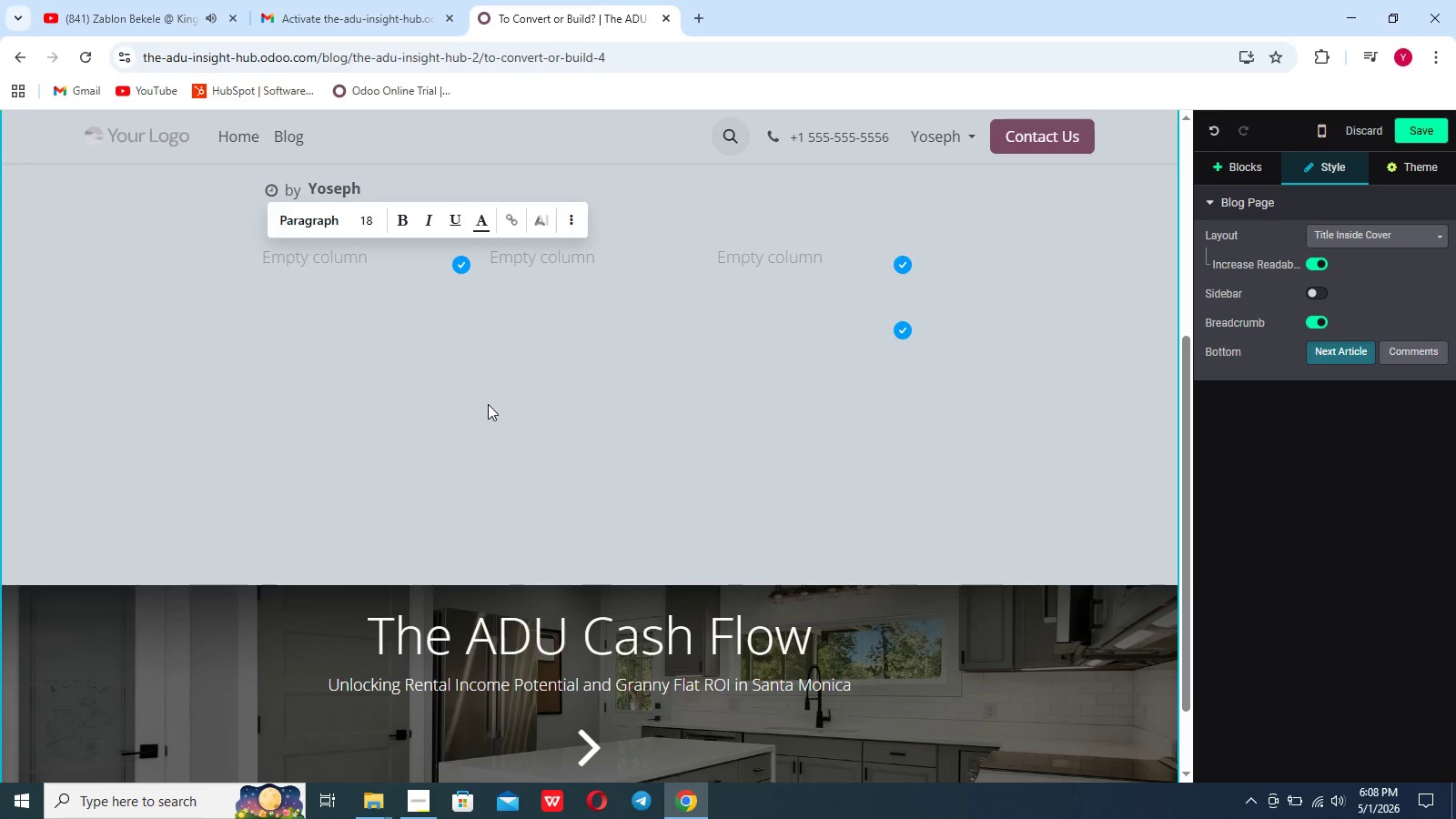 
type(Features)
 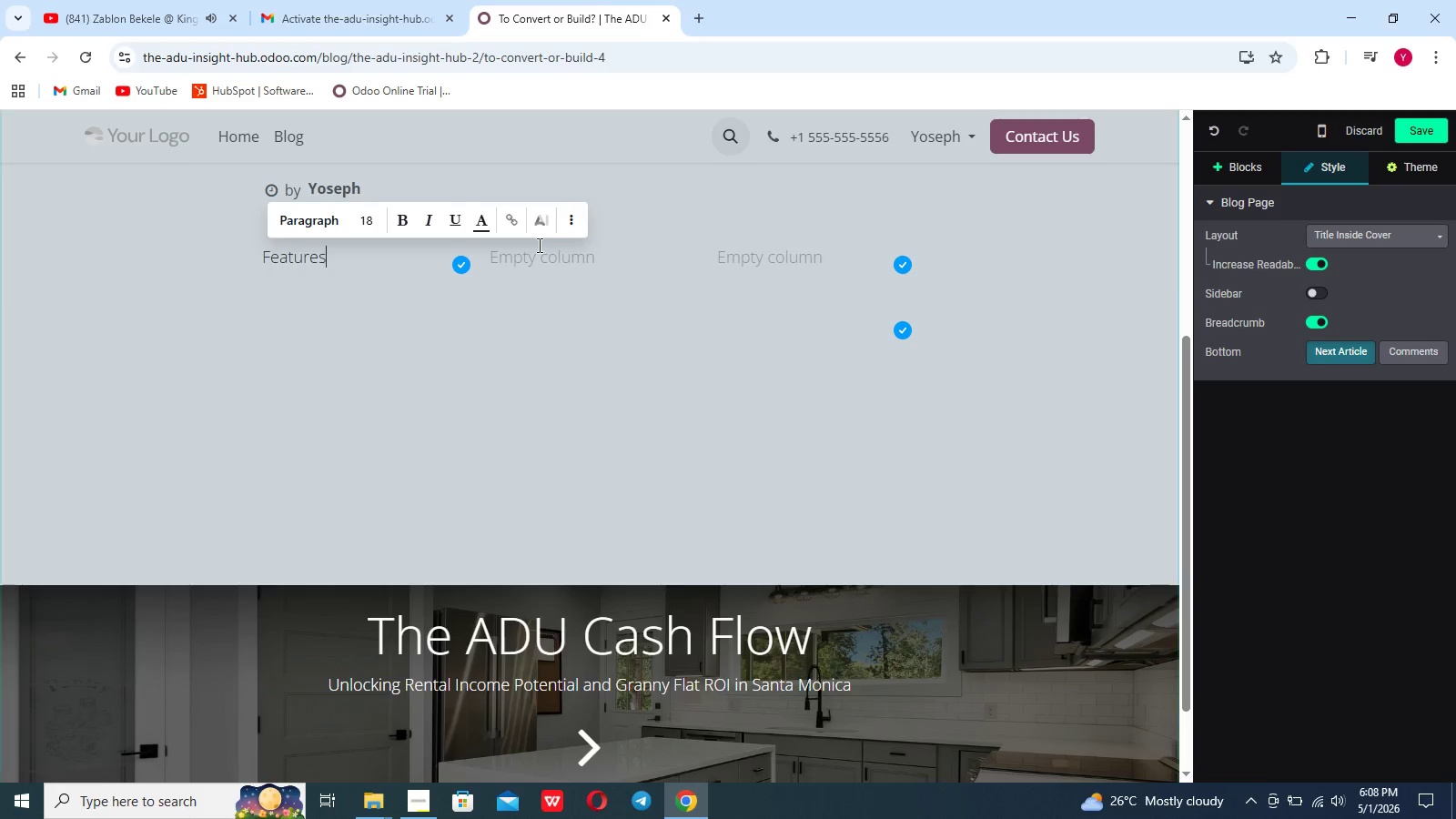 
wait(5.67)
 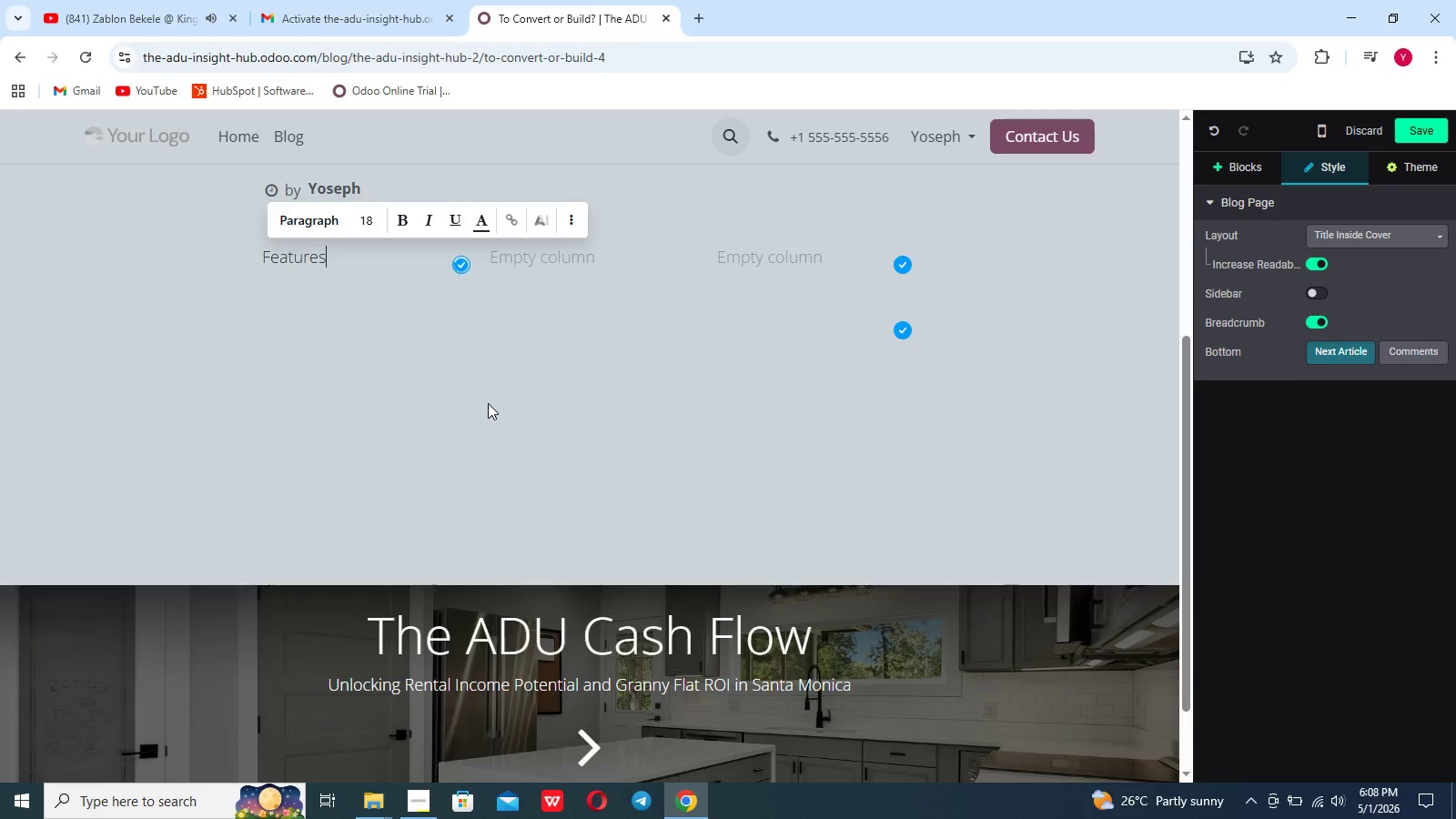 
left_click([509, 260])
 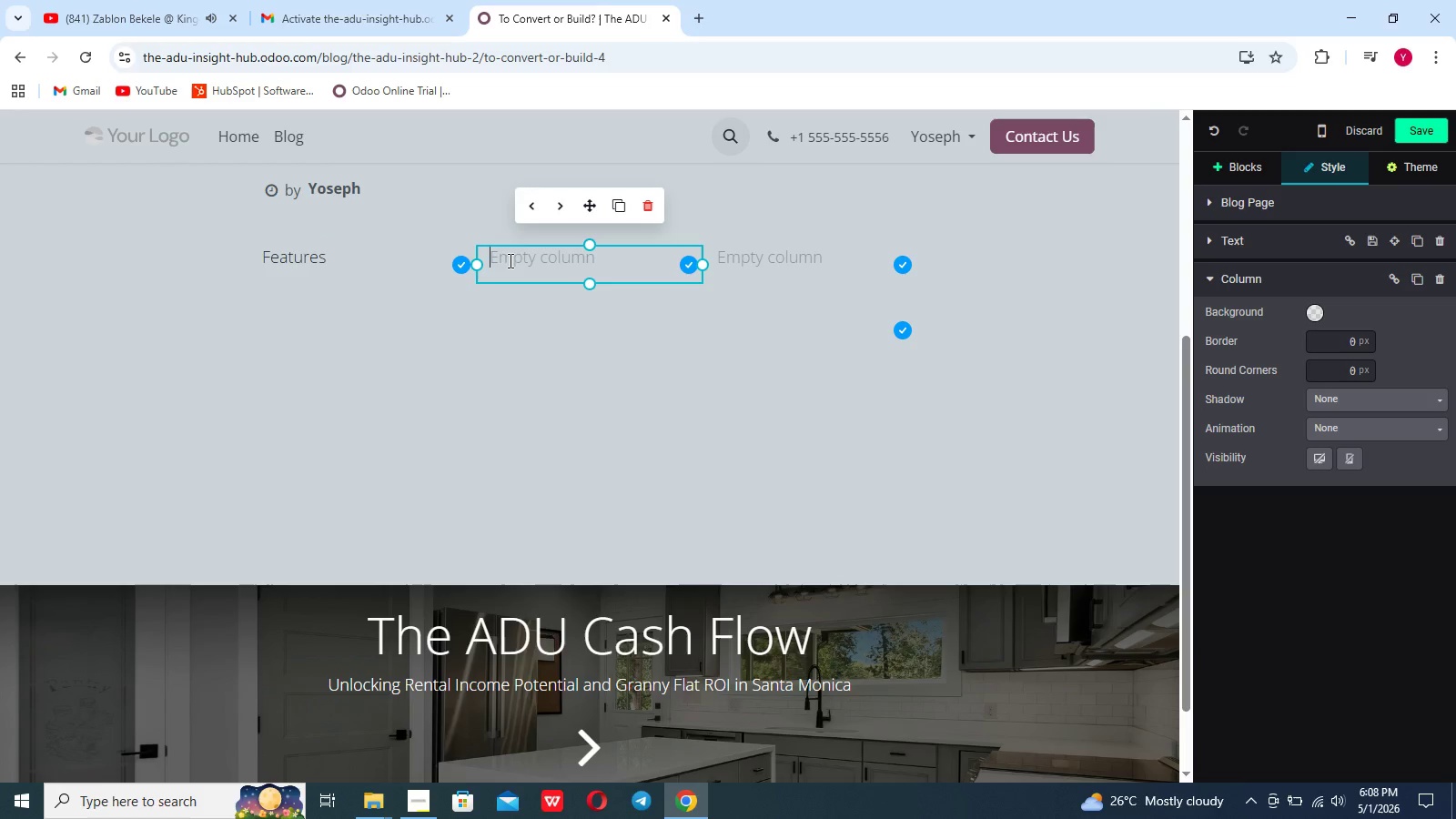 
type(GAr])
key(Backspace)
key(Backspace)
key(Backspace)
type(arage )
 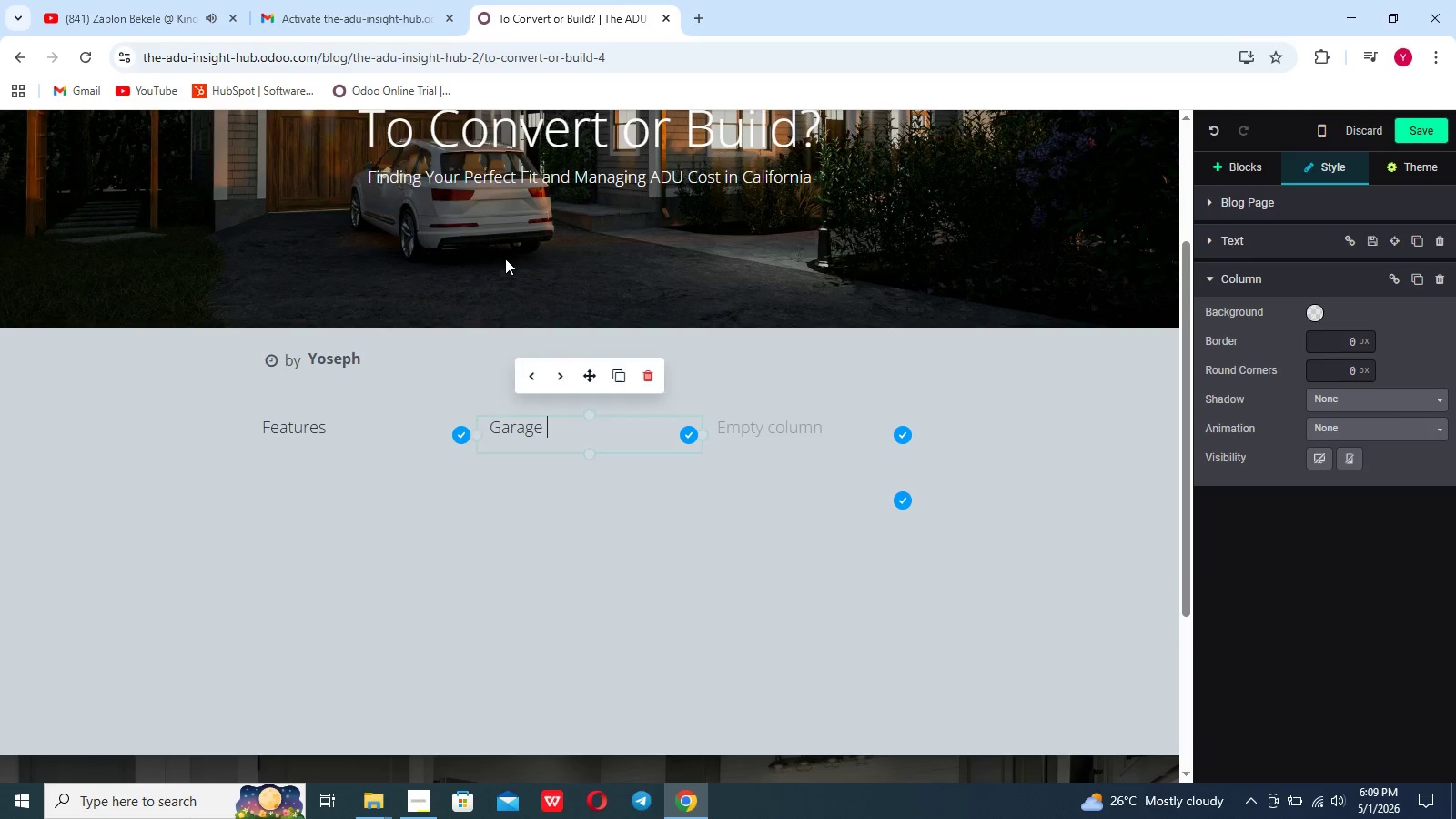 
scroll: coordinate [506, 259], scroll_direction: up, amount: 4.0
 